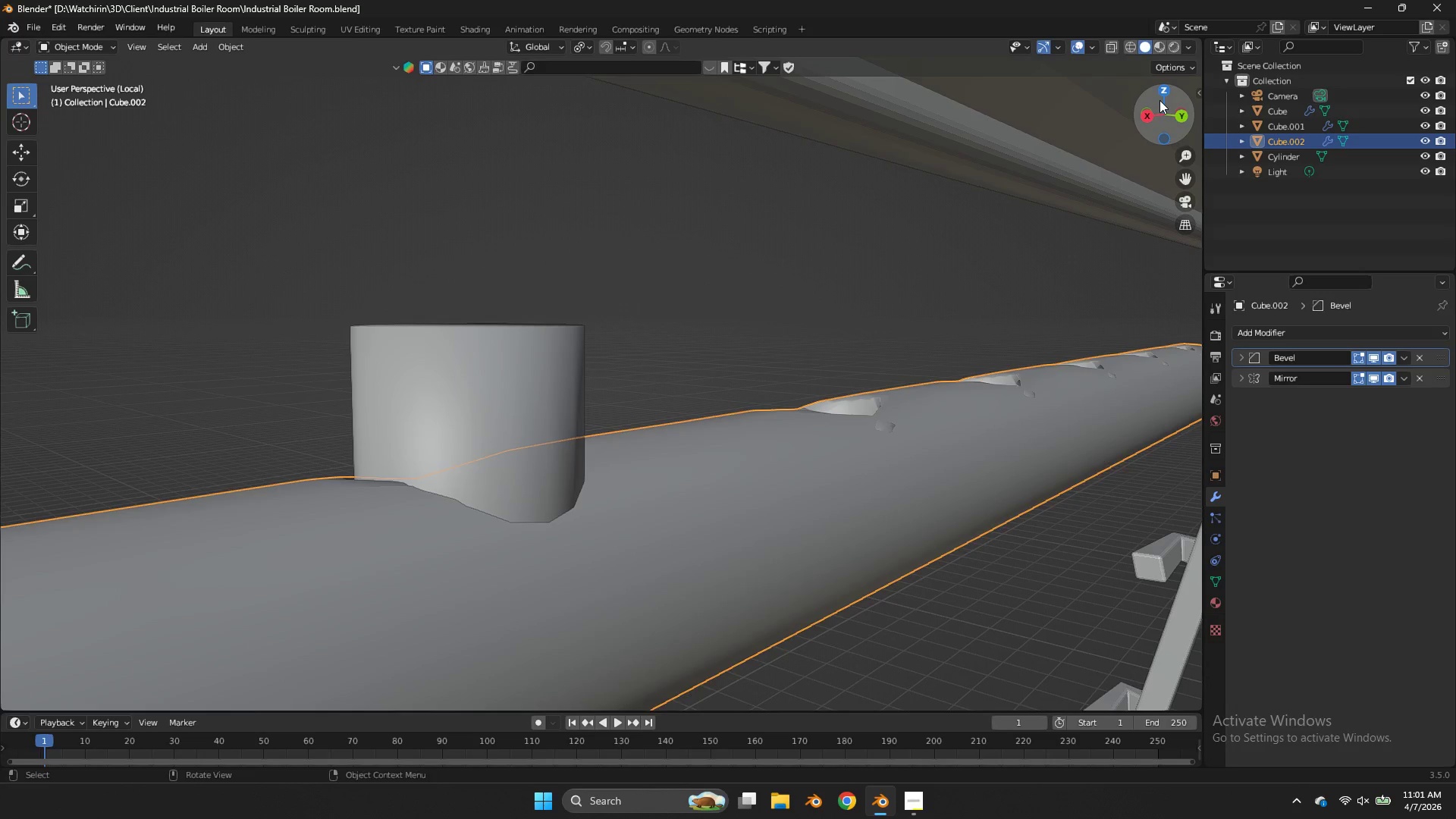 
key(Tab)
 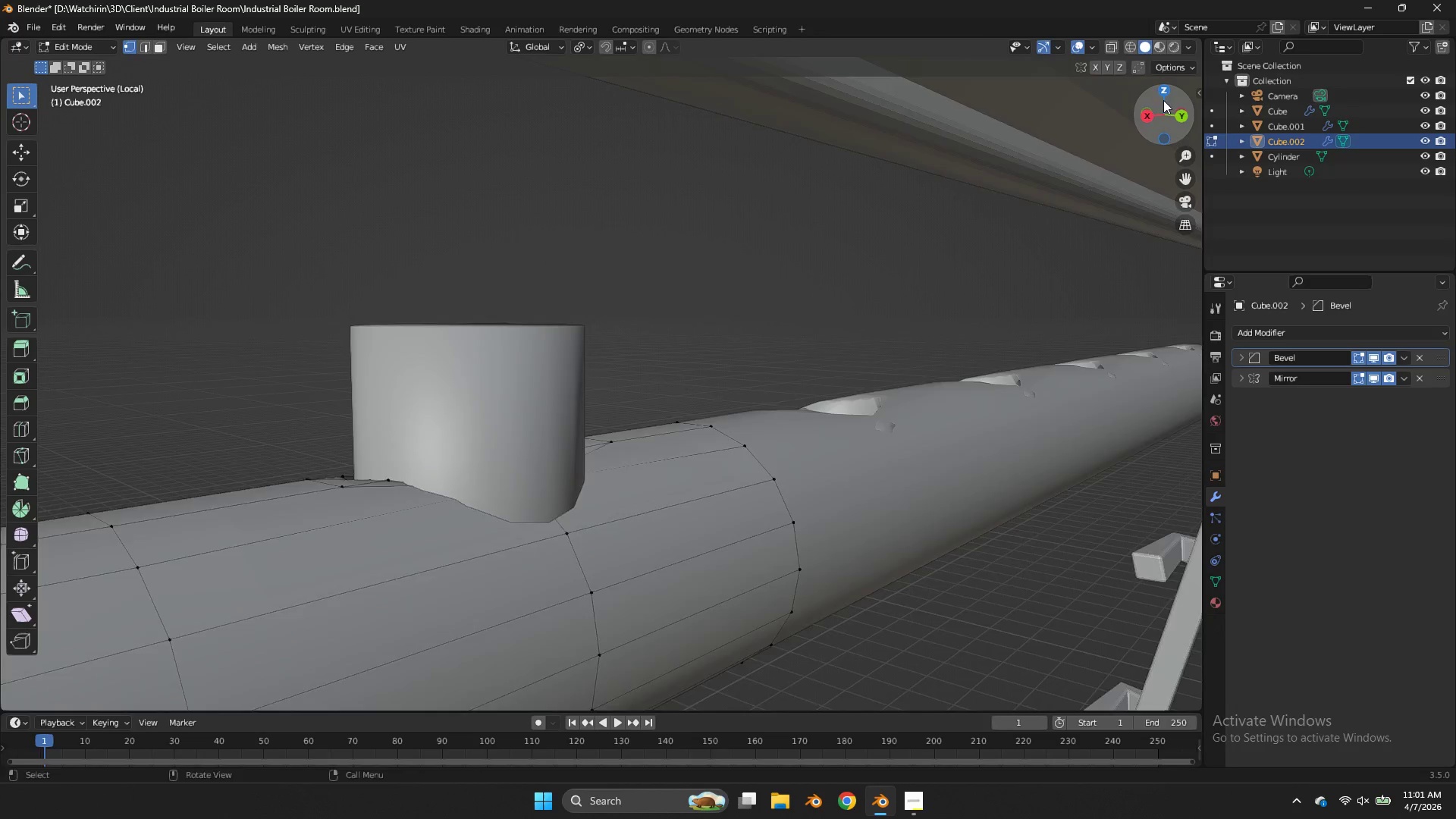 
left_click_drag(start_coordinate=[1159, 100], to_coordinate=[177, 123])
 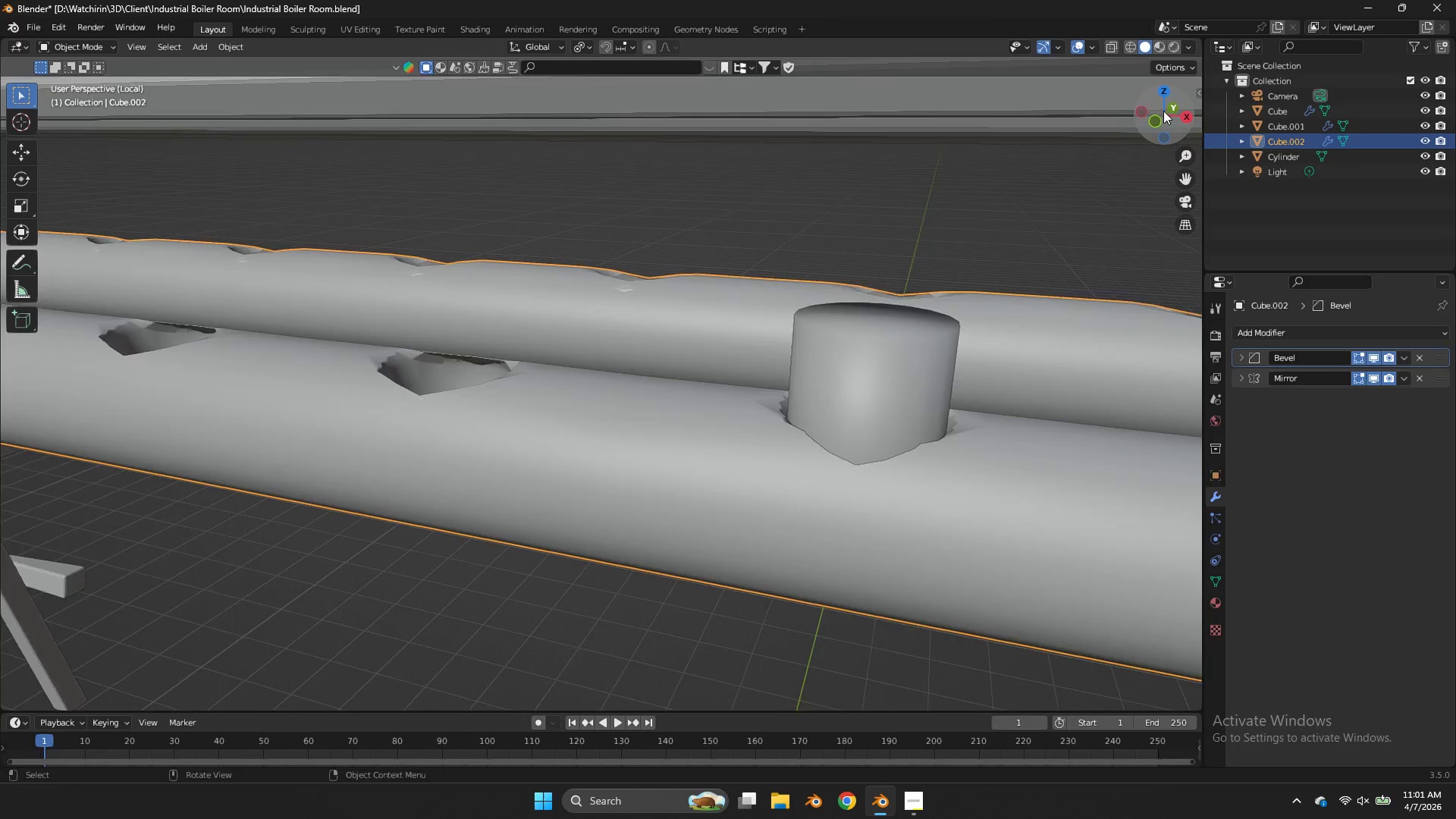 
key(Tab)
 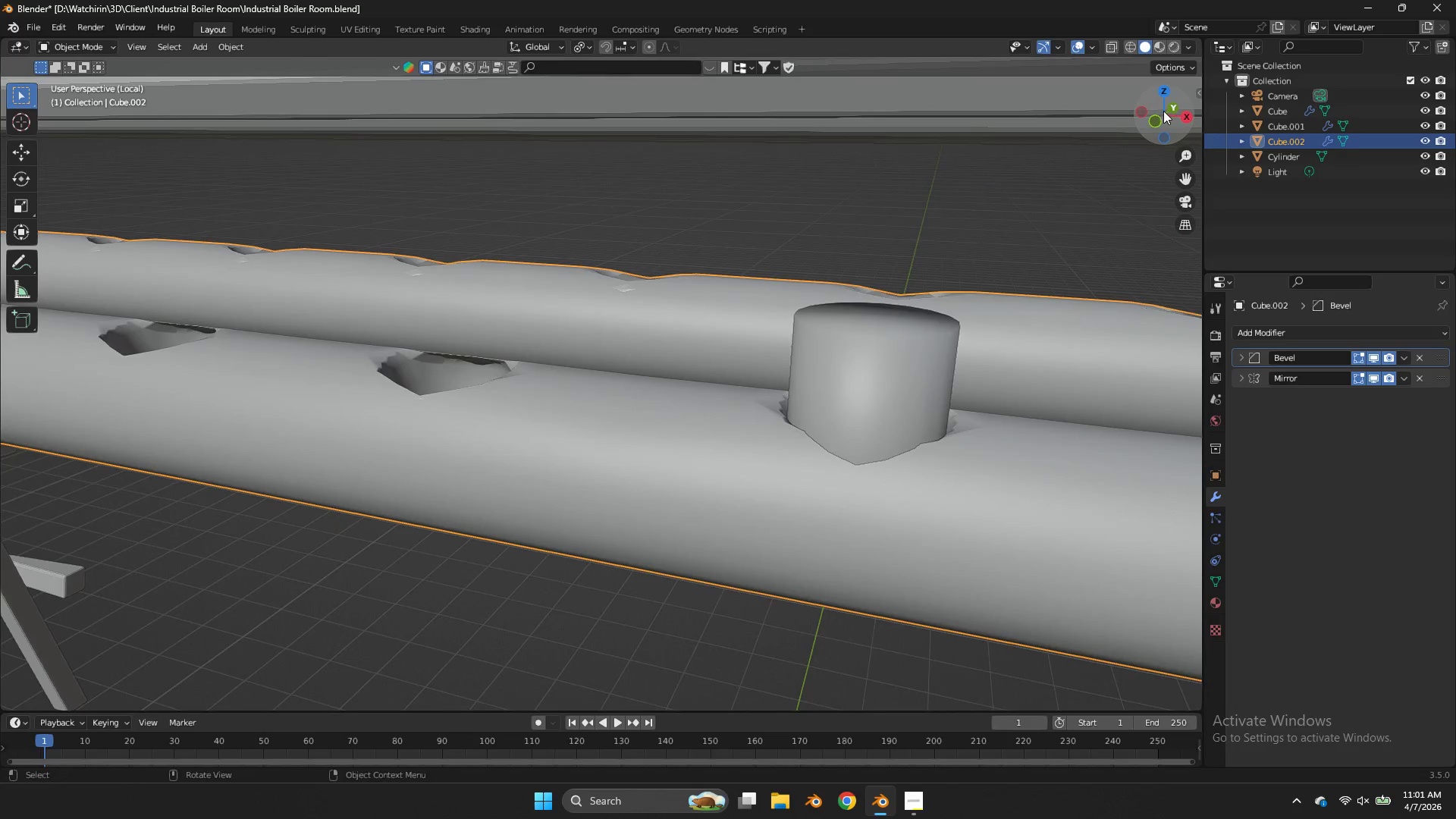 
left_click_drag(start_coordinate=[1163, 111], to_coordinate=[1119, 99])
 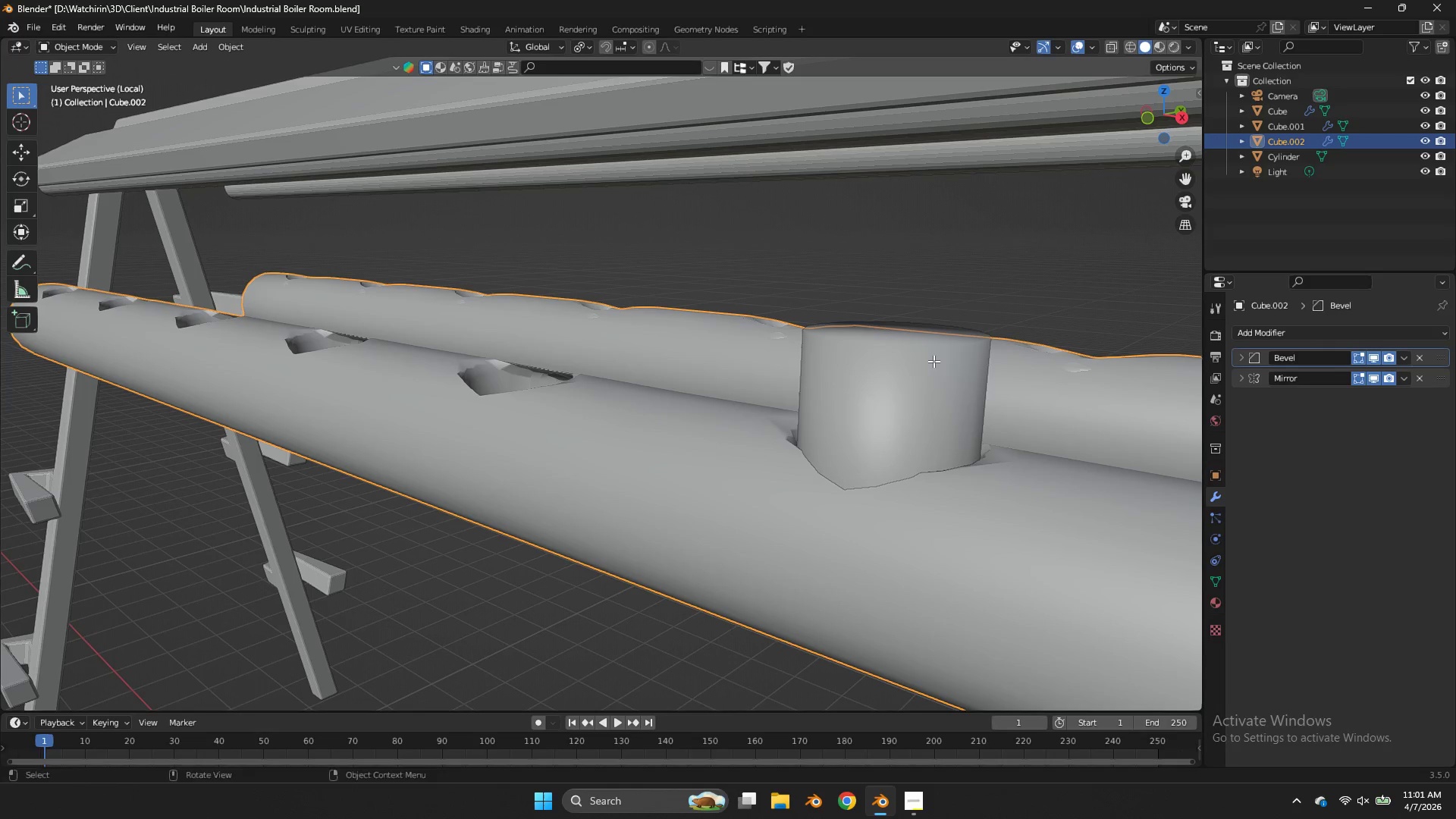 
left_click_drag(start_coordinate=[940, 372], to_coordinate=[956, 410])
 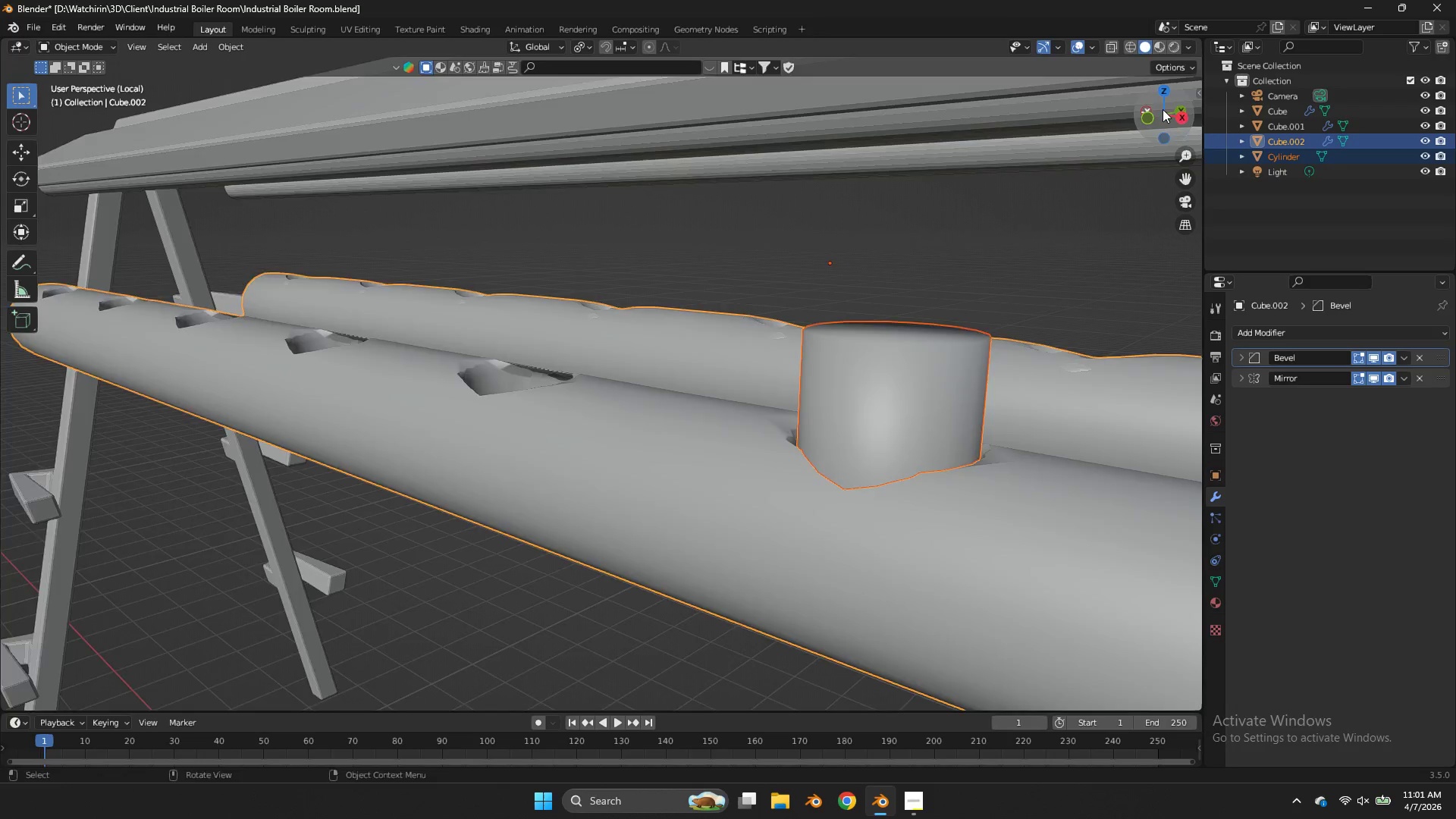 
left_click_drag(start_coordinate=[1163, 109], to_coordinate=[983, 108])
 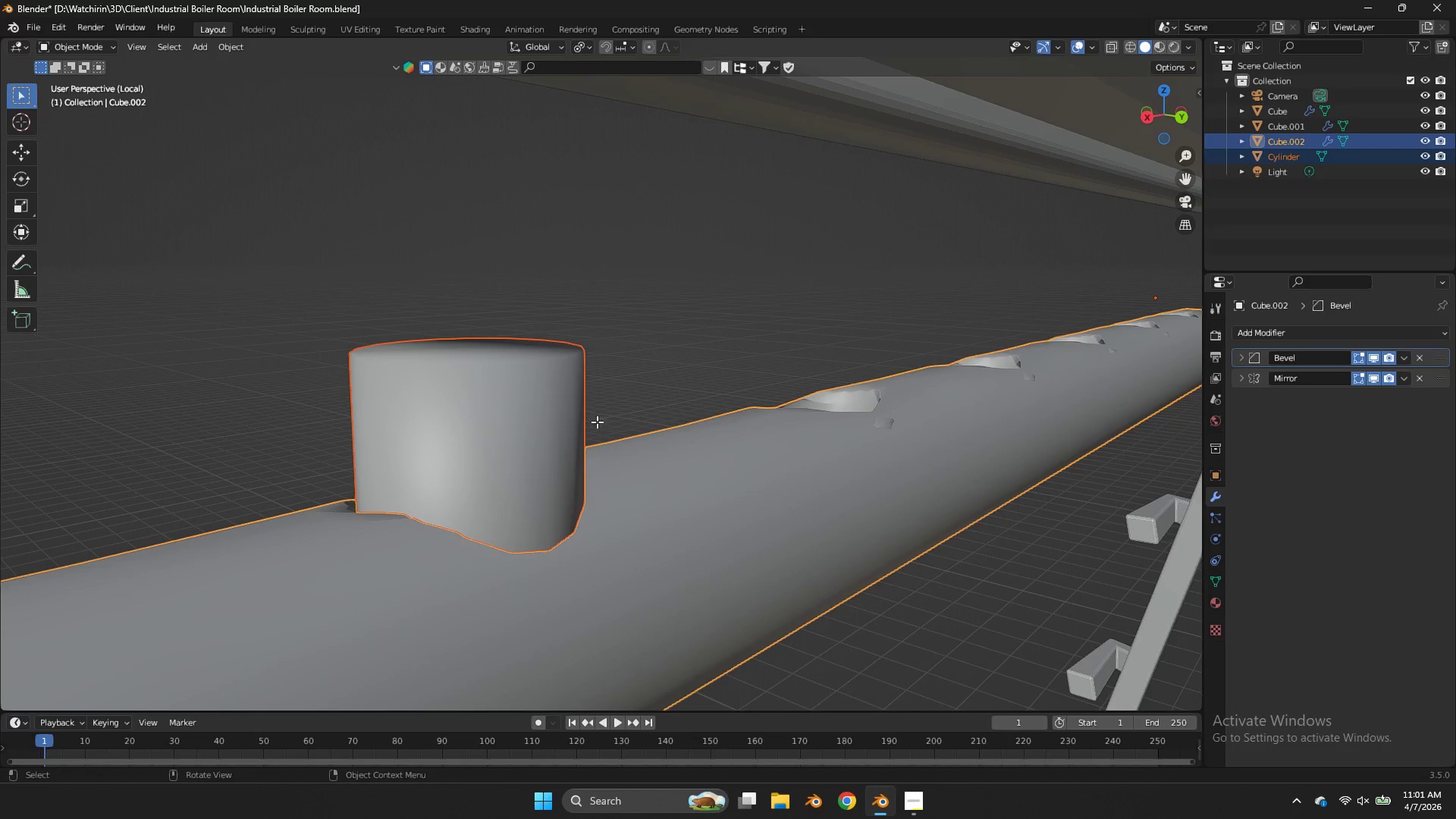 
key(Tab)
 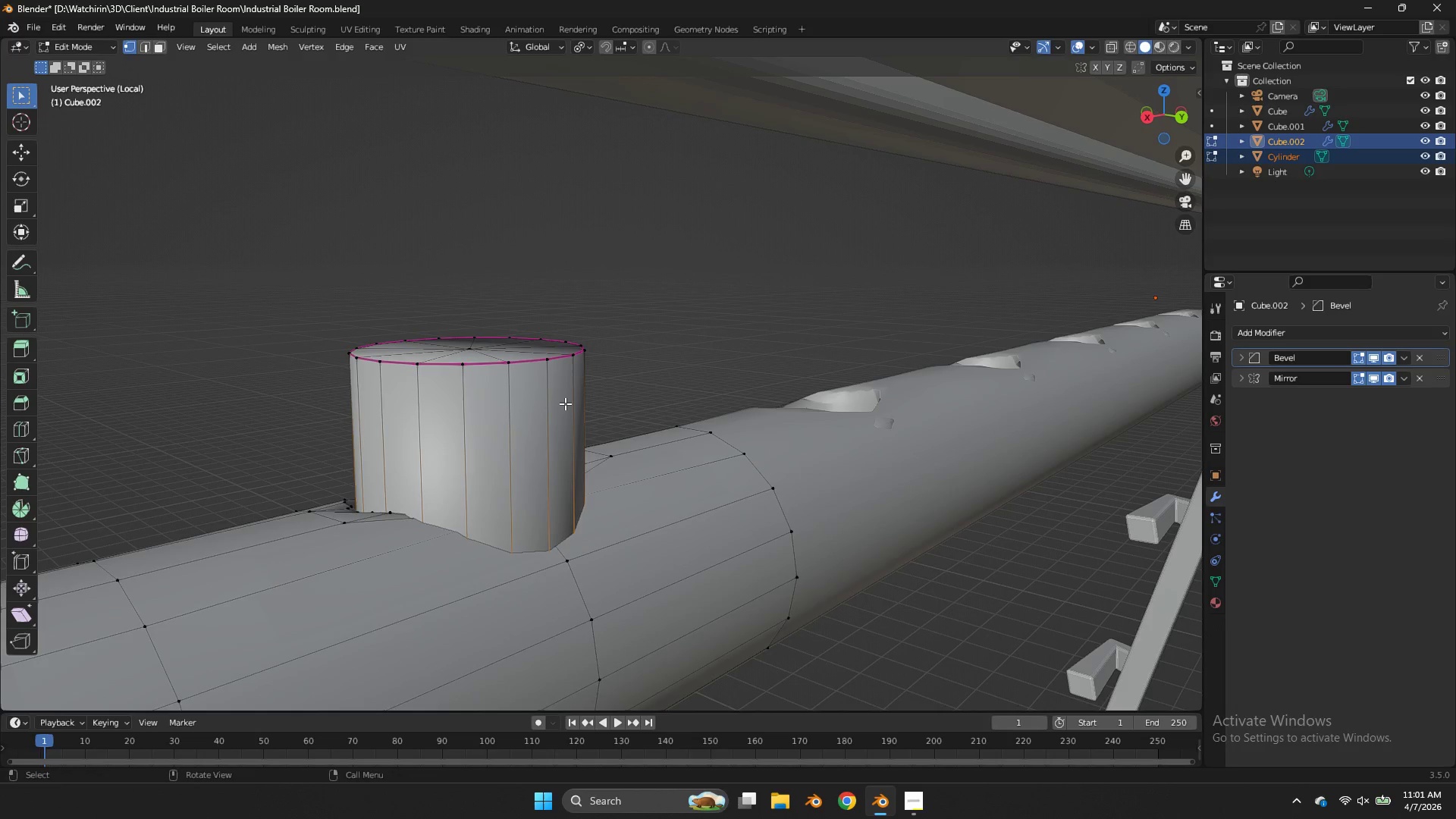 
left_click([565, 403])
 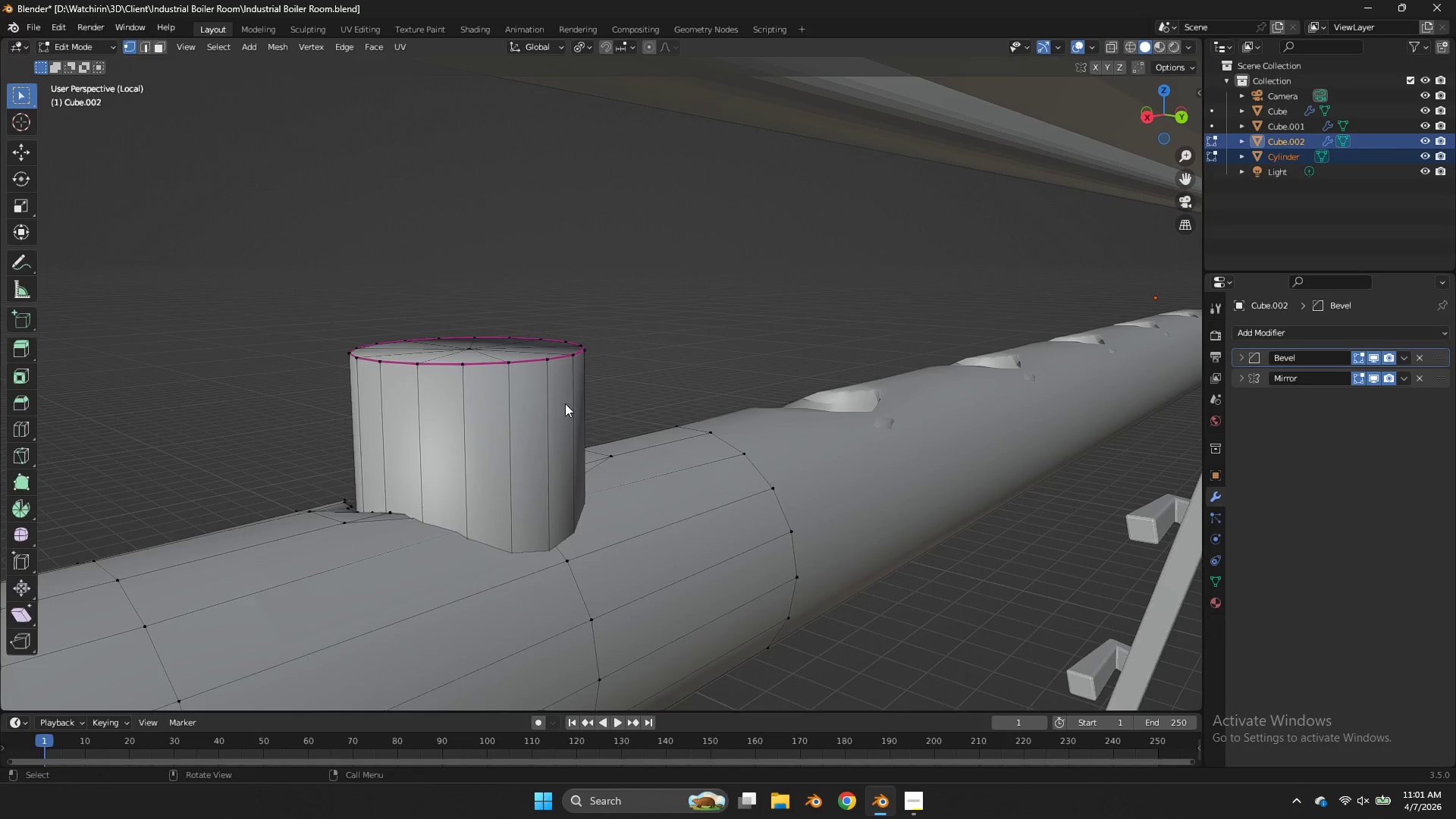 
key(Tab)
 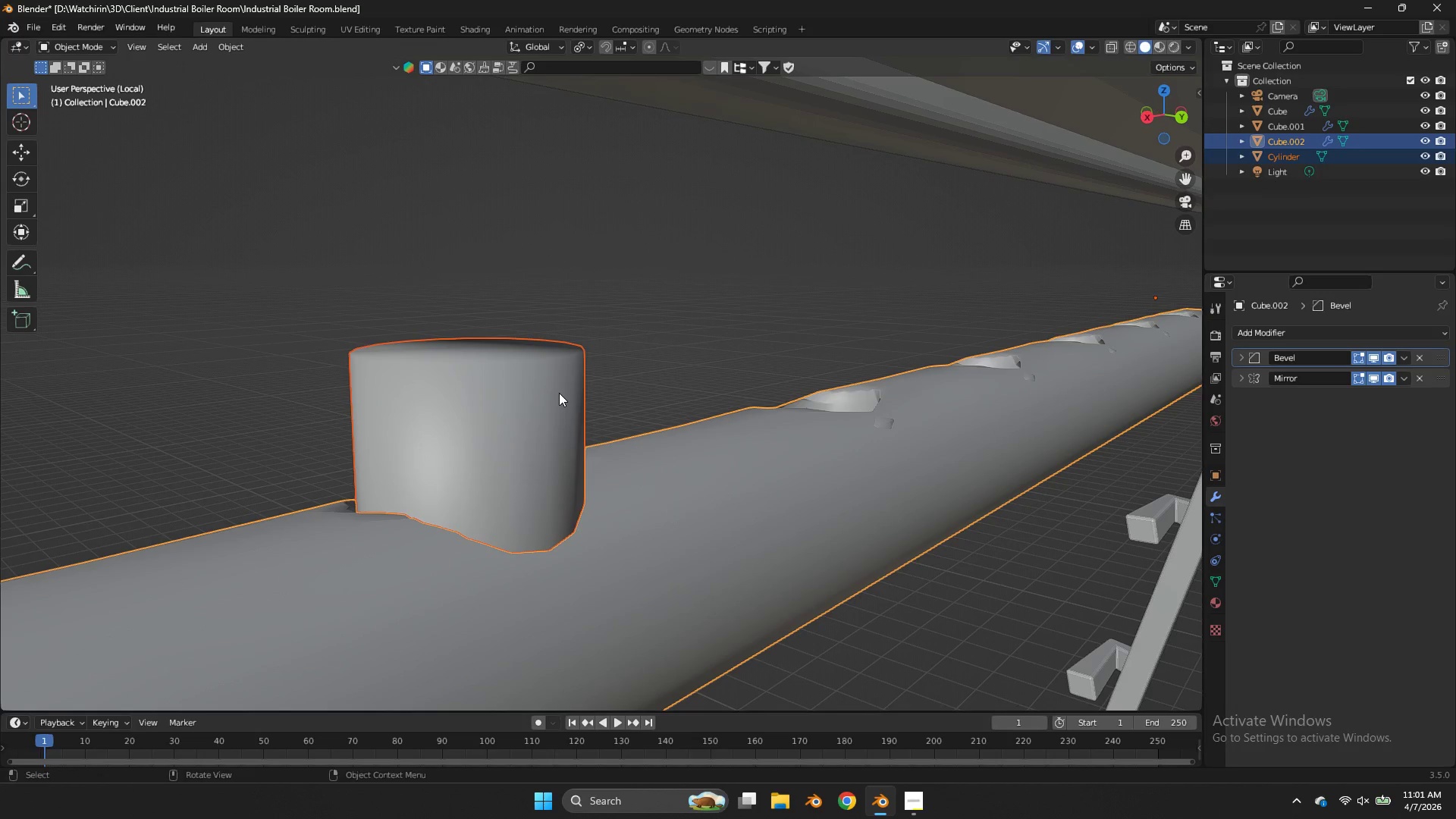 
double_click([559, 393])
 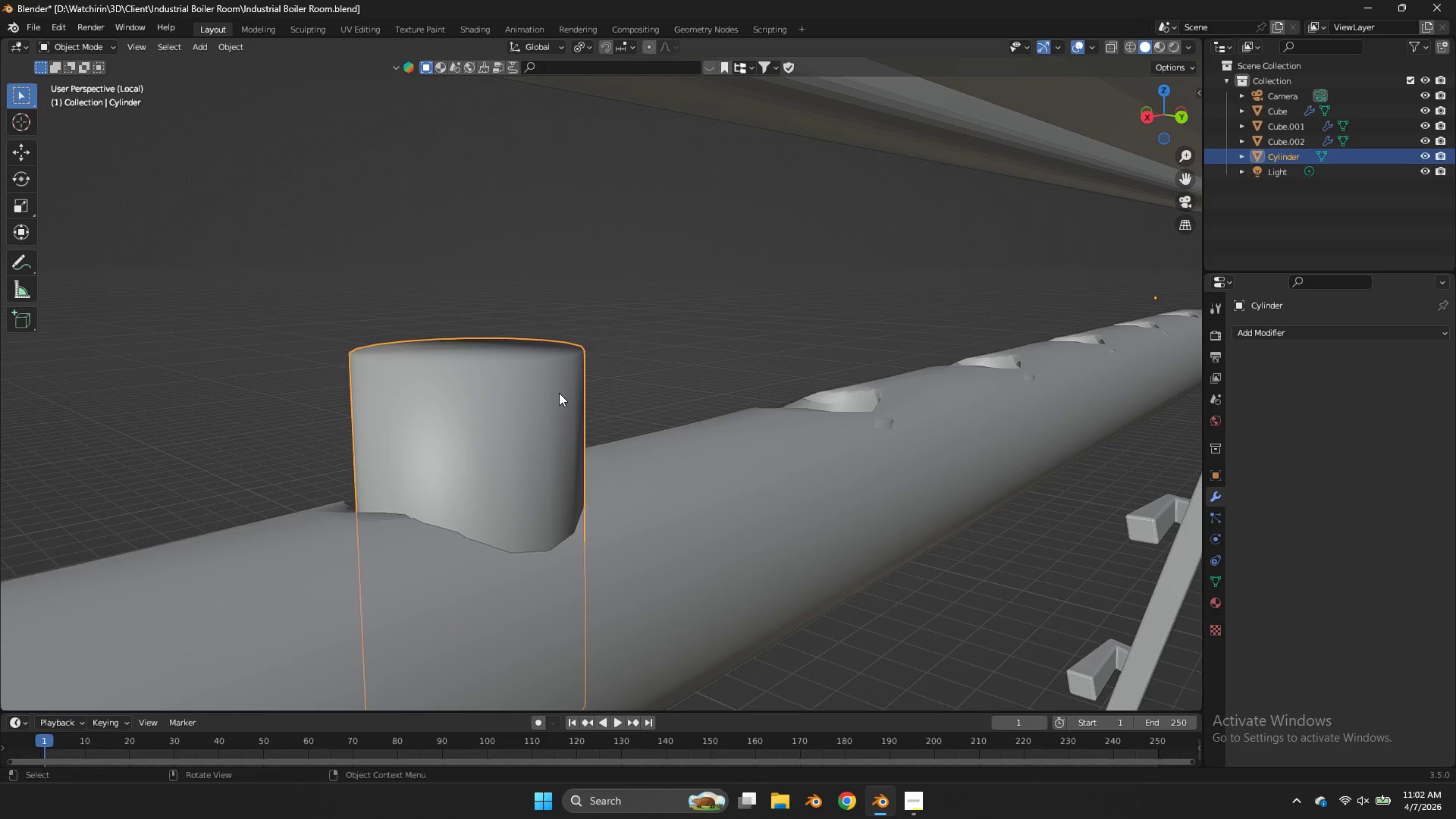 
key(H)
 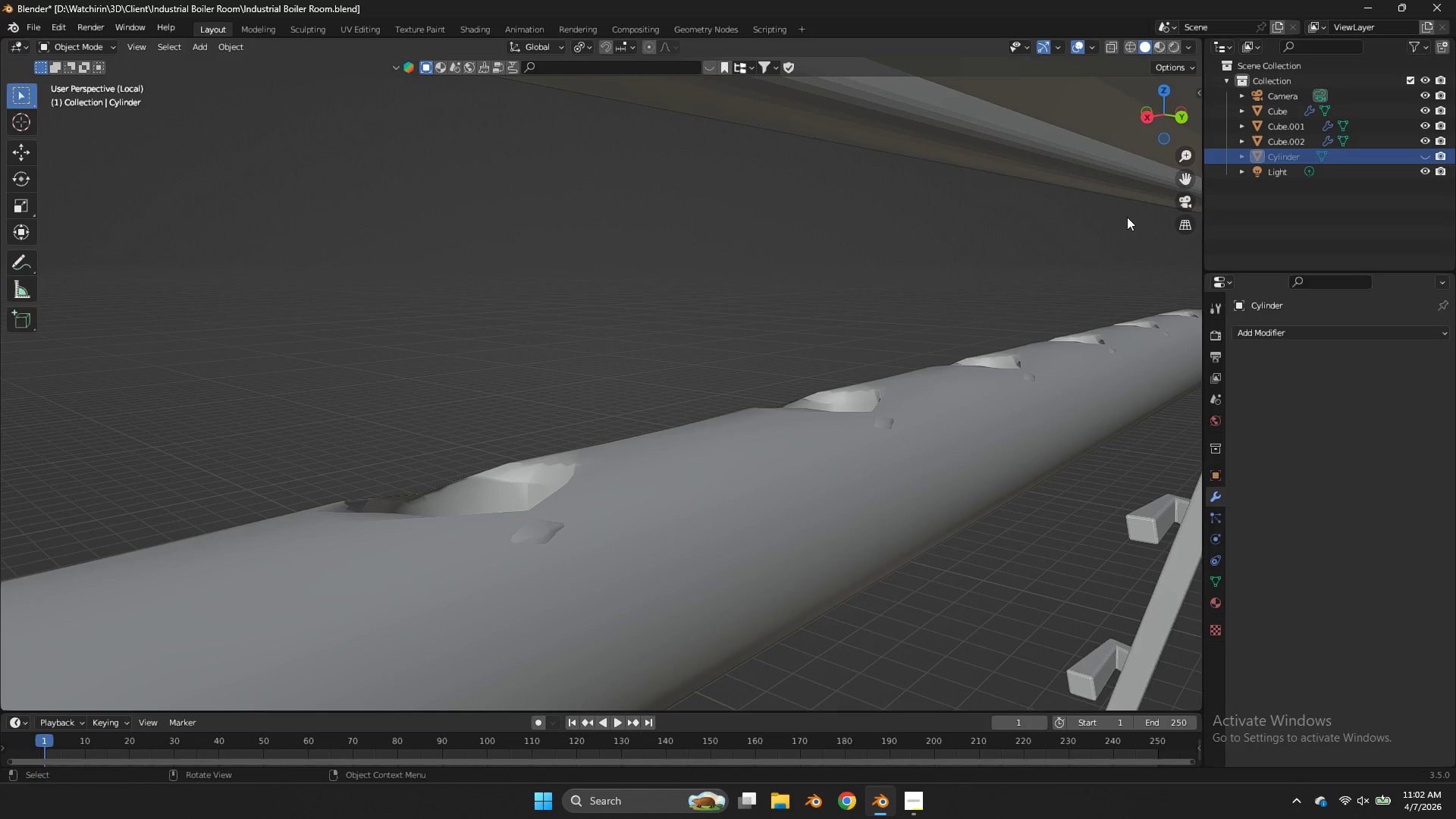 
key(Tab)
 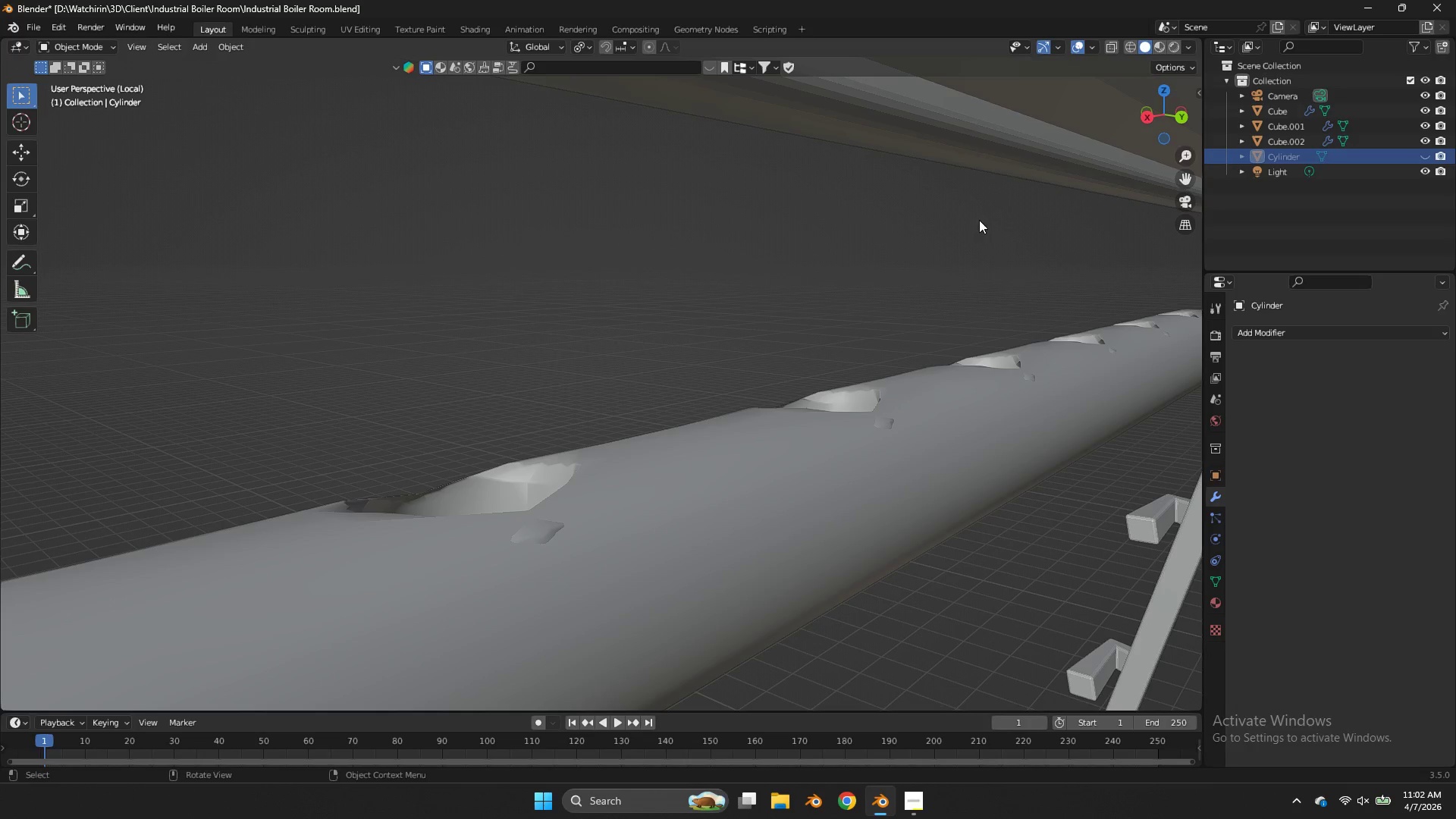 
key(Tab)
 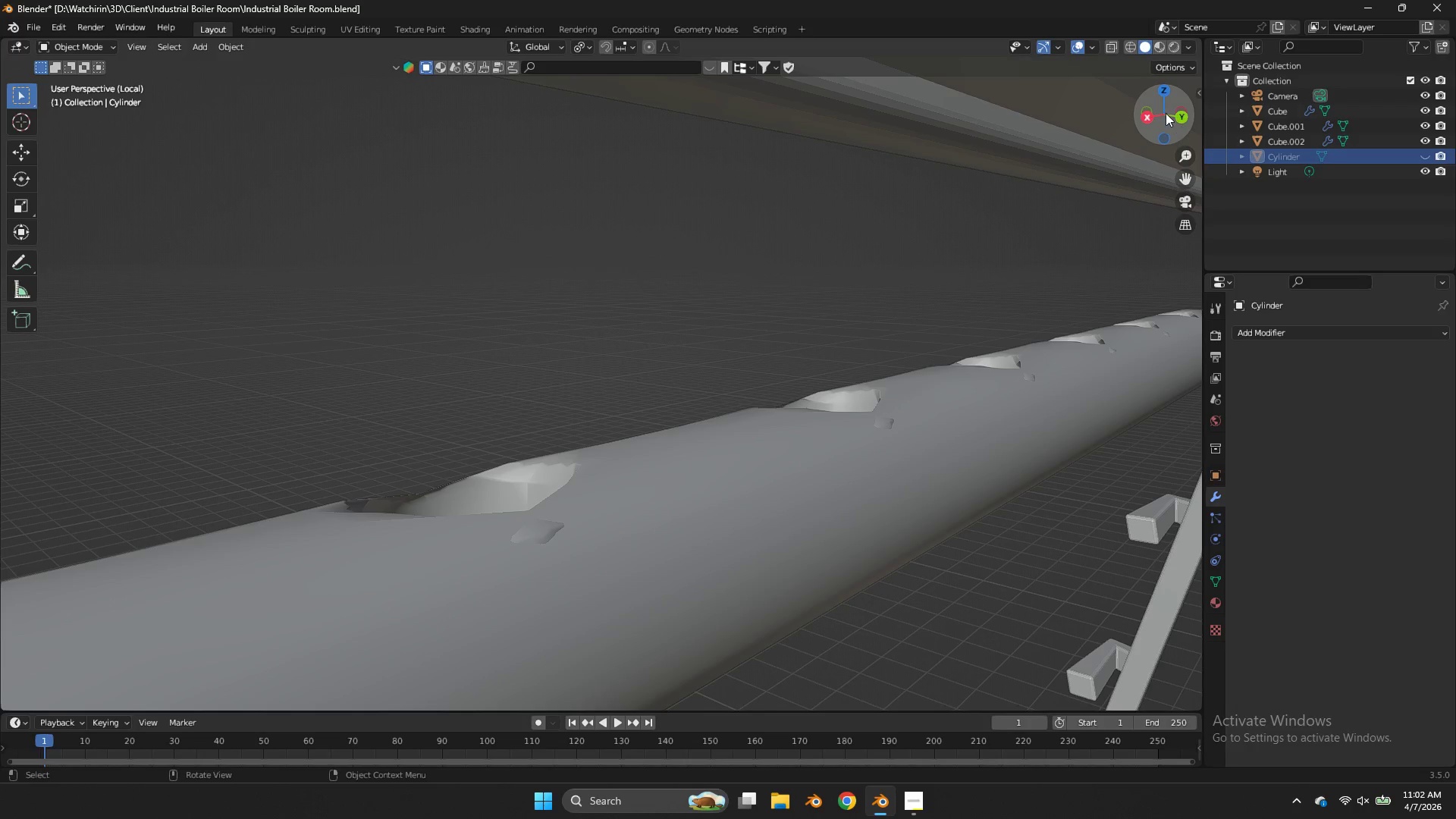 
left_click_drag(start_coordinate=[1164, 114], to_coordinate=[20, 116])
 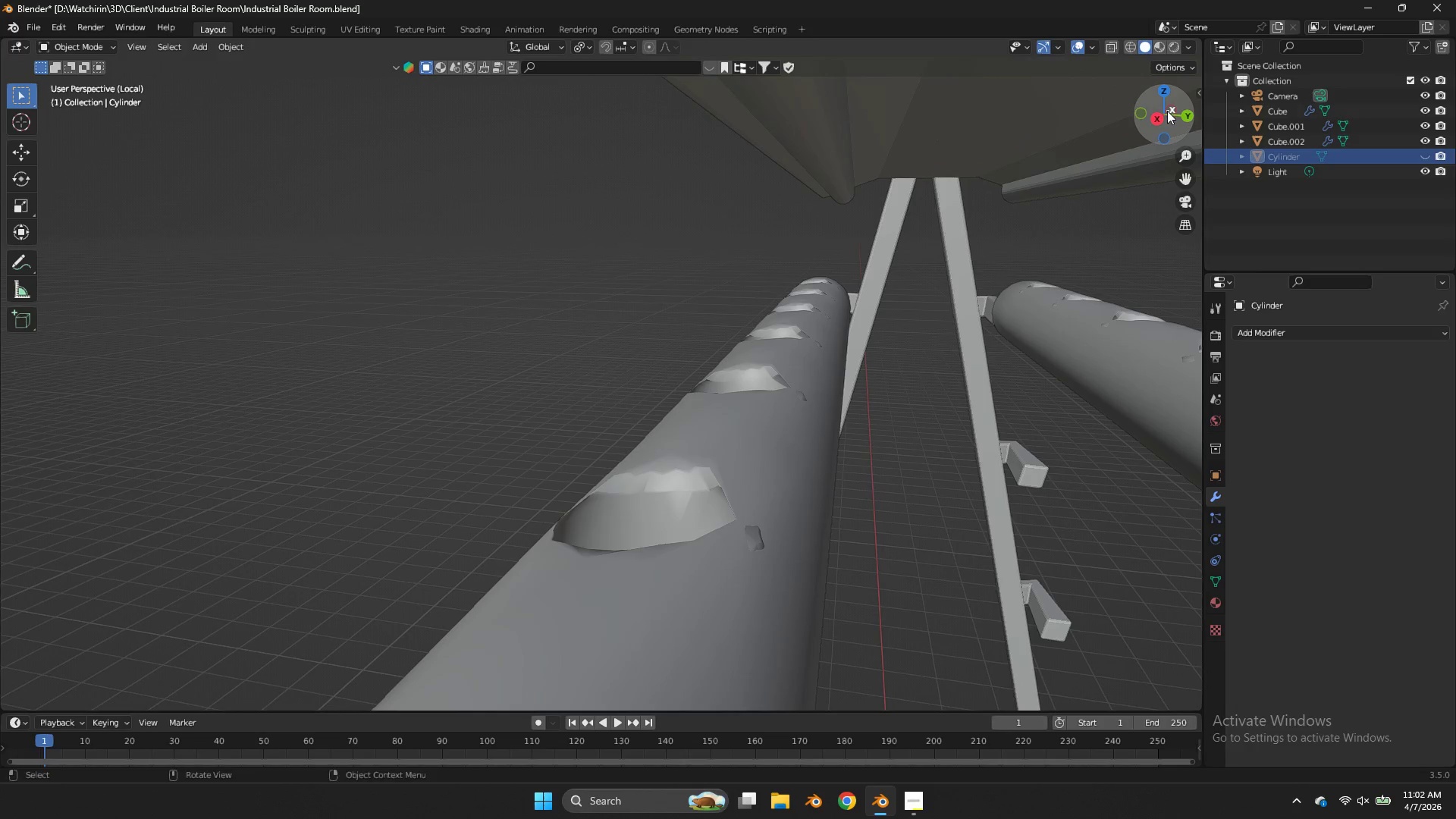 
key(Tab)
 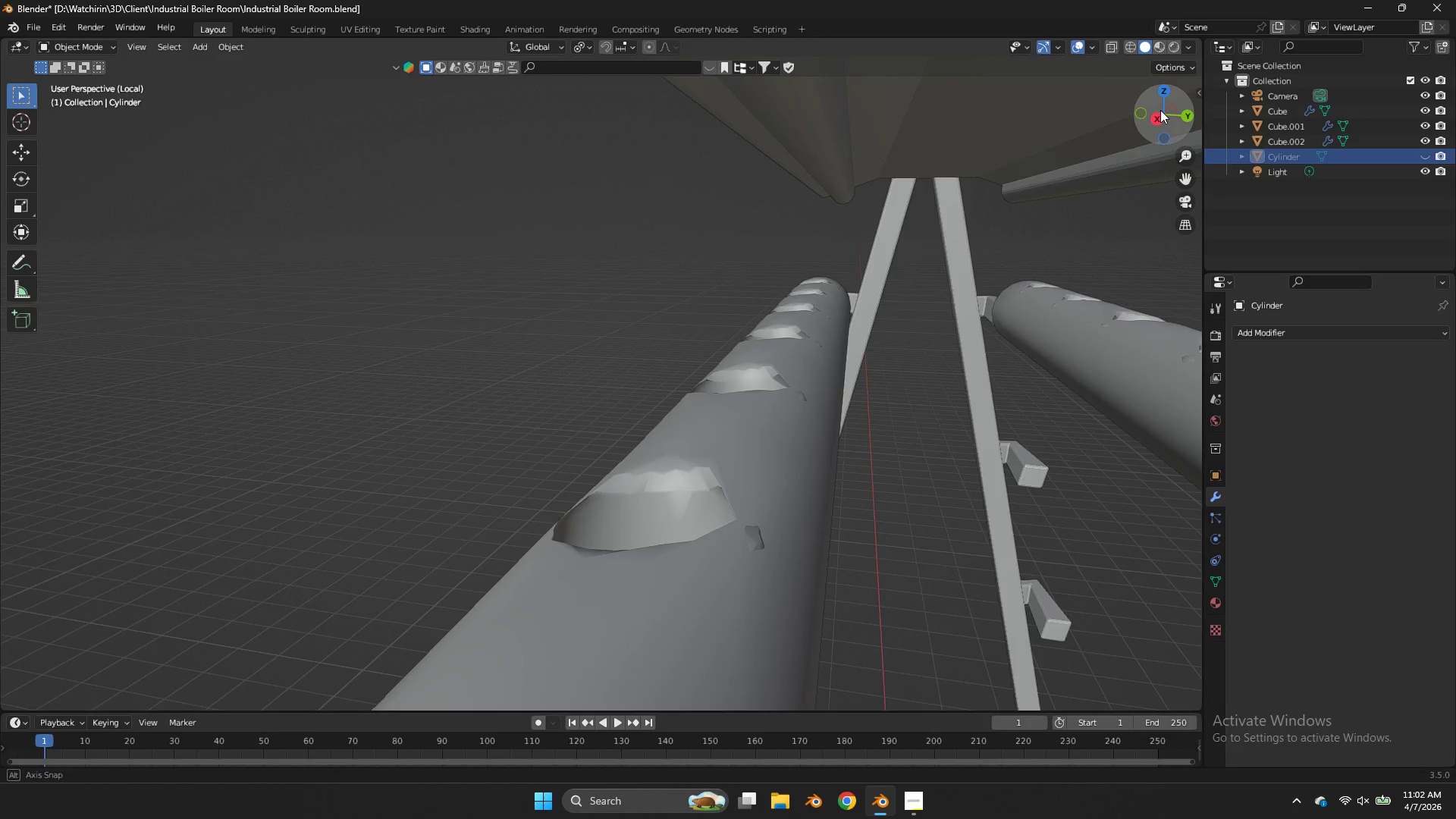 
left_click_drag(start_coordinate=[1164, 111], to_coordinate=[1135, 102])
 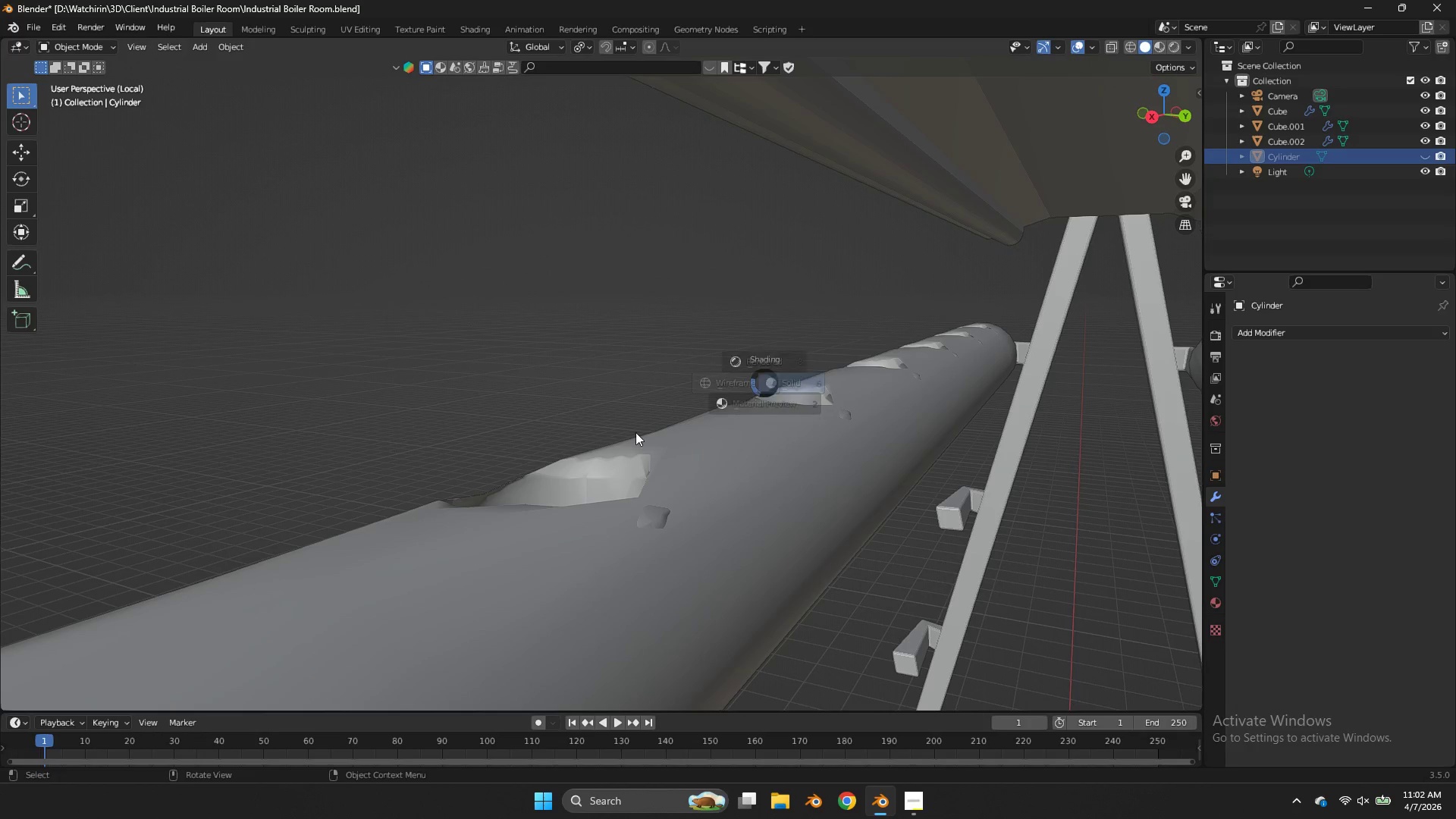 
key(Z)
 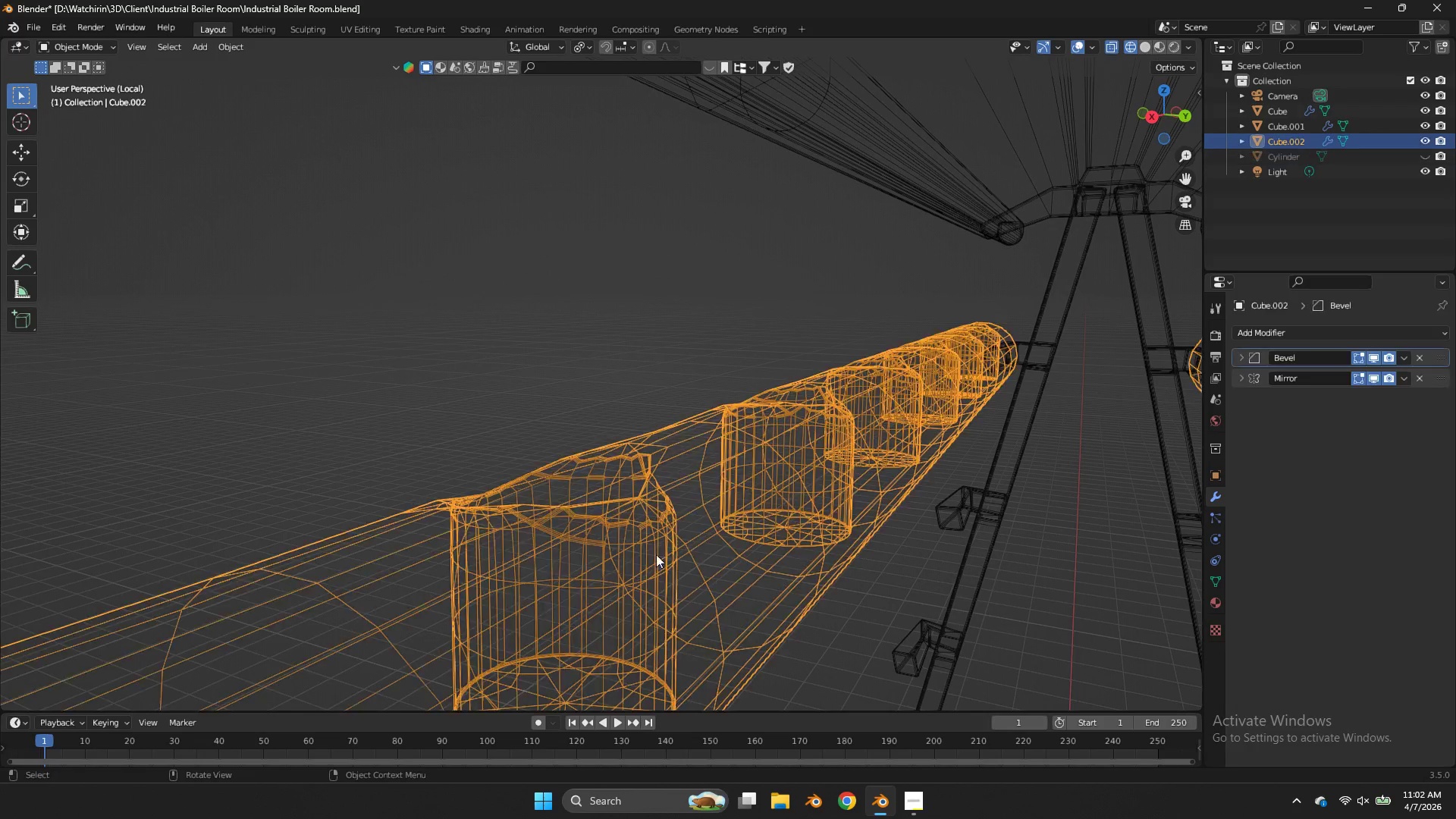 
key(Tab)
 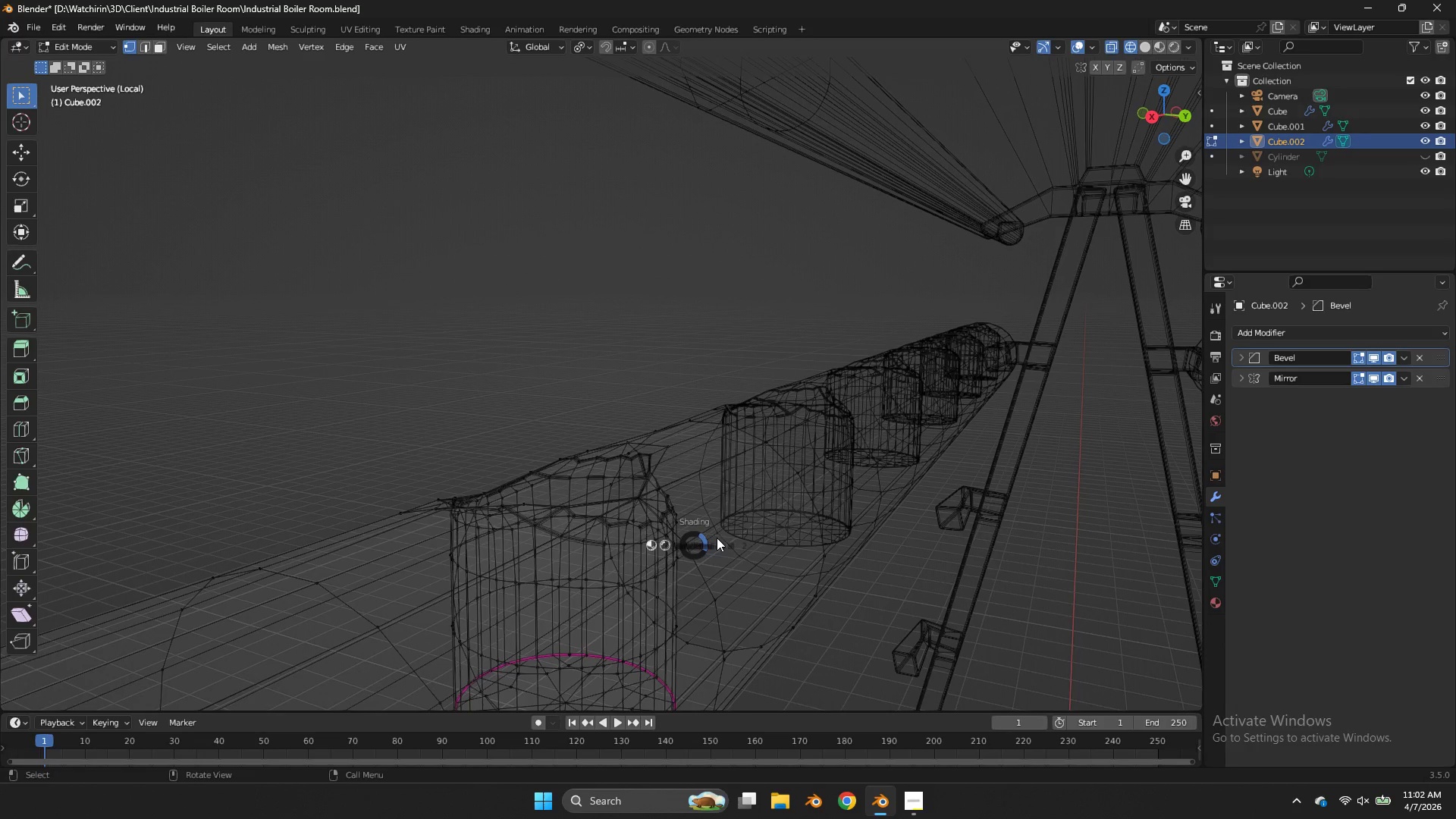 
key(Z)
 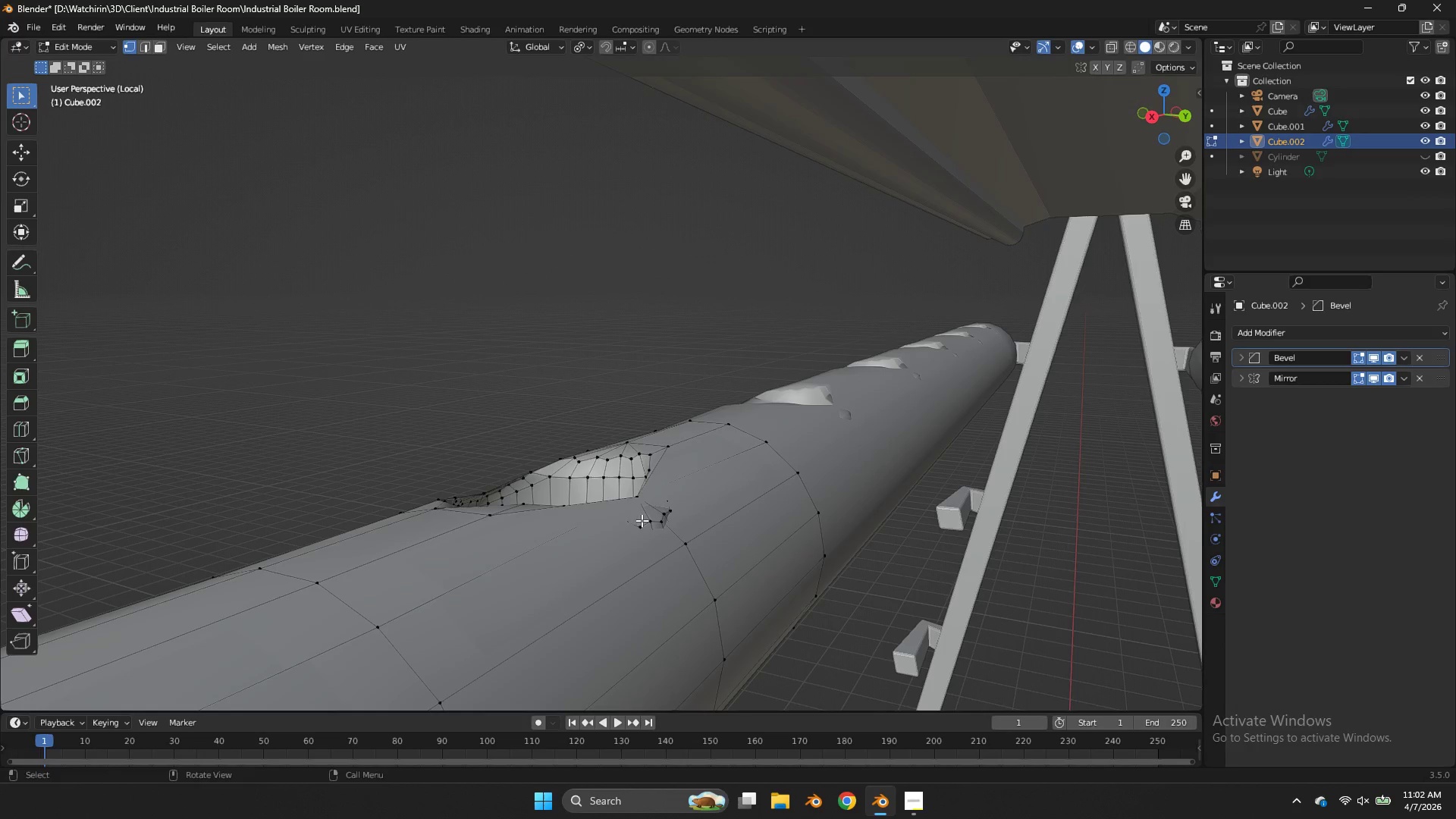 
hold_key(key=AltLeft, duration=0.95)
left_click([635, 518])
 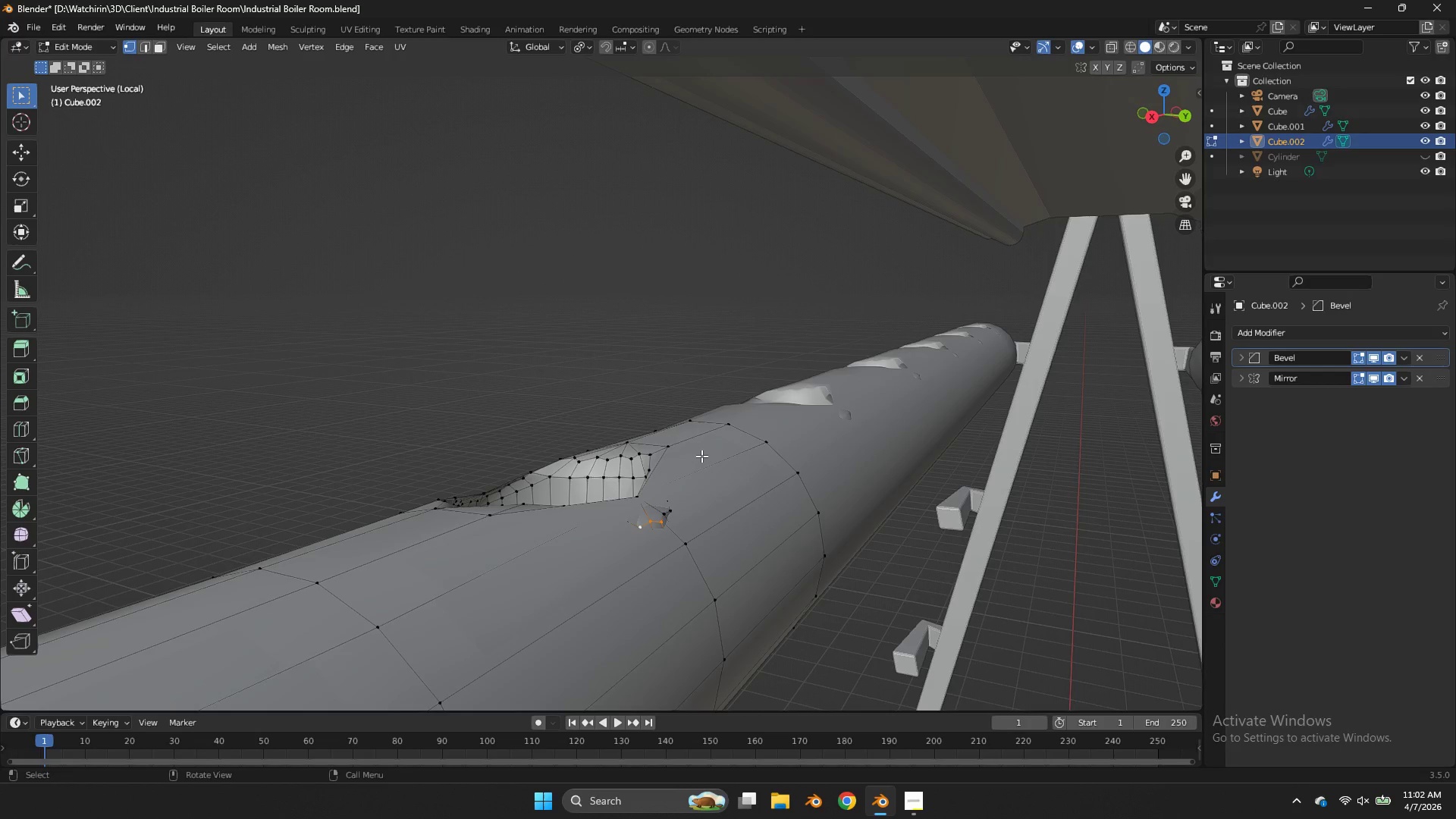 
hold_key(key=AltLeft, duration=2.69)
 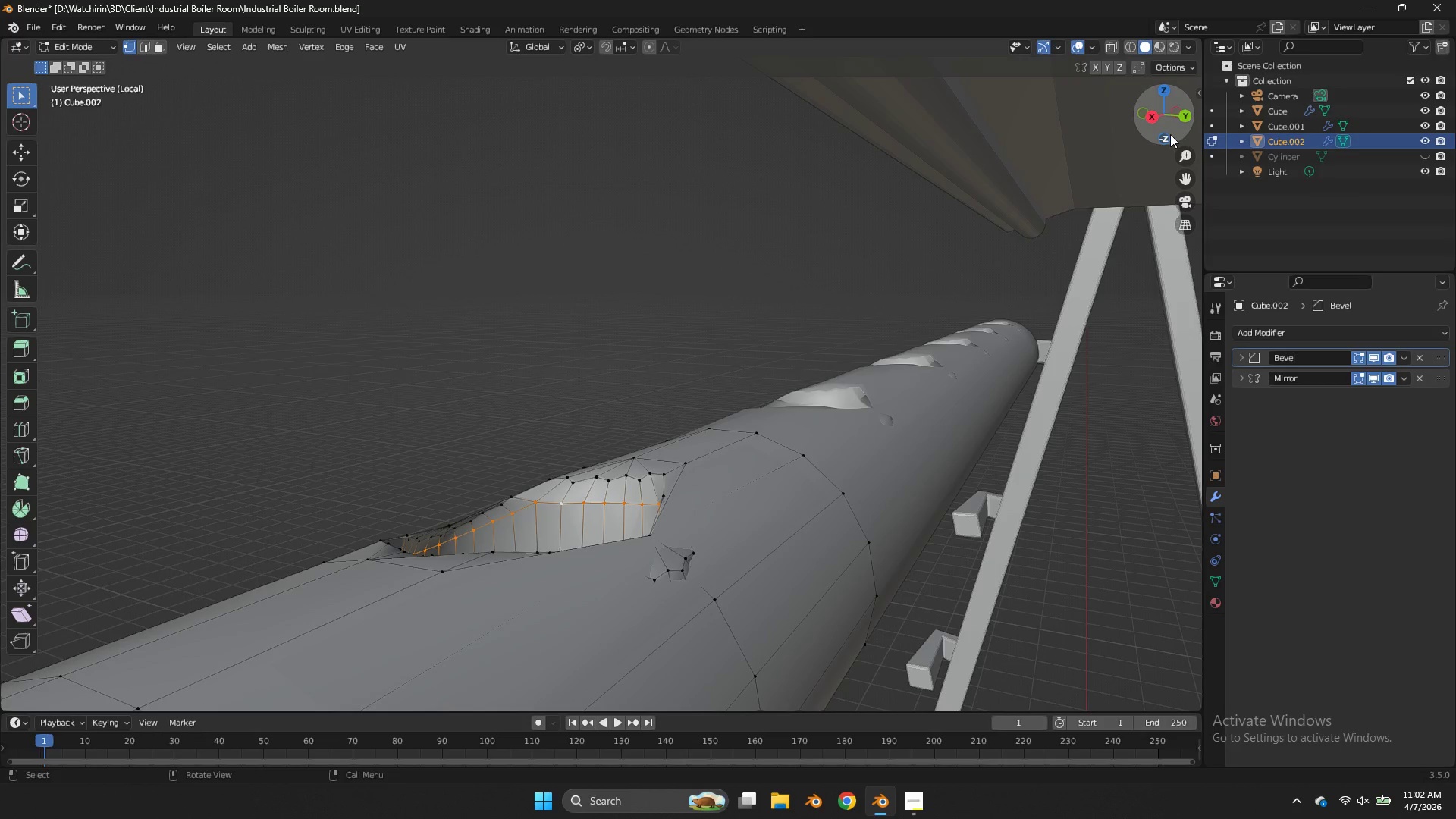 
scroll: coordinate [706, 453], scroll_direction: up, amount: 2.0
 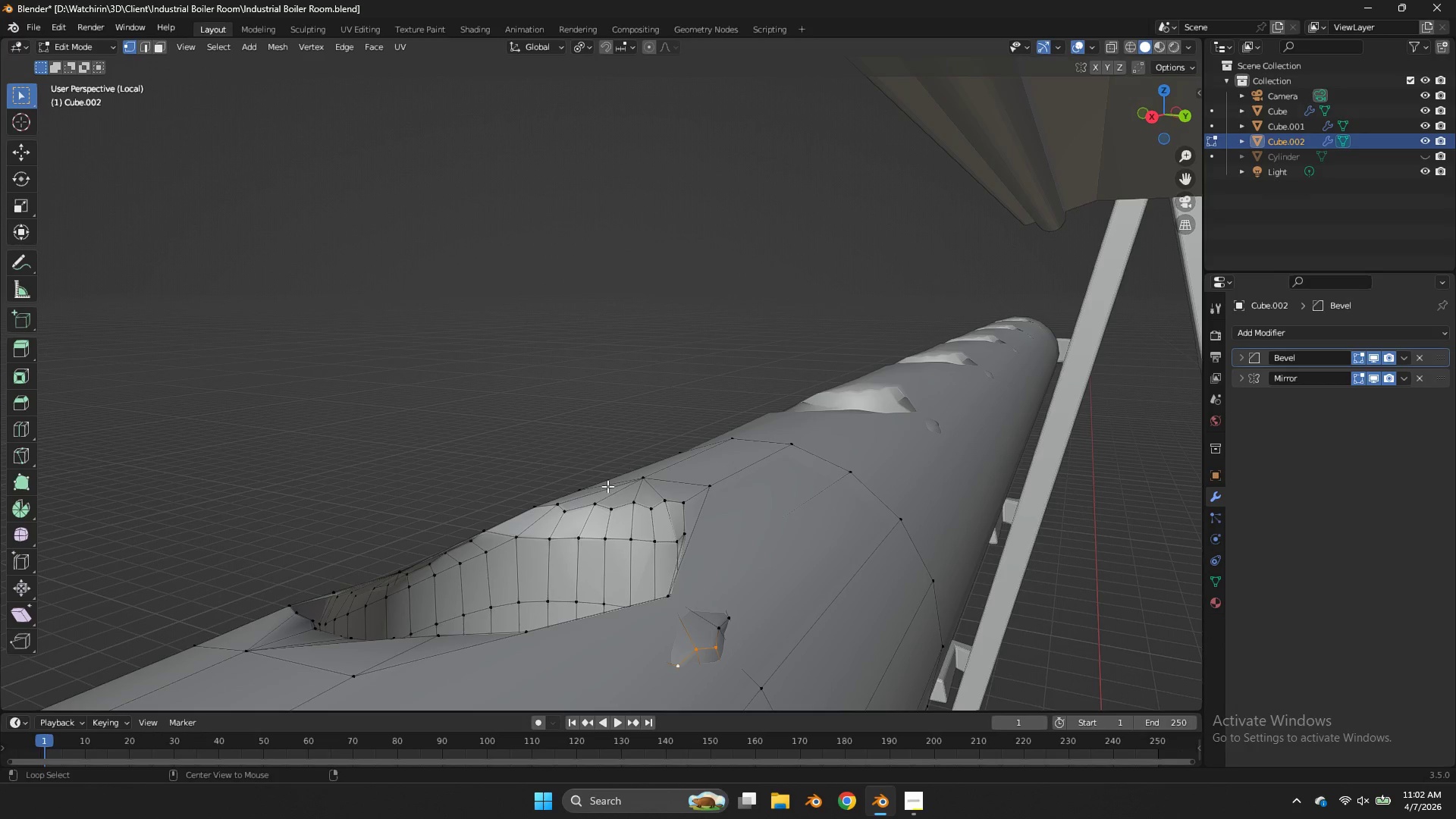 
left_click([588, 537])
 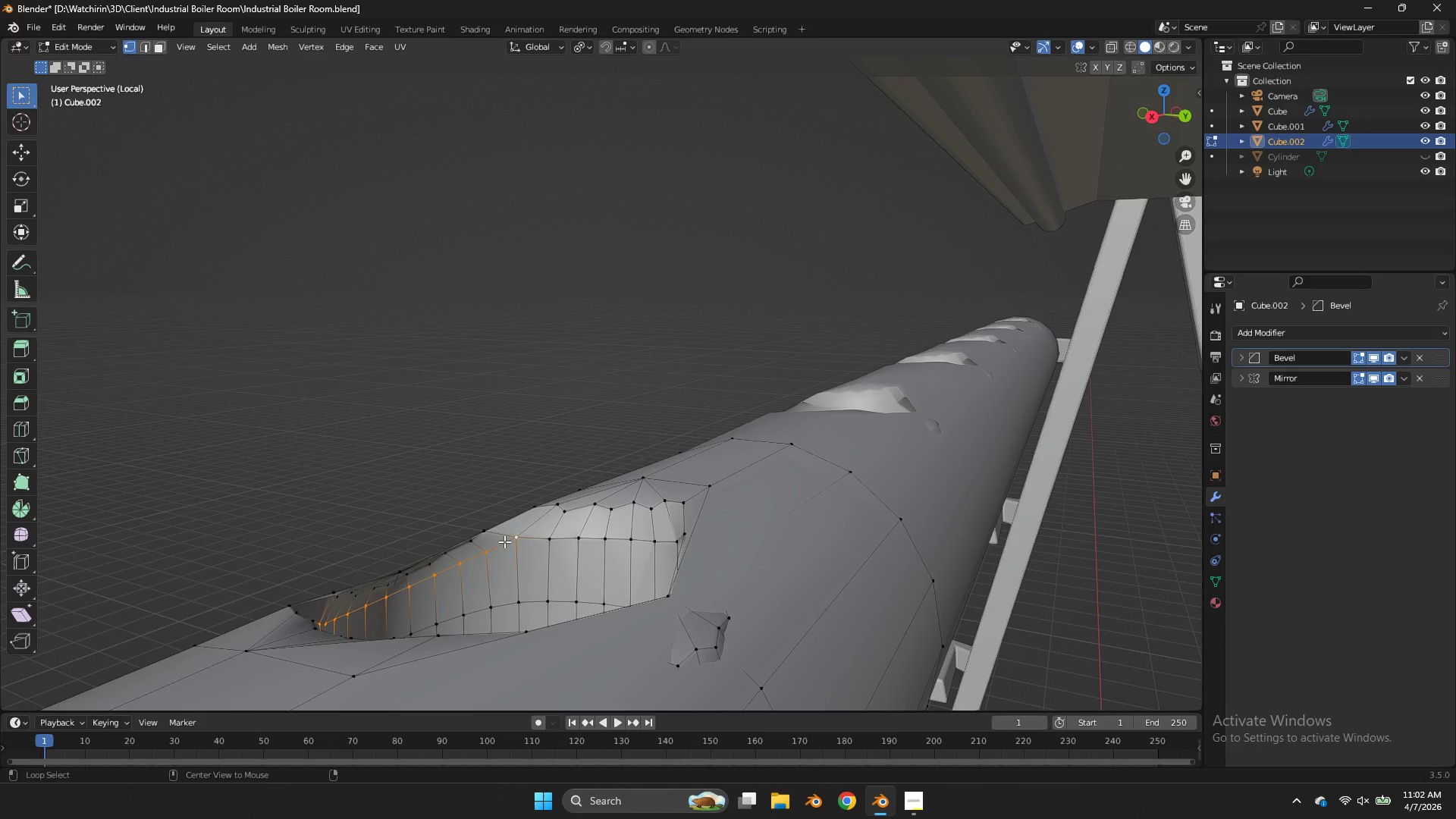 
hold_key(key=ShiftLeft, duration=0.53)
left_click([533, 539])
 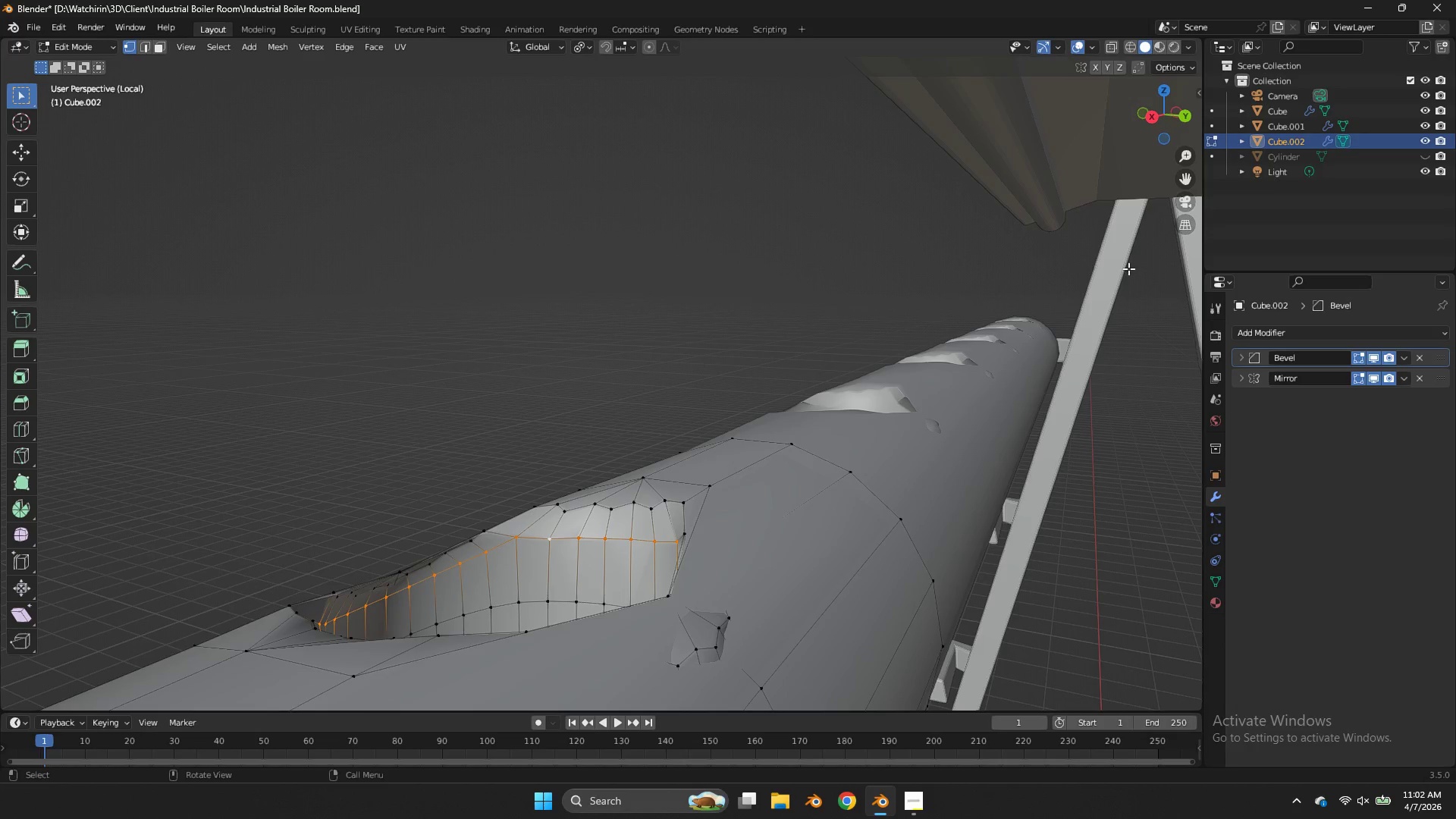 
left_click_drag(start_coordinate=[1170, 118], to_coordinate=[127, 113])
 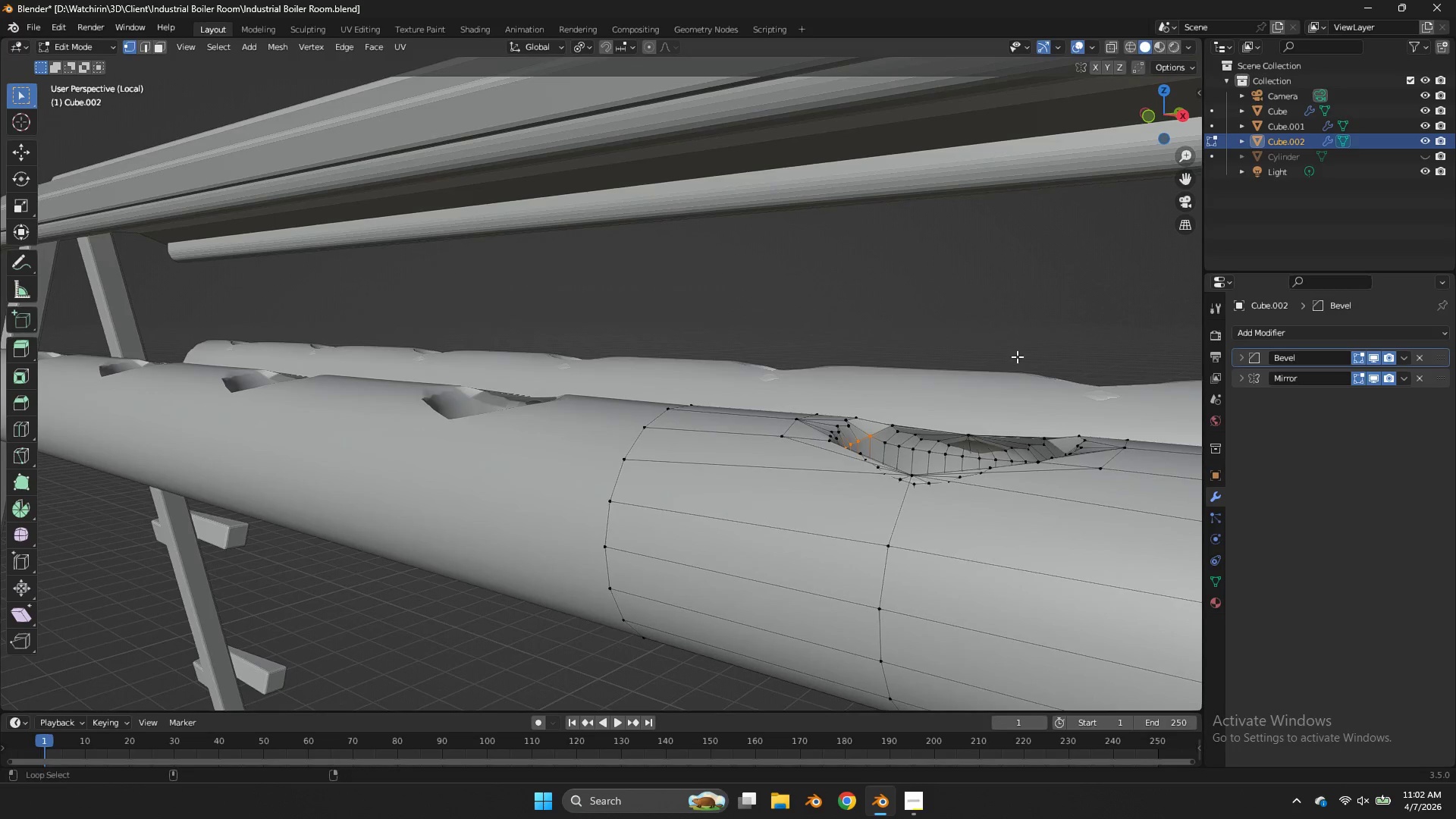 
scroll: coordinate [1128, 268], scroll_direction: down, amount: 1.0
 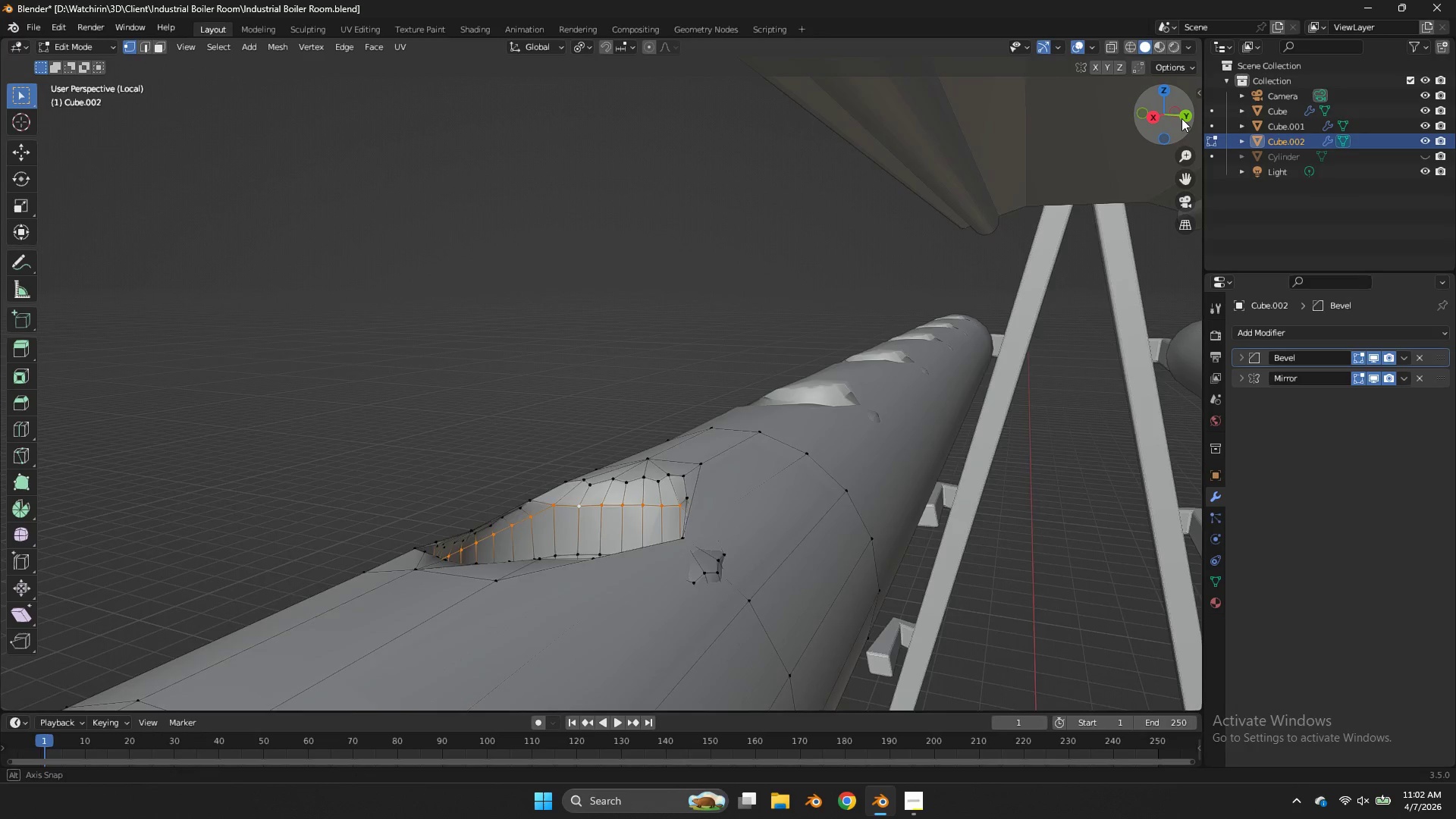 
hold_key(key=ShiftLeft, duration=1.33)
hold_key(key=AltLeft, duration=1.23)
left_click([893, 444])
 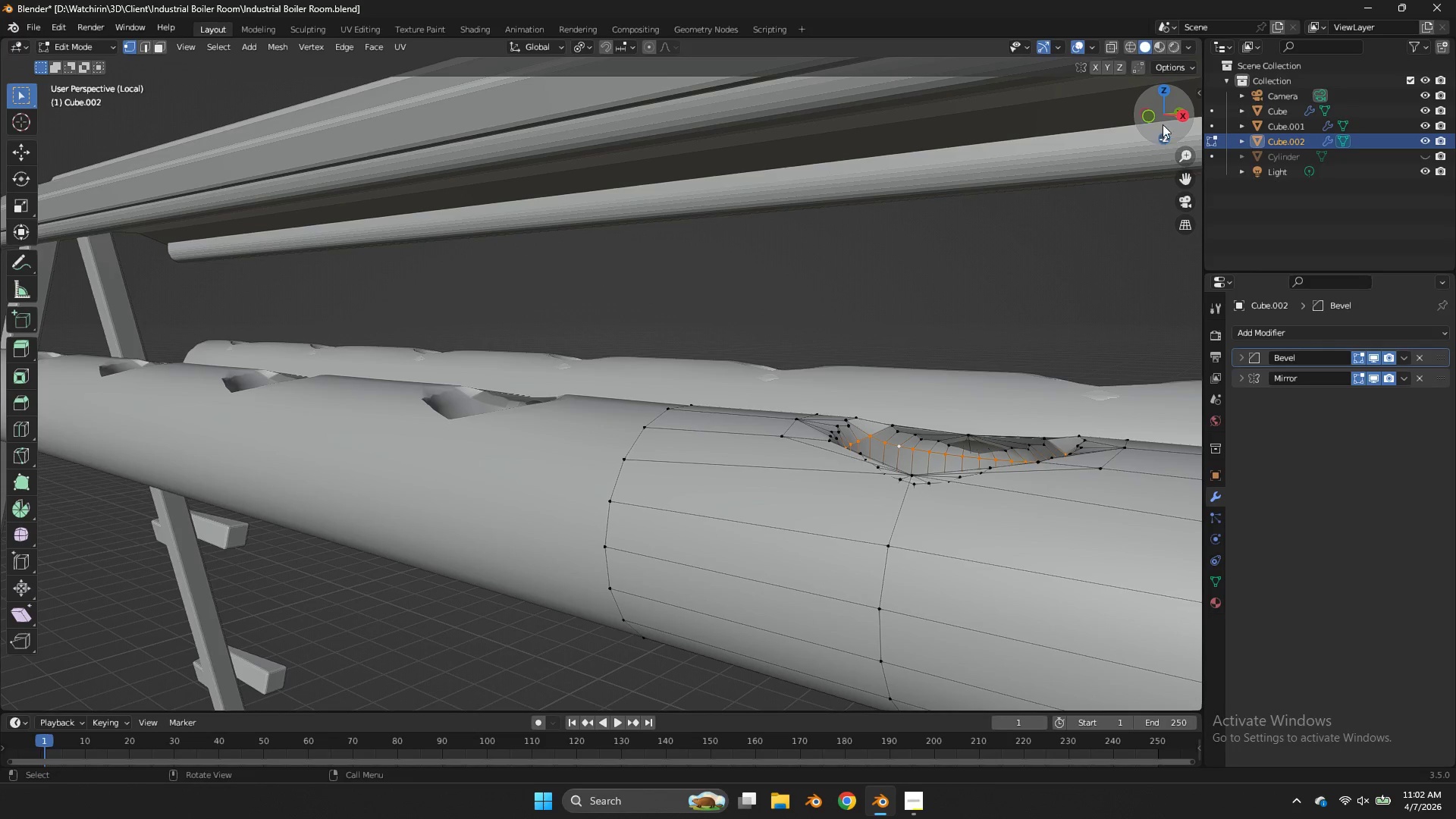 
left_click_drag(start_coordinate=[1165, 117], to_coordinate=[127, 146])
 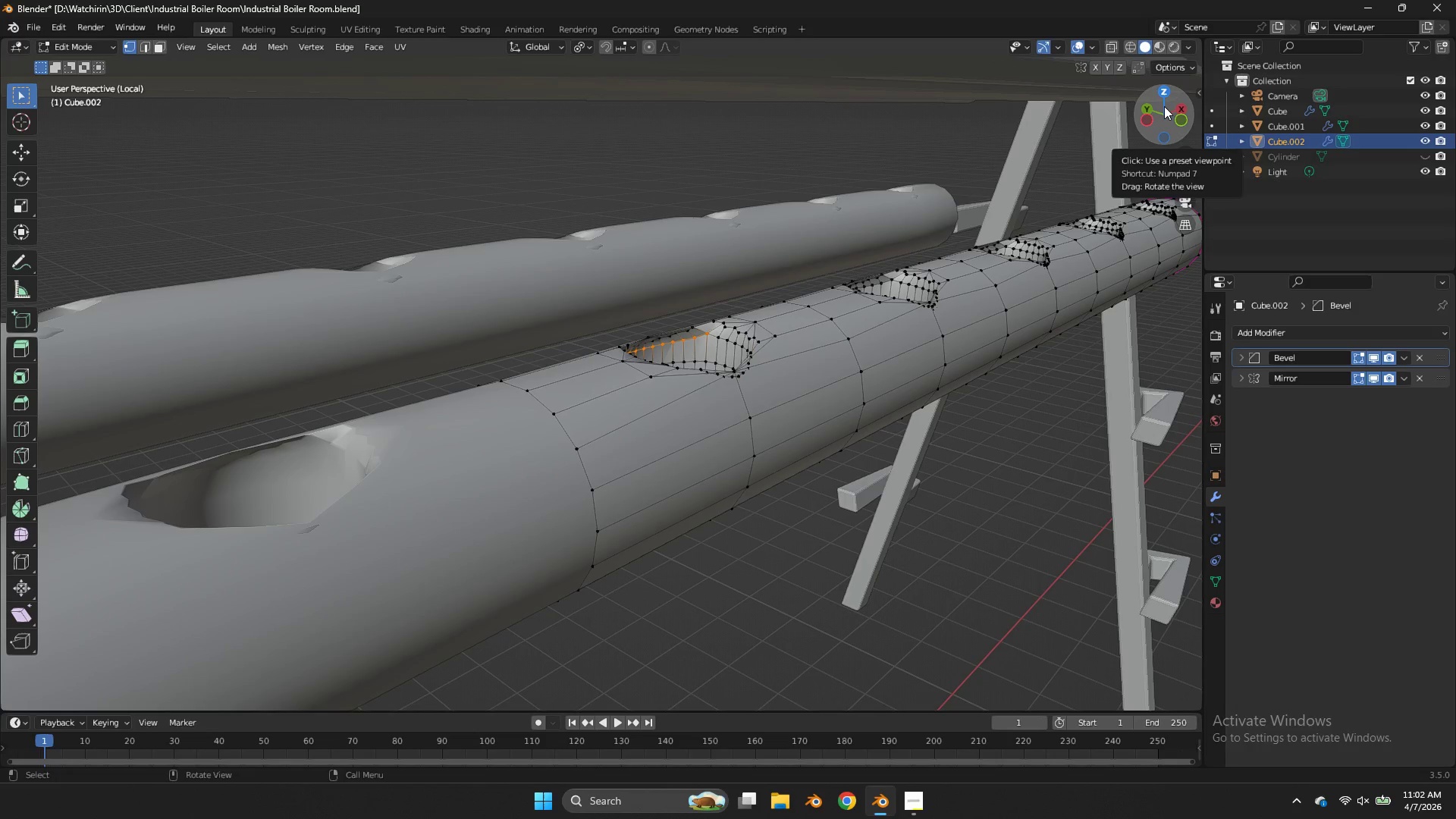 
key(Control+Z)
 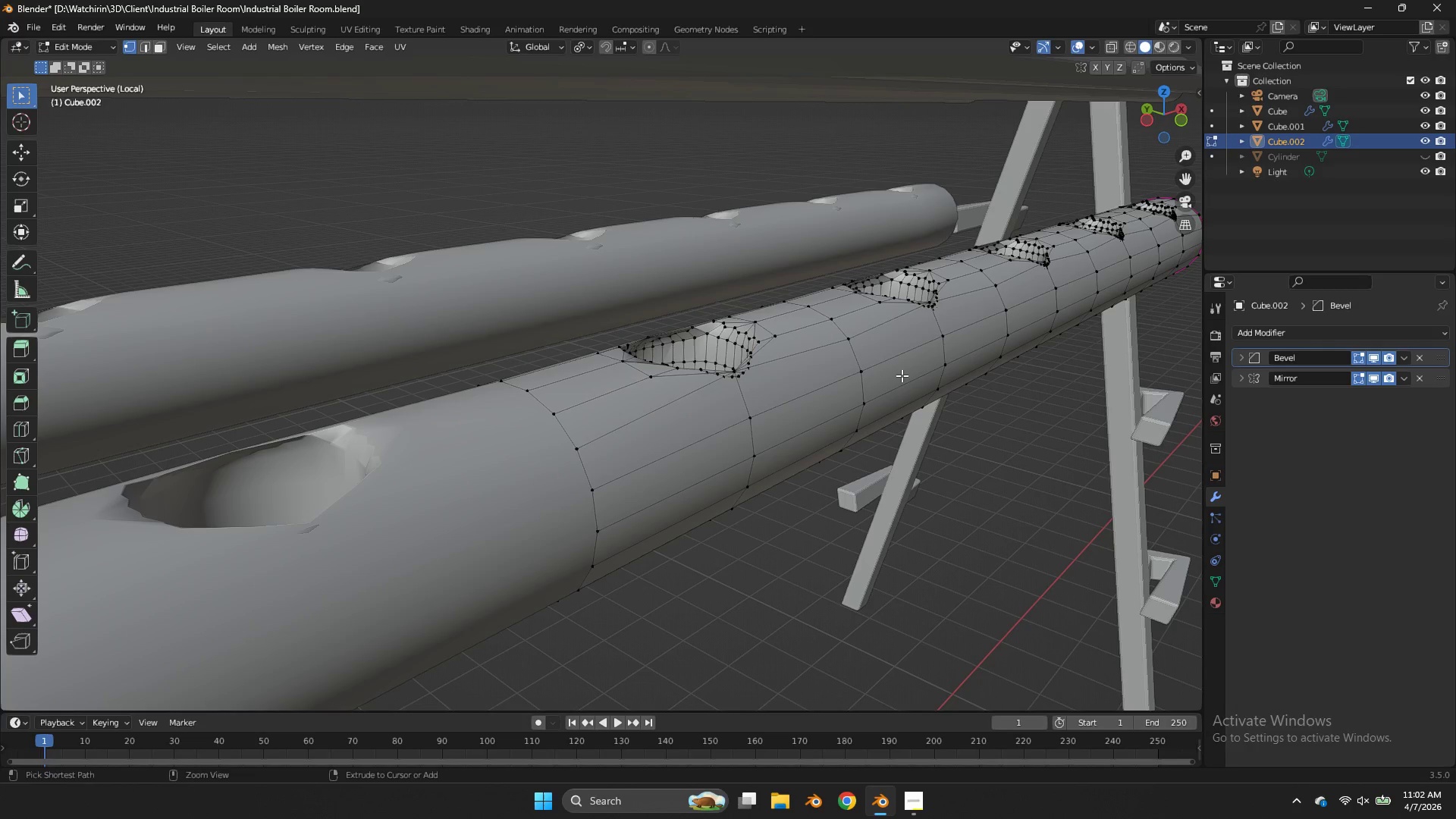 
key(Control+Z)
 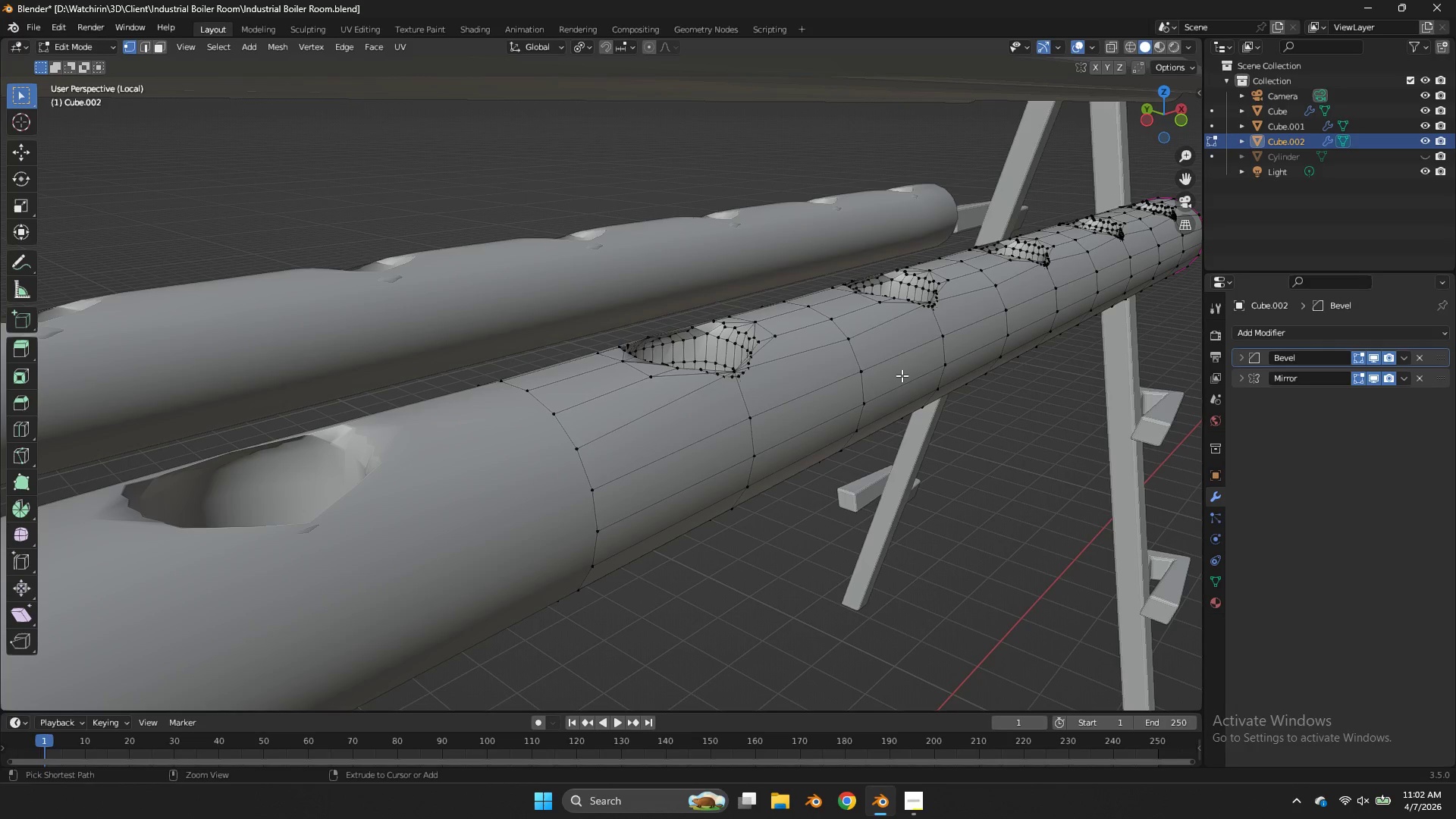 
key(Control+Z)
 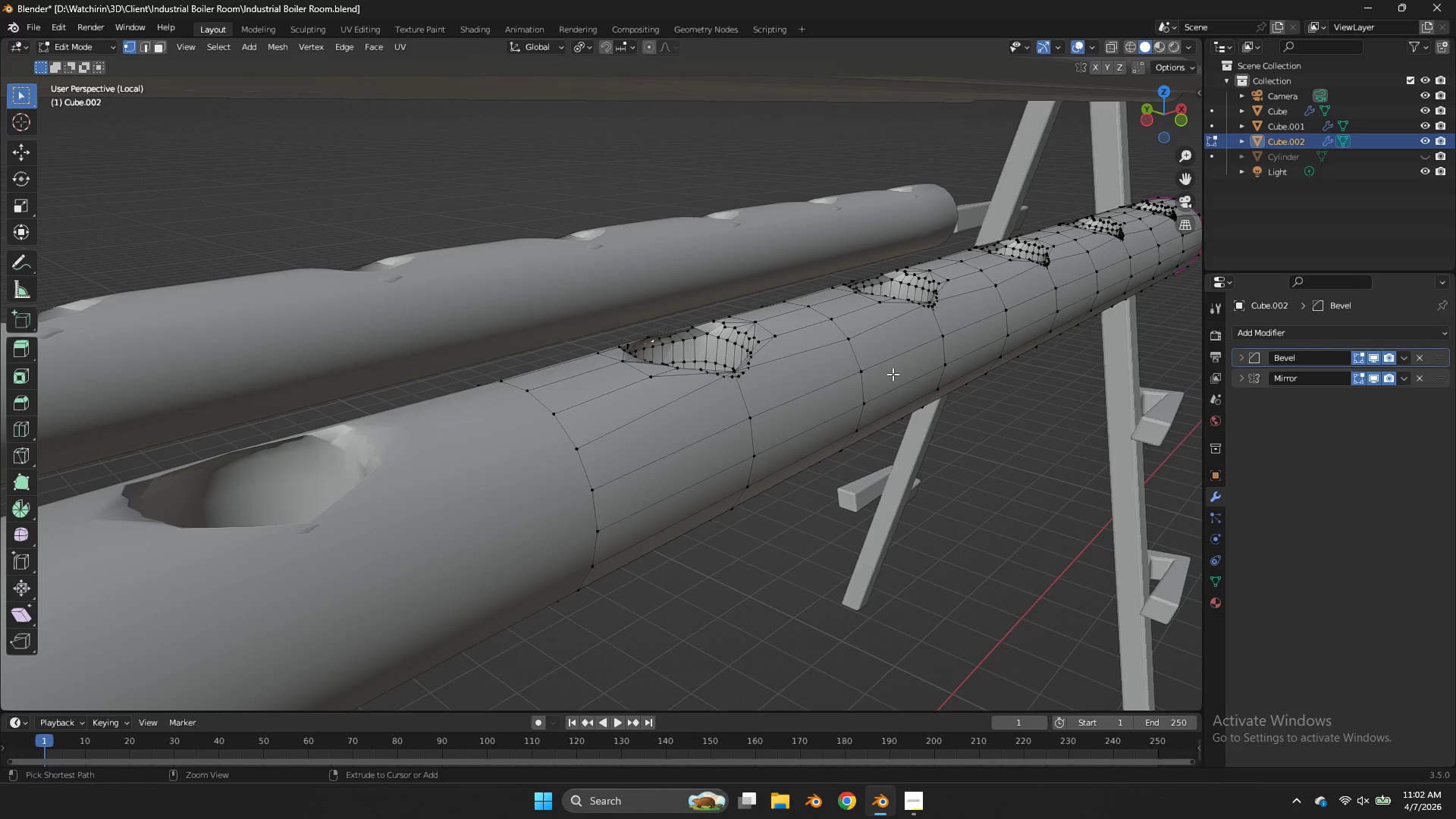 
key(Control+Z)
 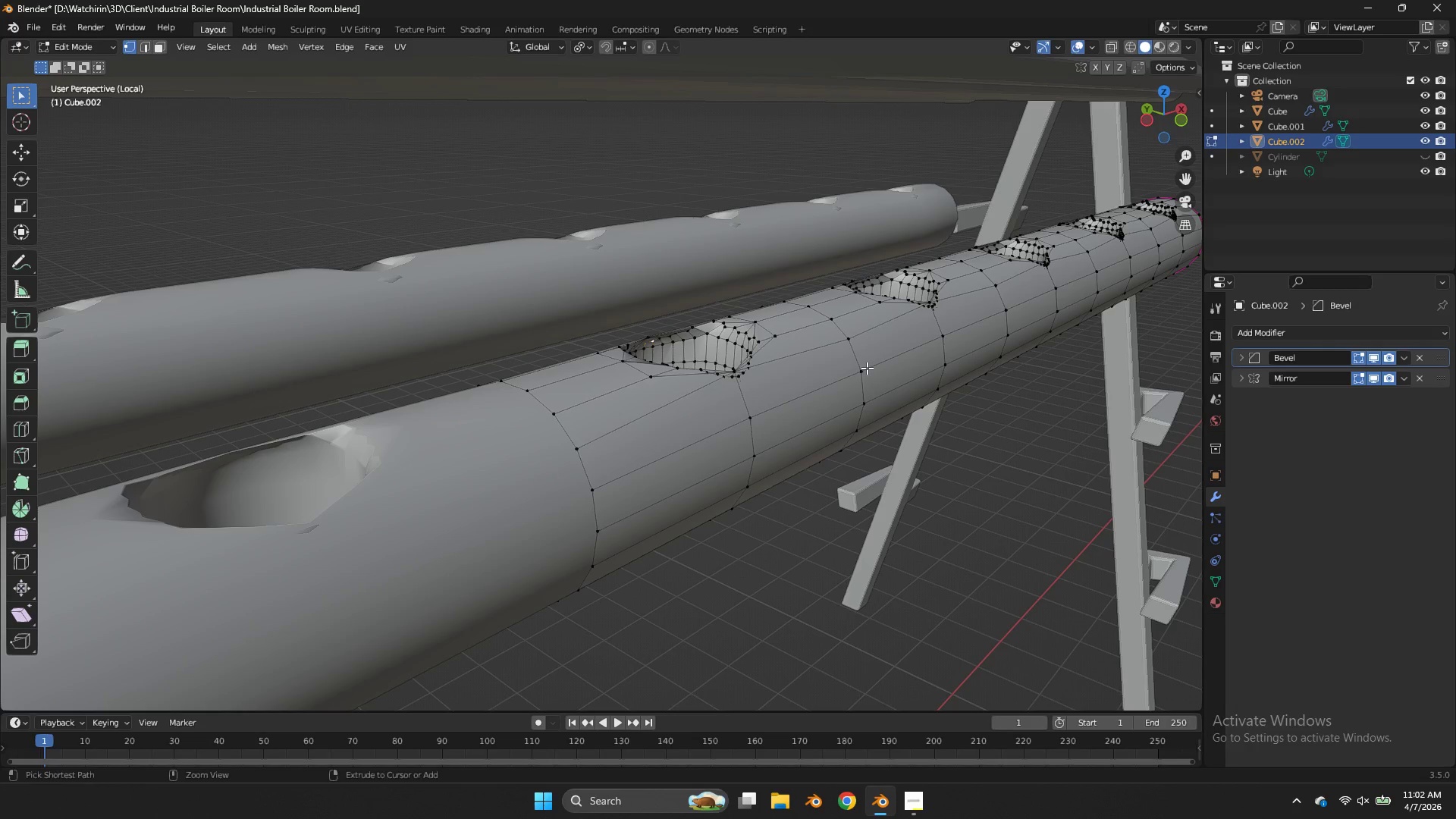 
key(Control+Z)
 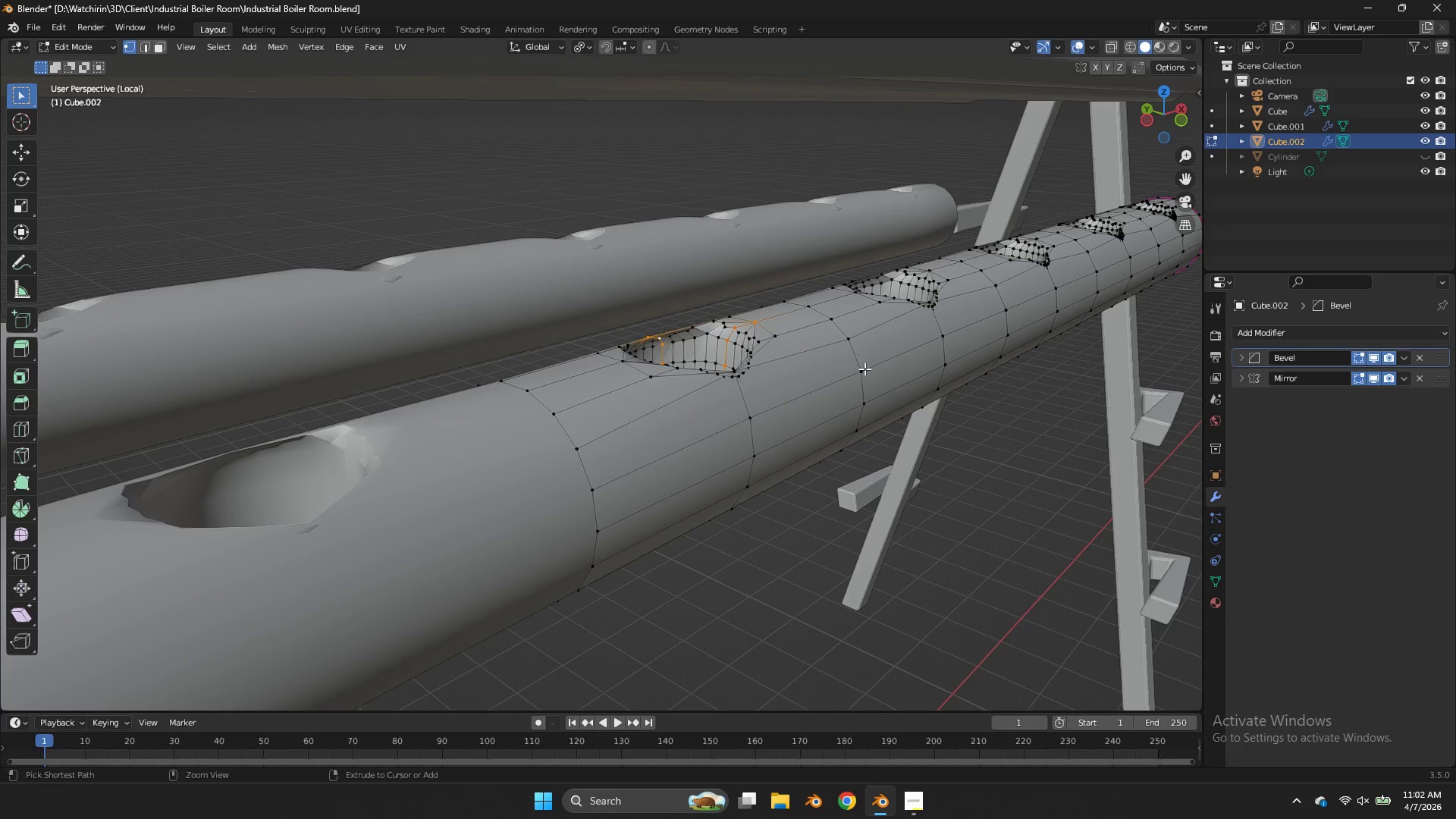 
key(Control+Z)
 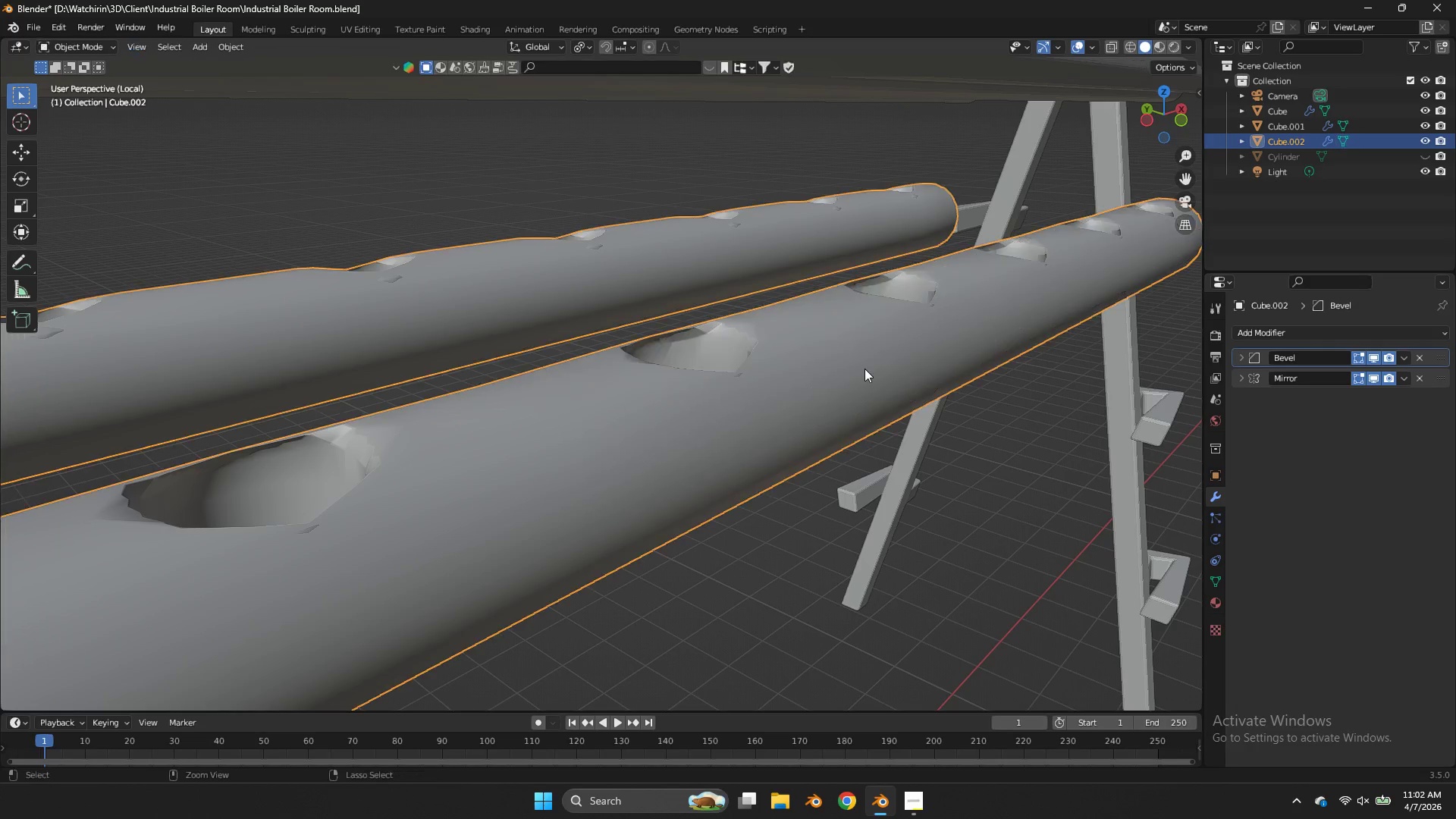 
key(Control+Z)
 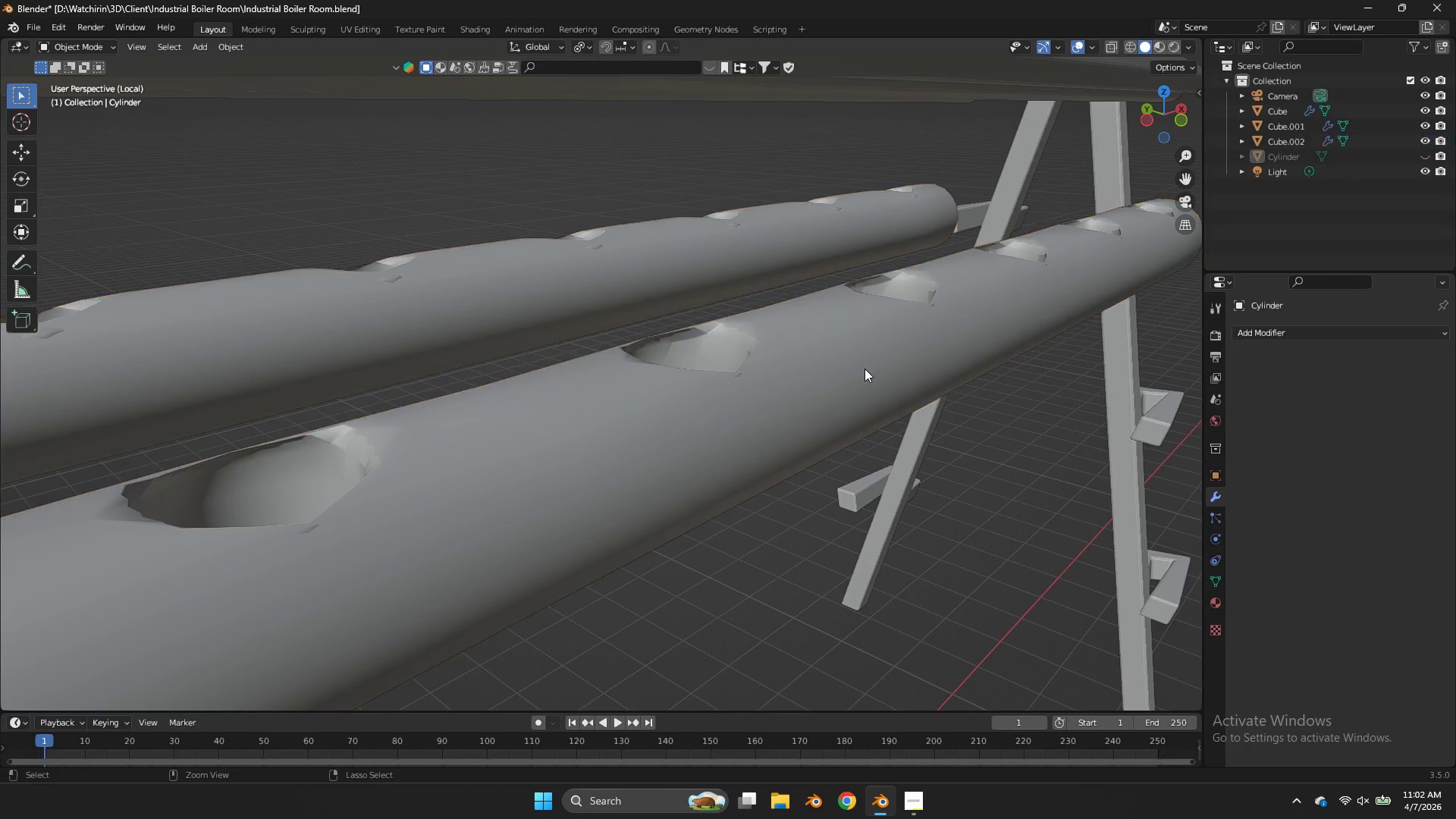 
hold_key(key=Z, duration=1.06)
 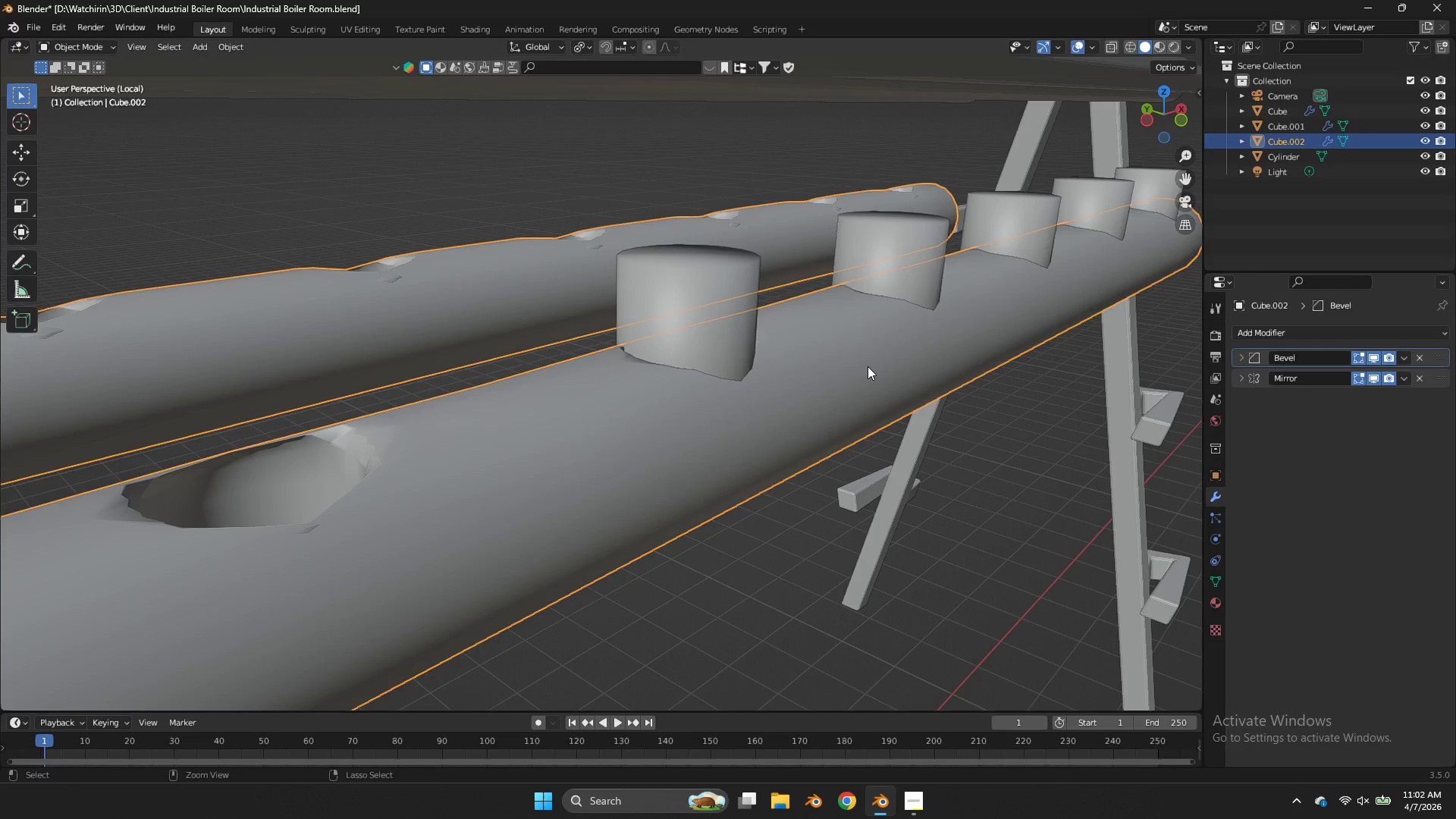 
key(Control+Z)
 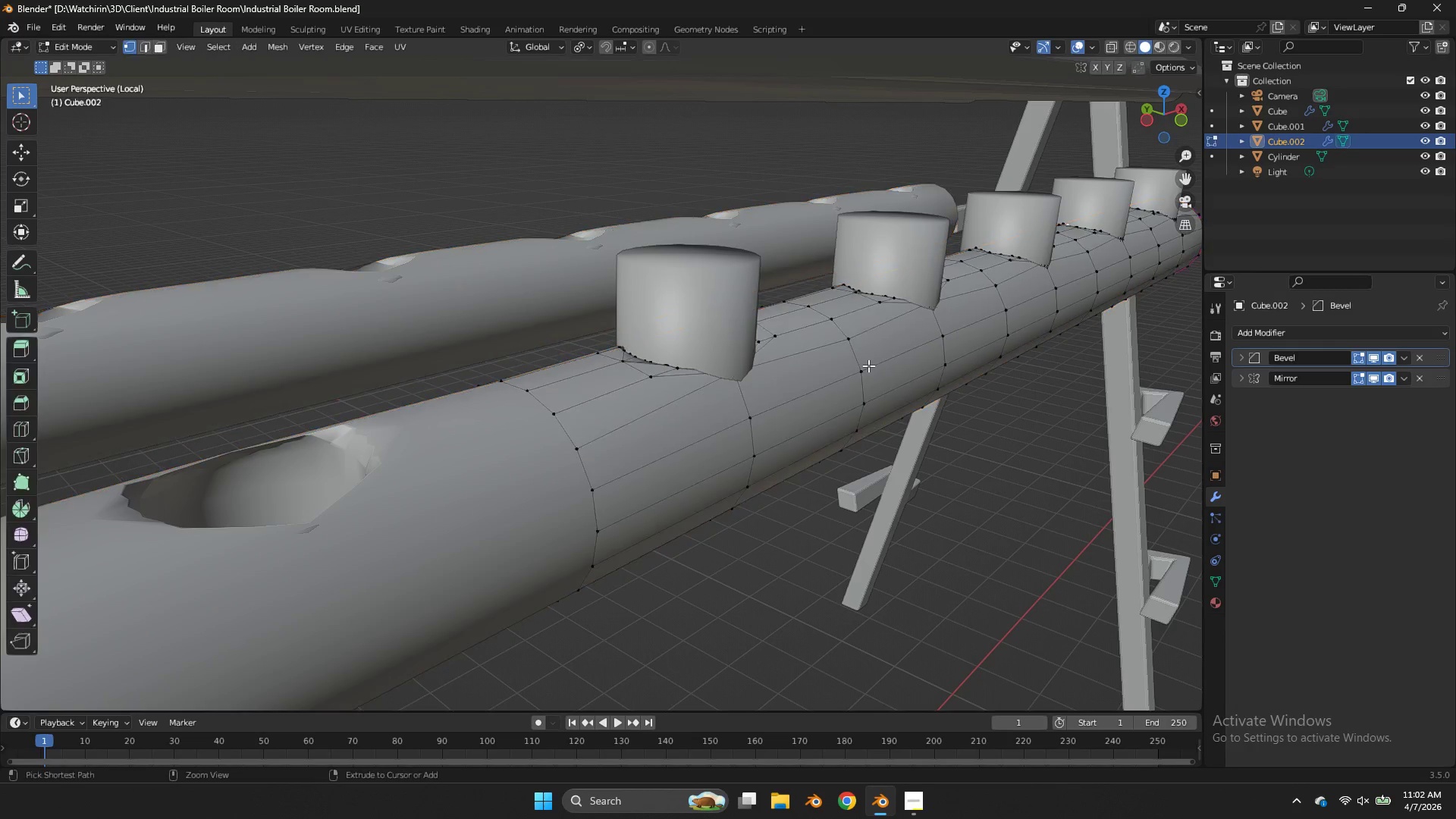 
key(Control+Z)
 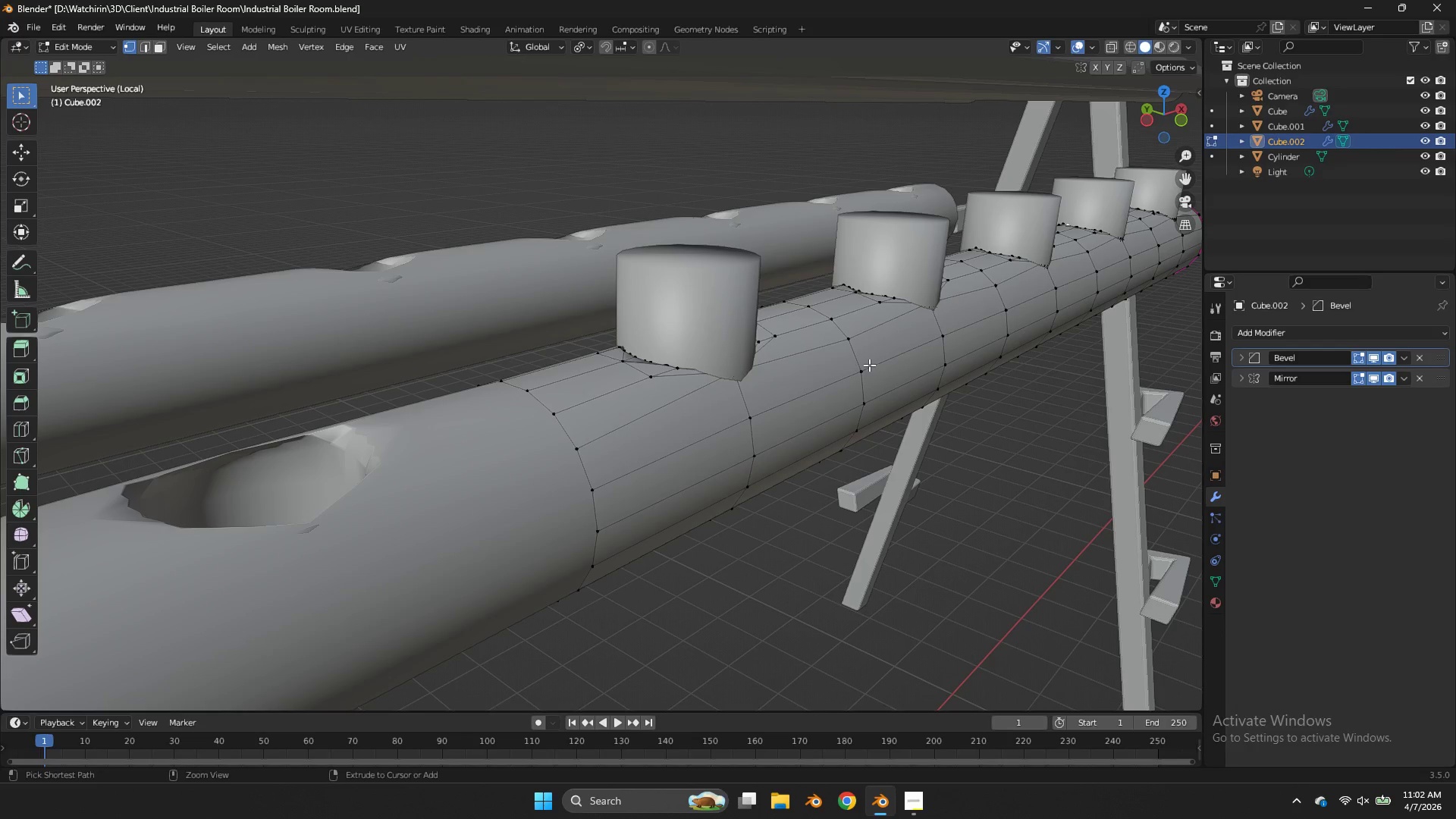 
key(Control+Z)
 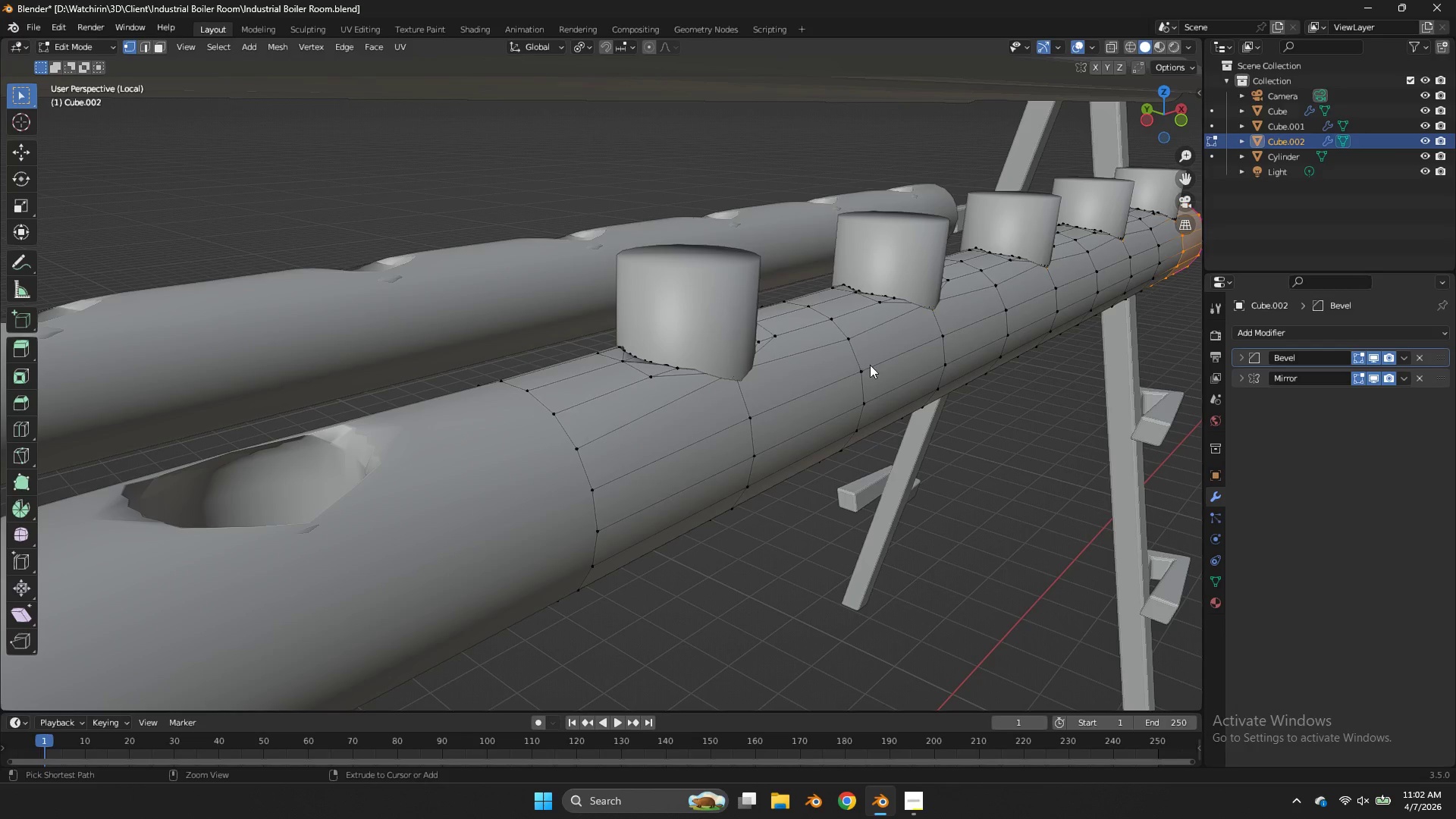 
key(Control+Z)
 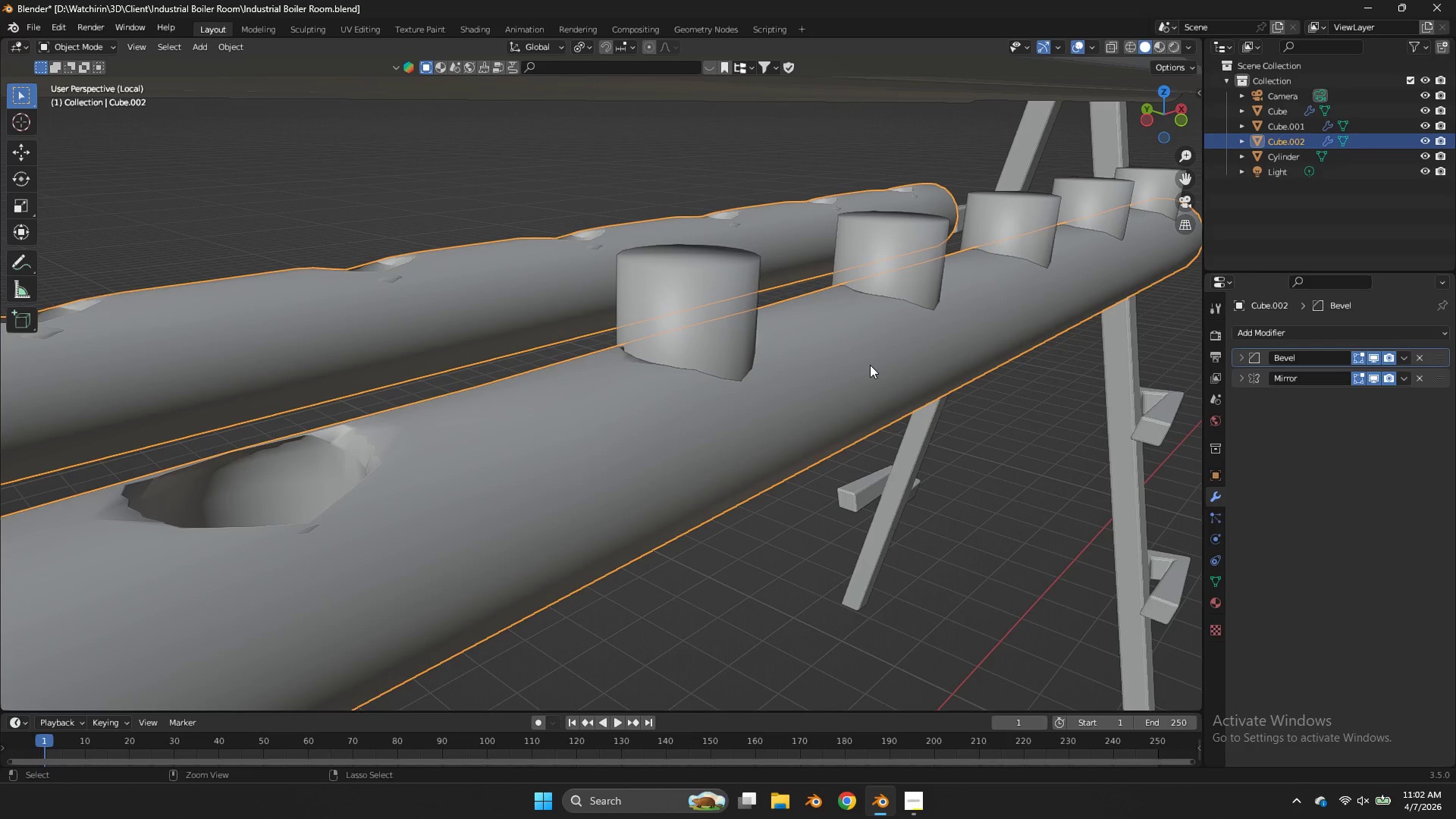 
key(Control+Z)
 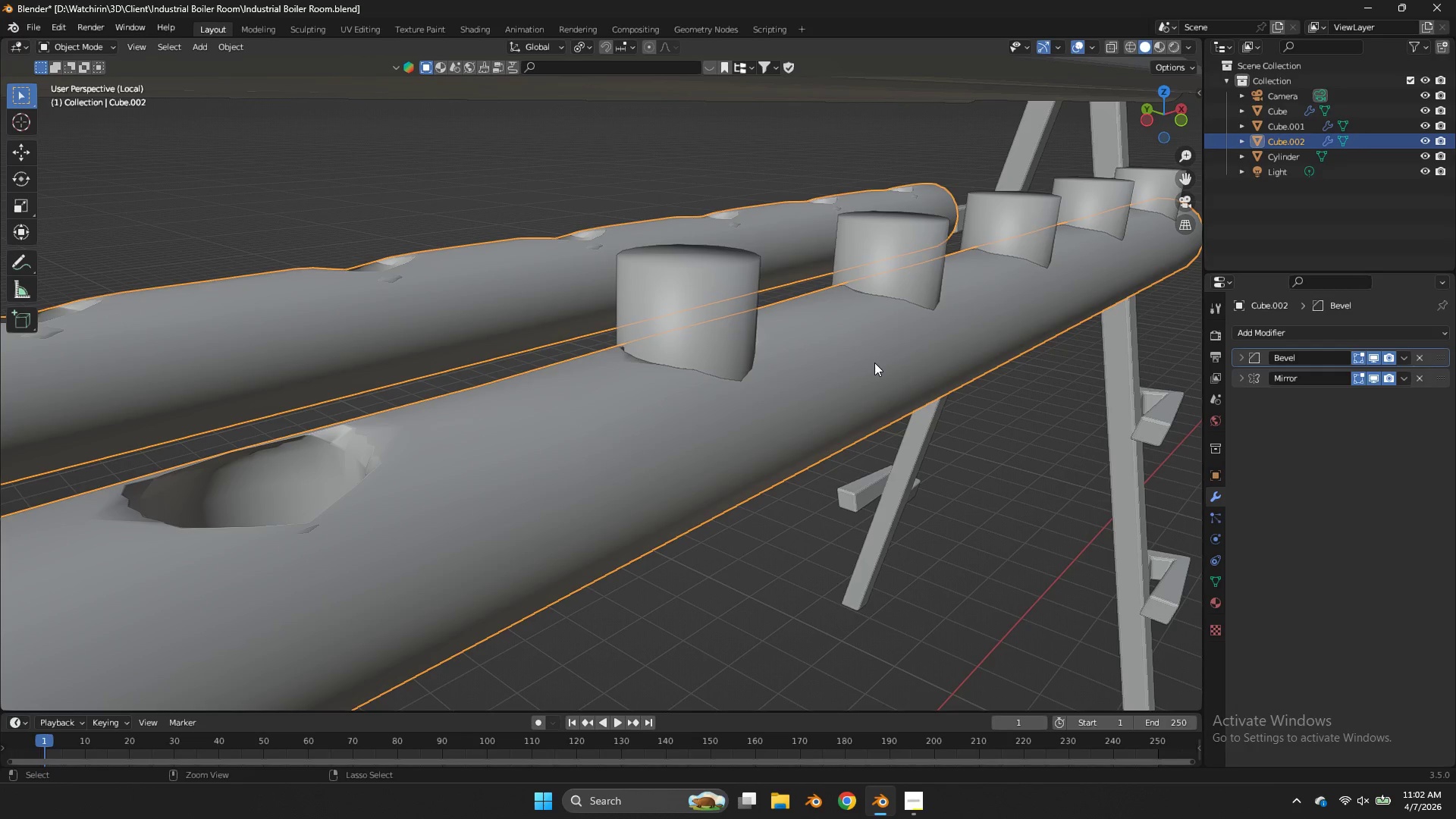 
key(Control+Z)
 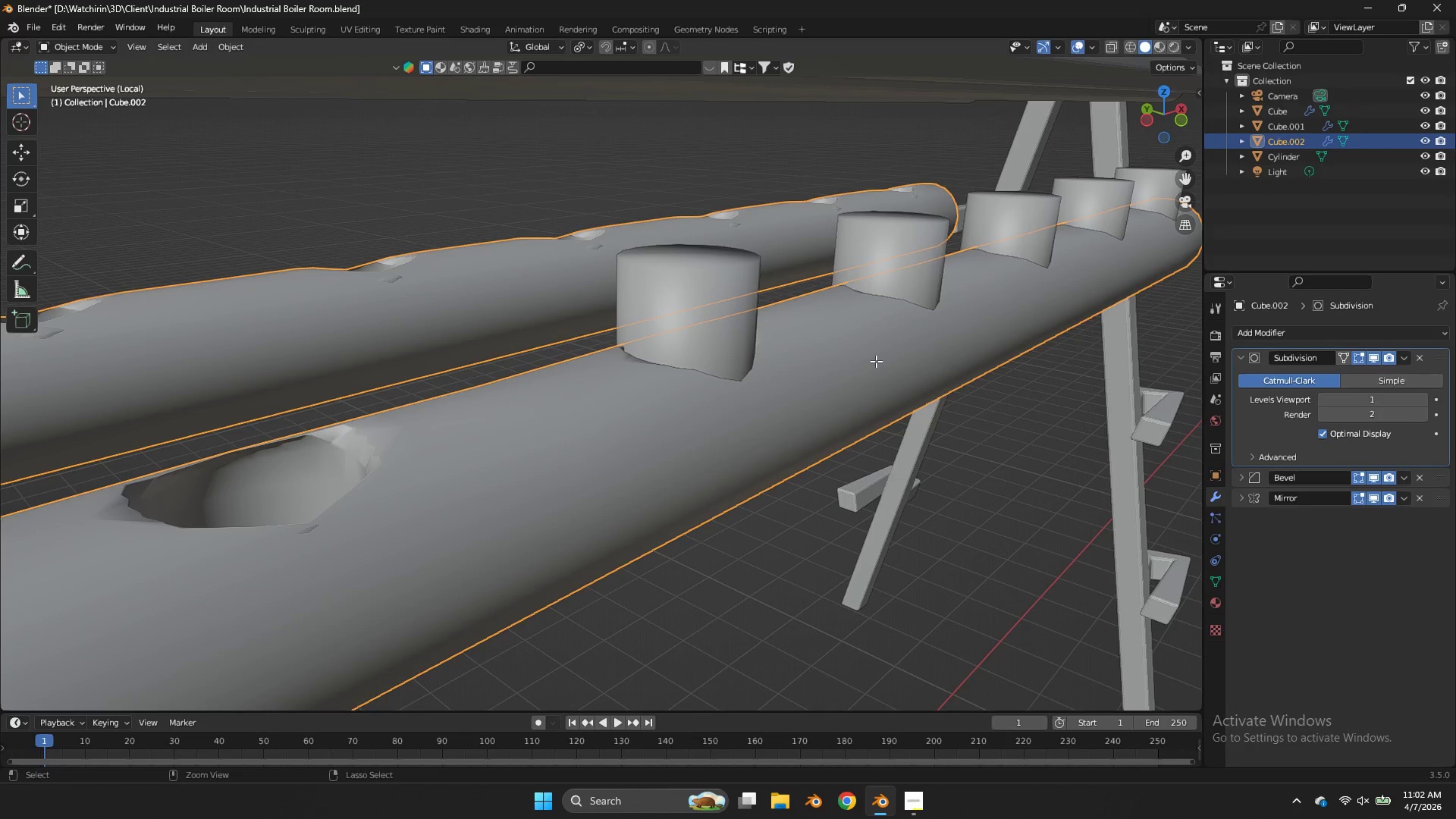 
key(Control+Z)
 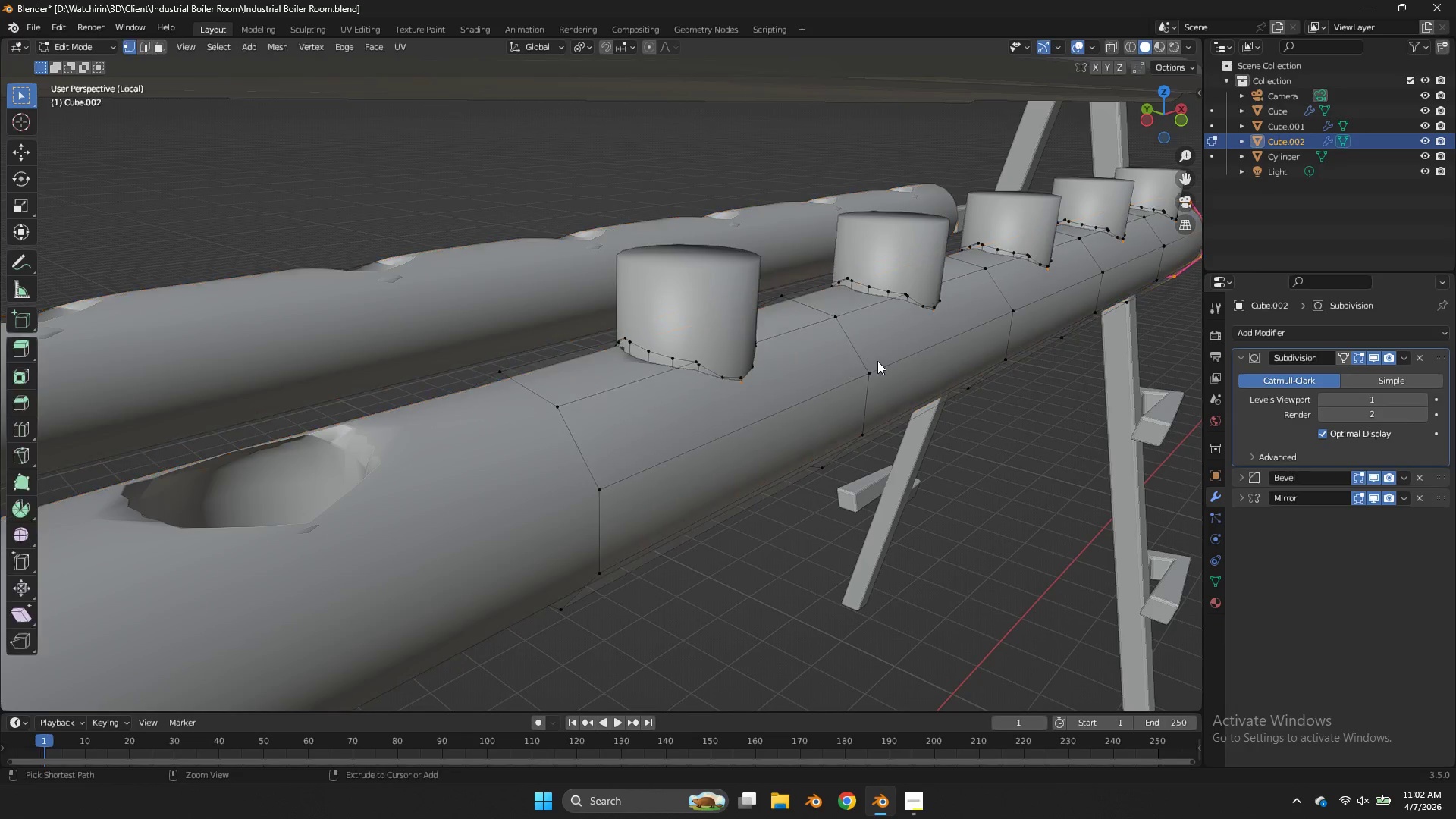 
key(Control+Z)
 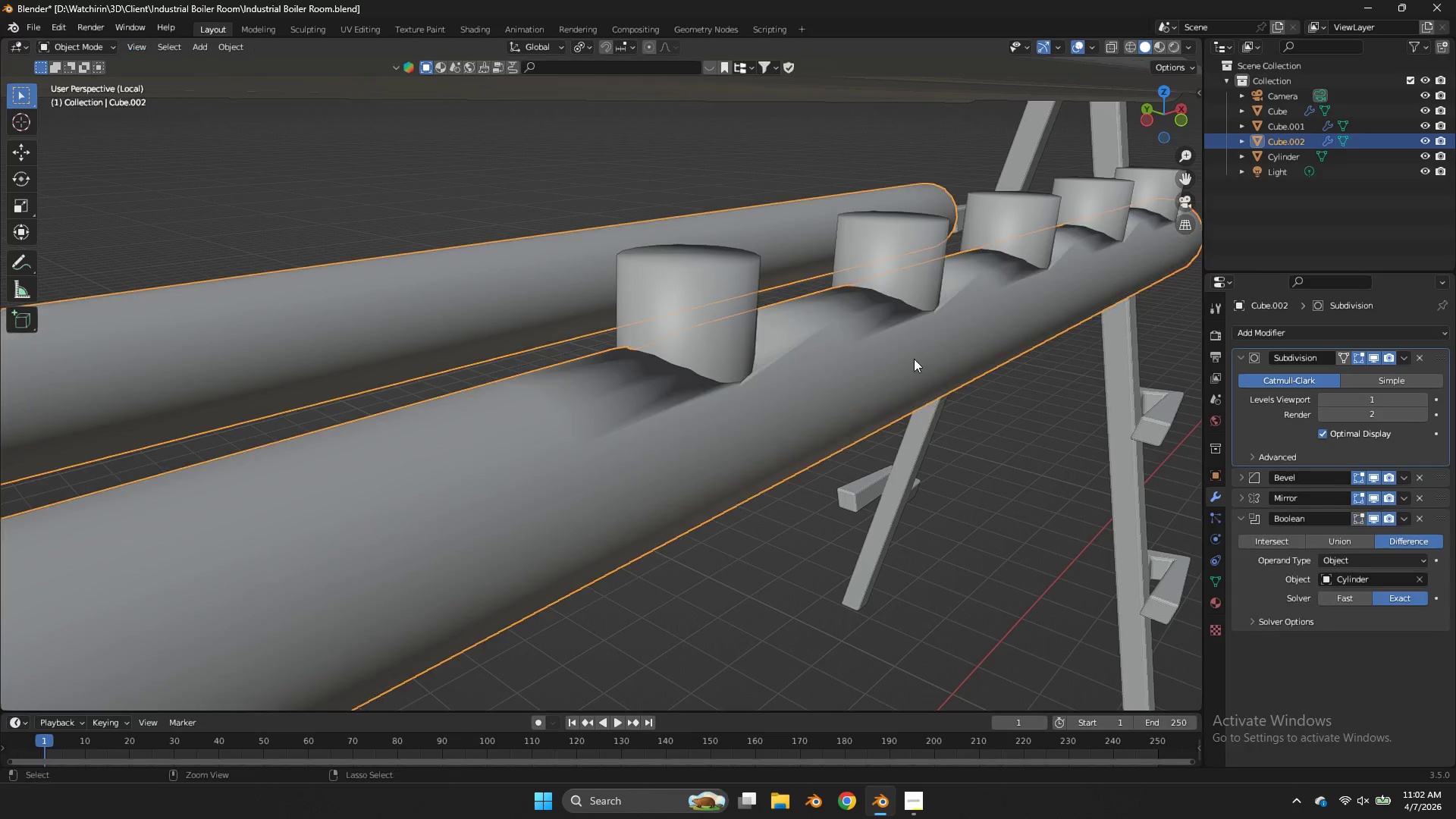 
key(Control+Z)
 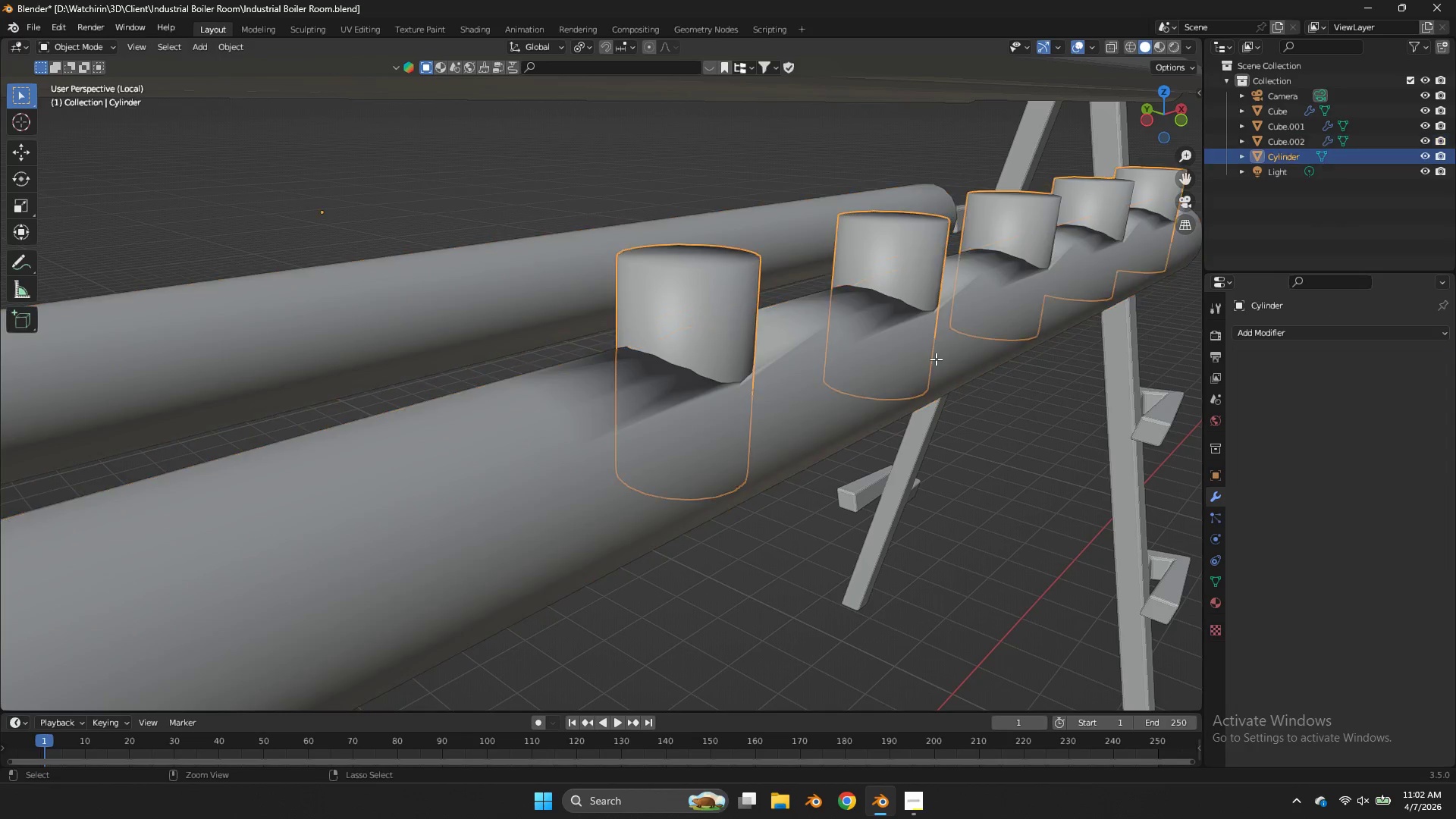 
key(Control+Z)
 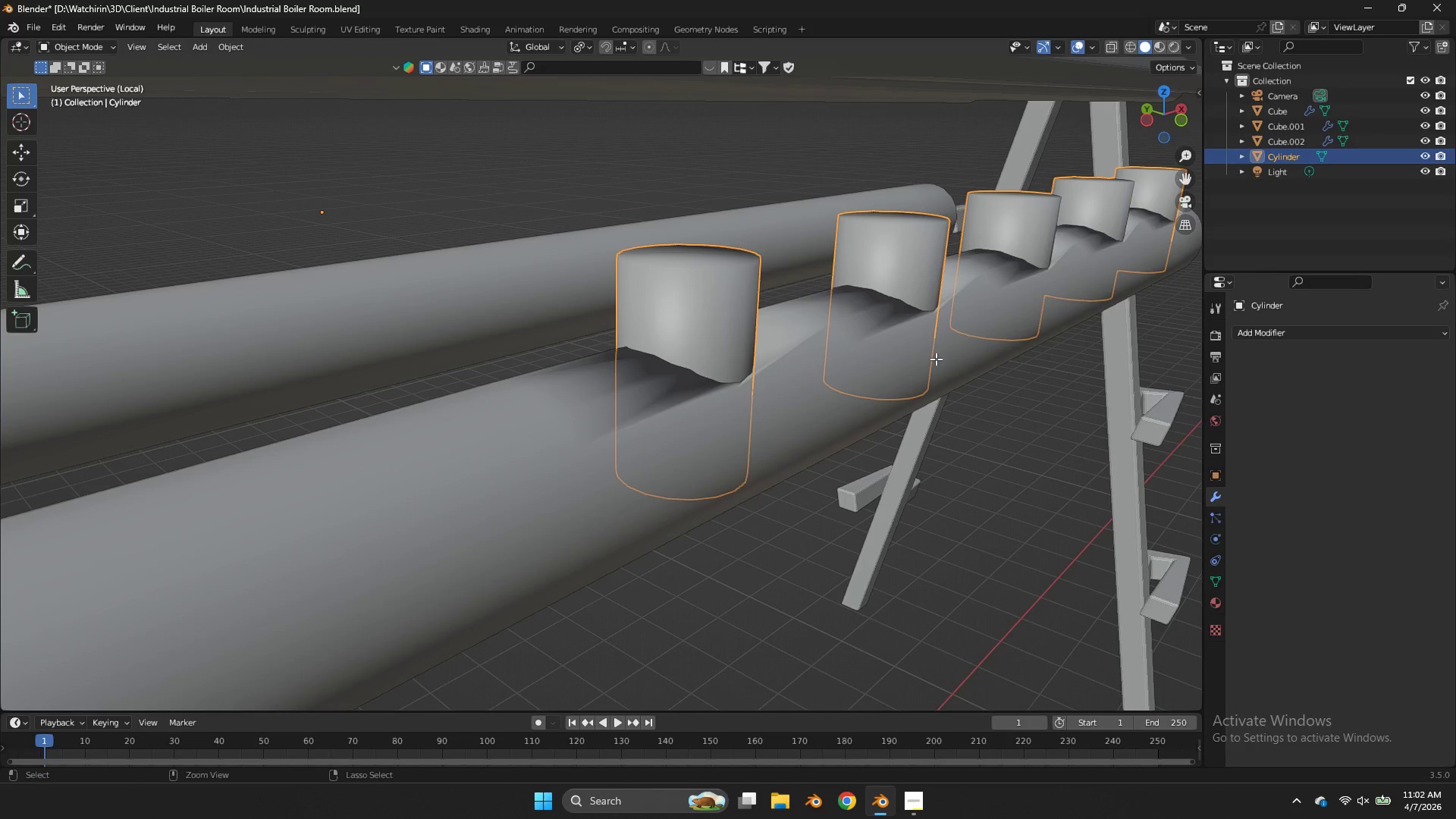 
key(Control+Z)
 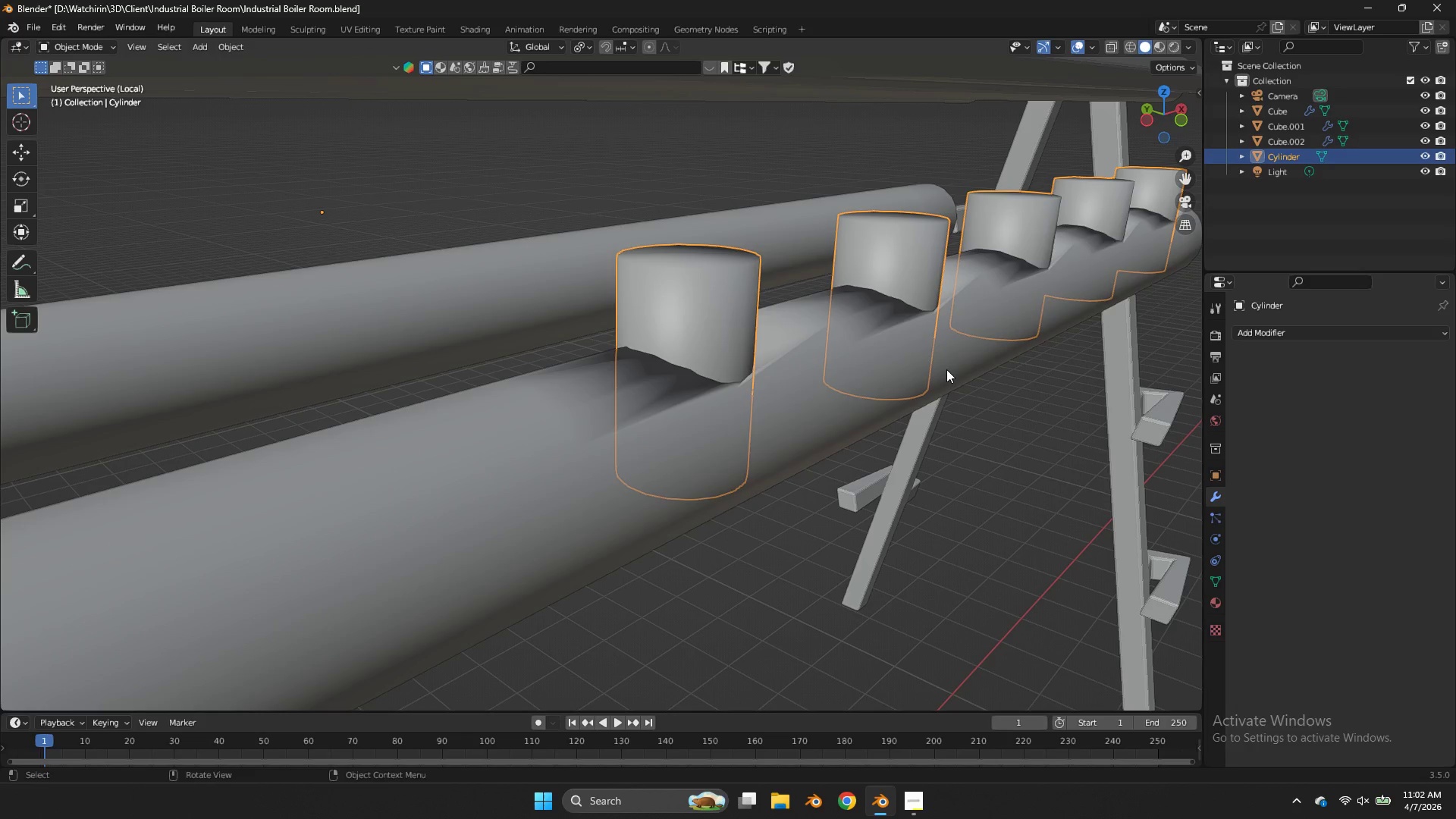 
key(Tab)
 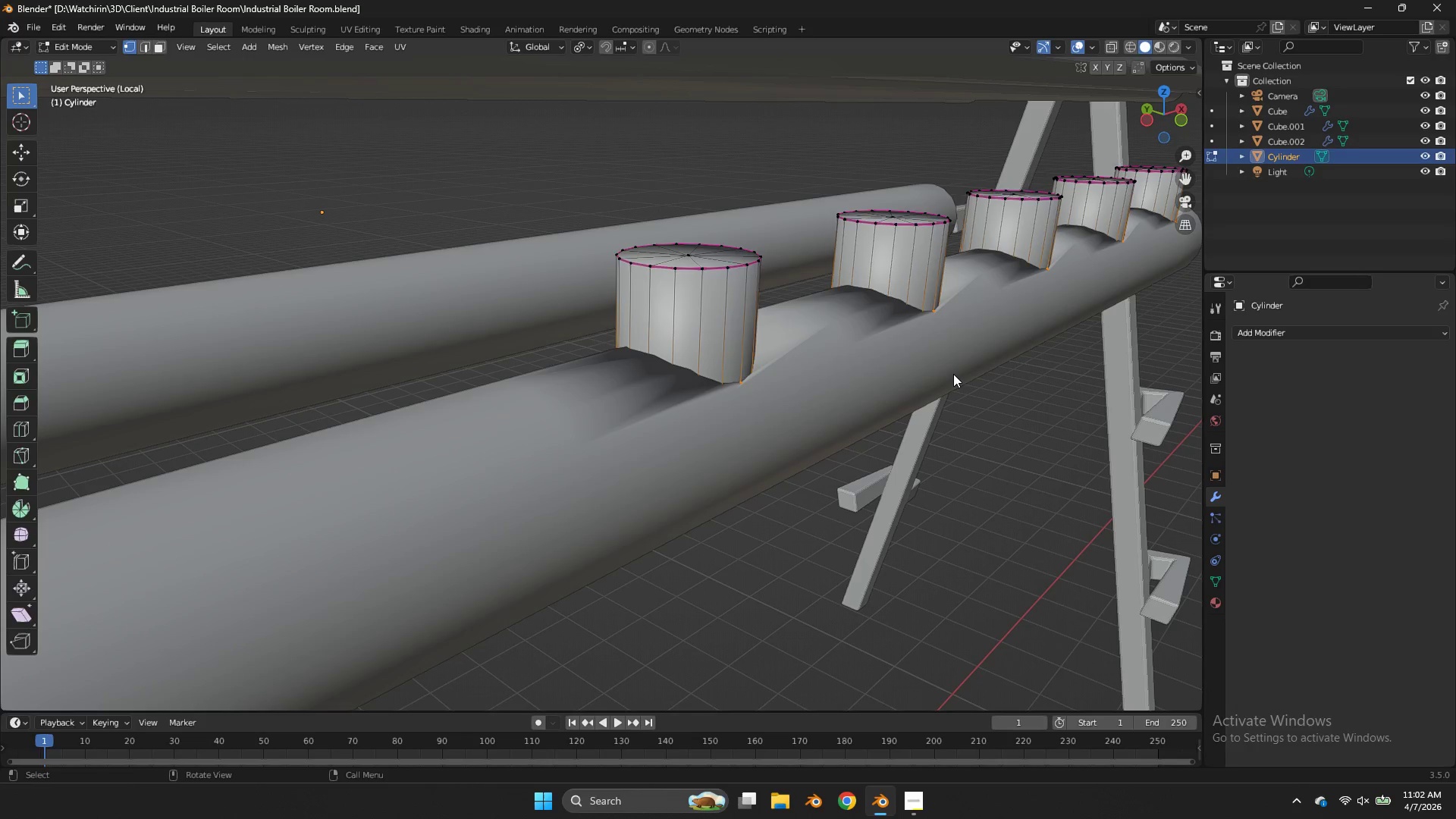 
key(Tab)
 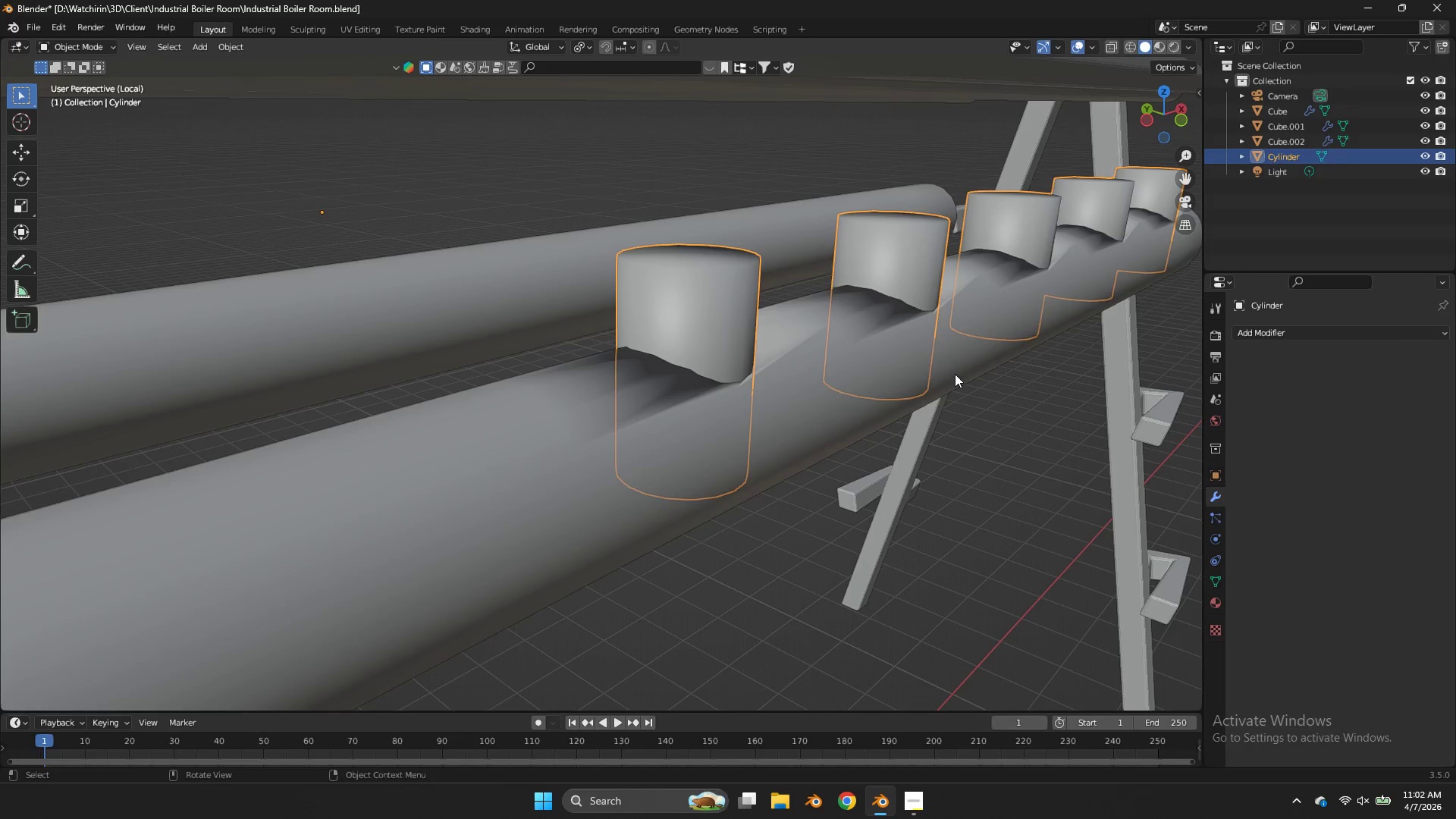 
left_click([955, 374])
 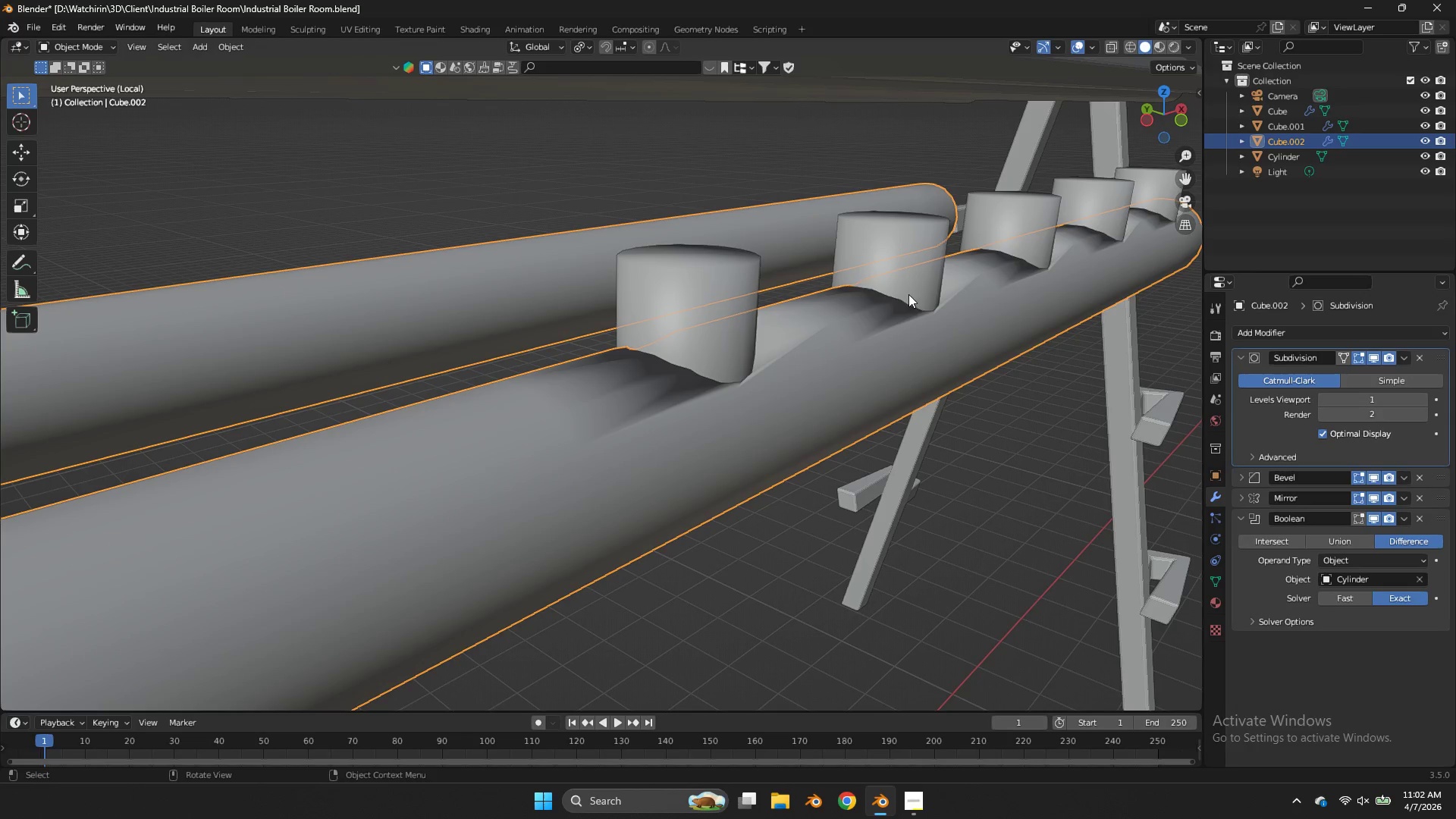 
key(Tab)
 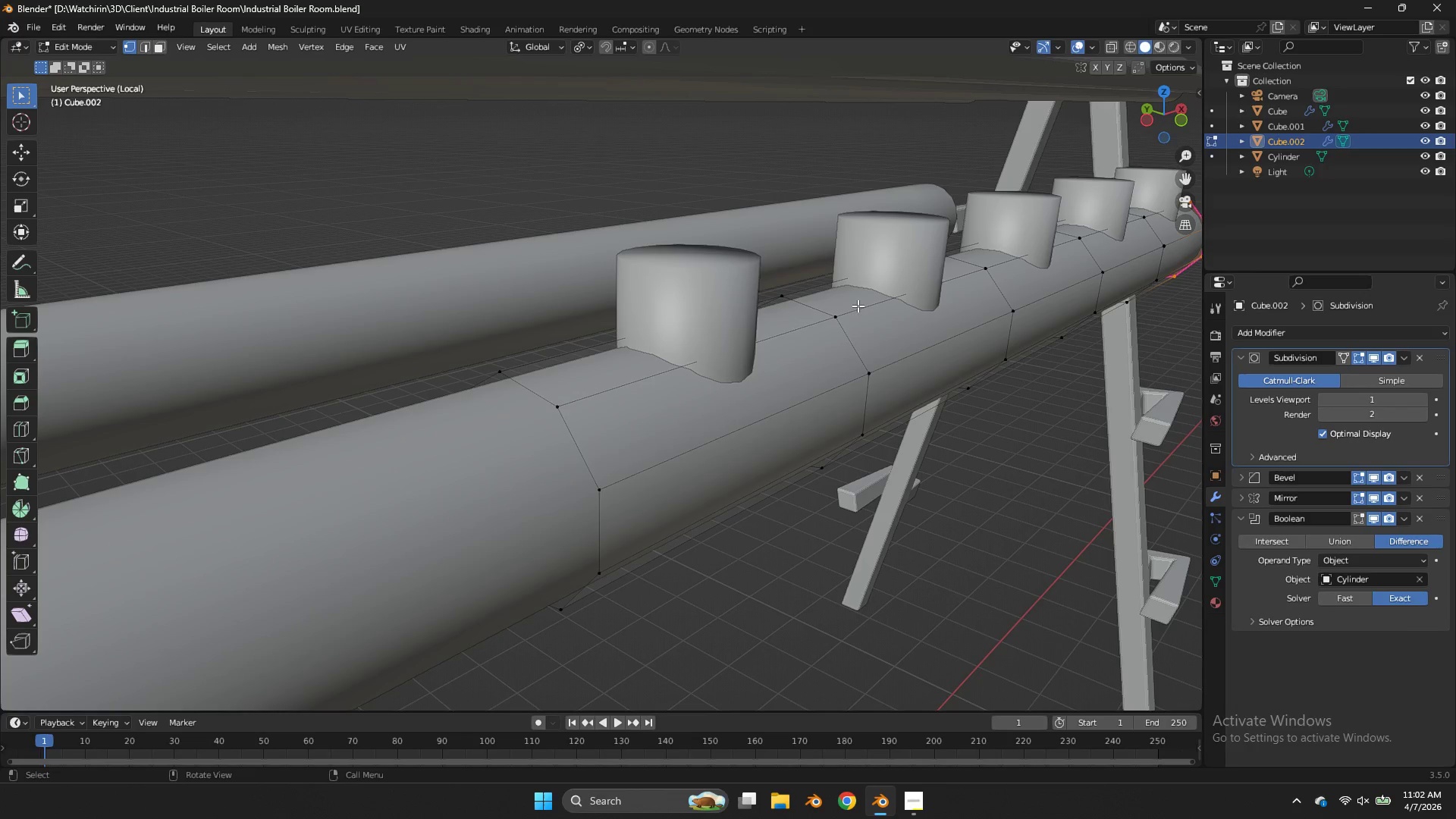 
key(Tab)
 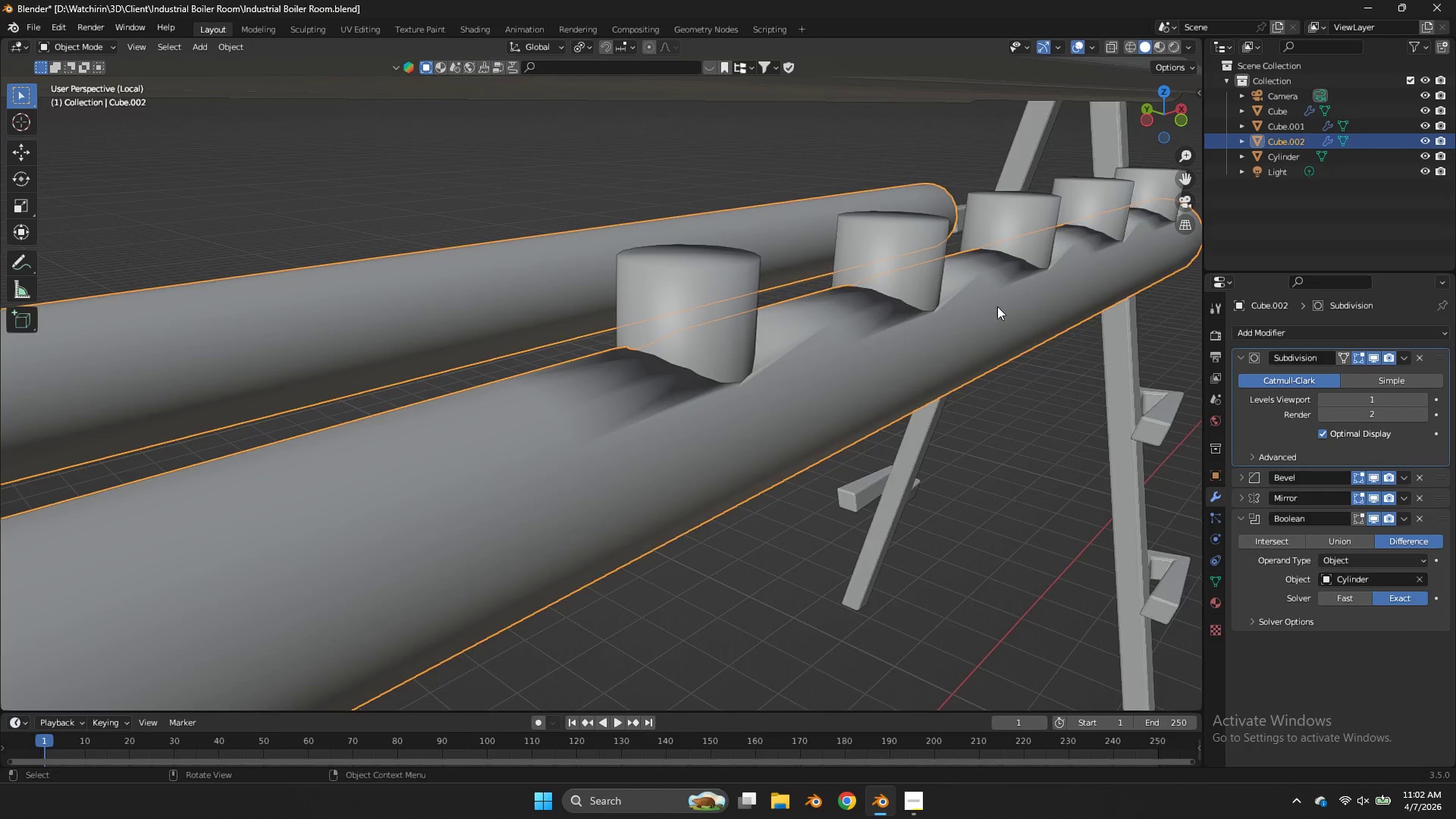 
scroll: coordinate [997, 306], scroll_direction: down, amount: 3.0
 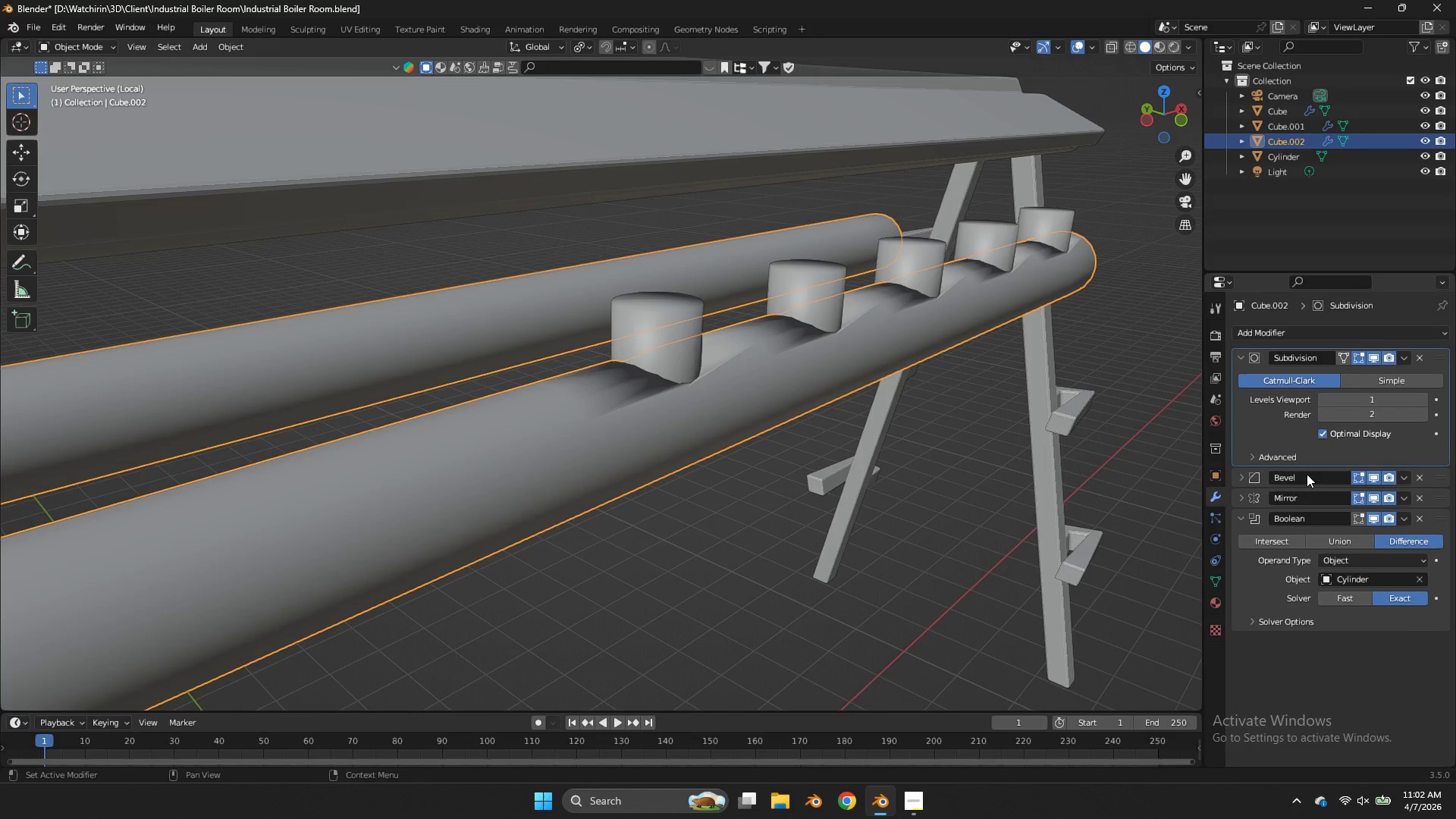 
key(Tab)
 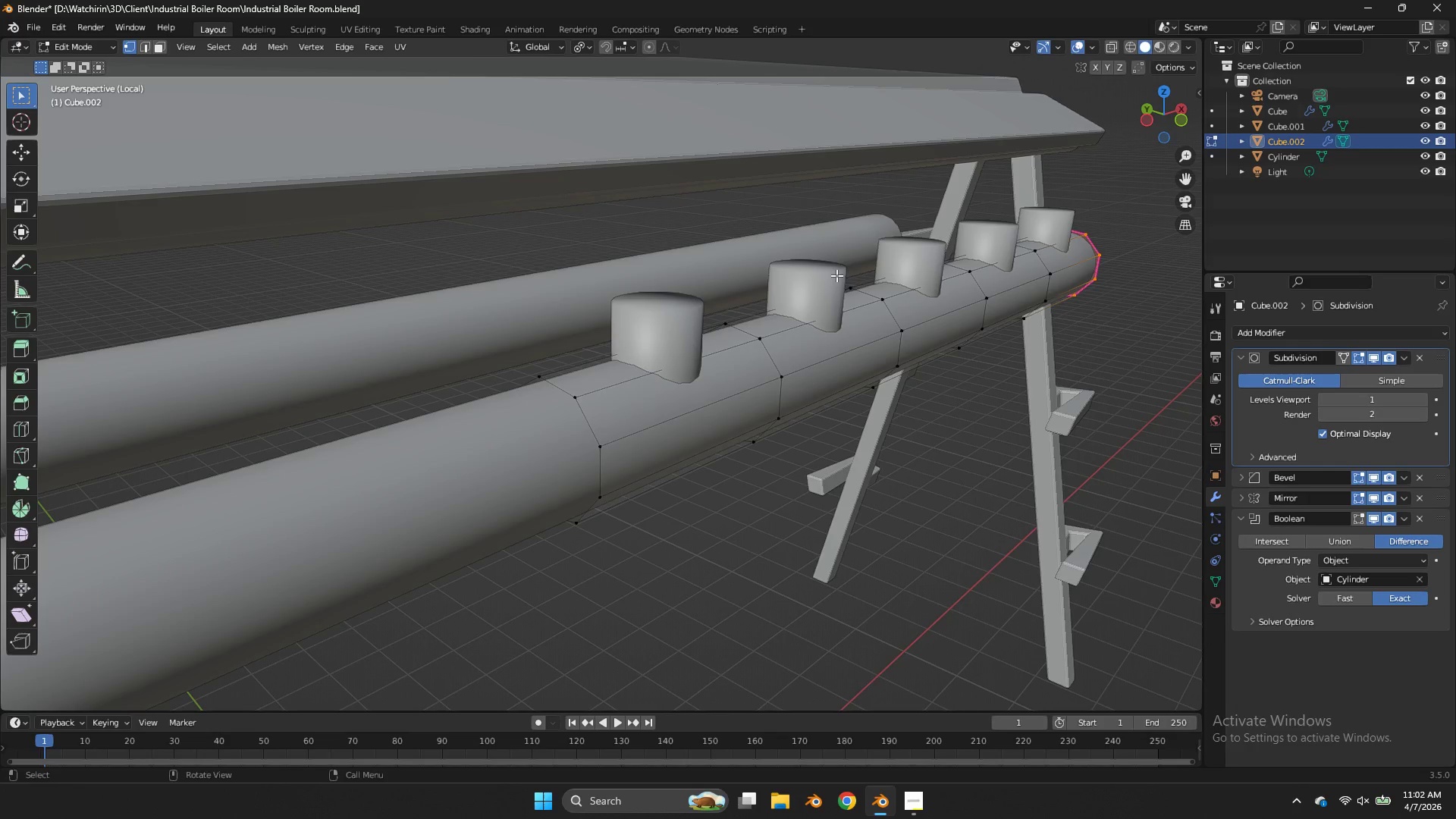 
key(Tab)
 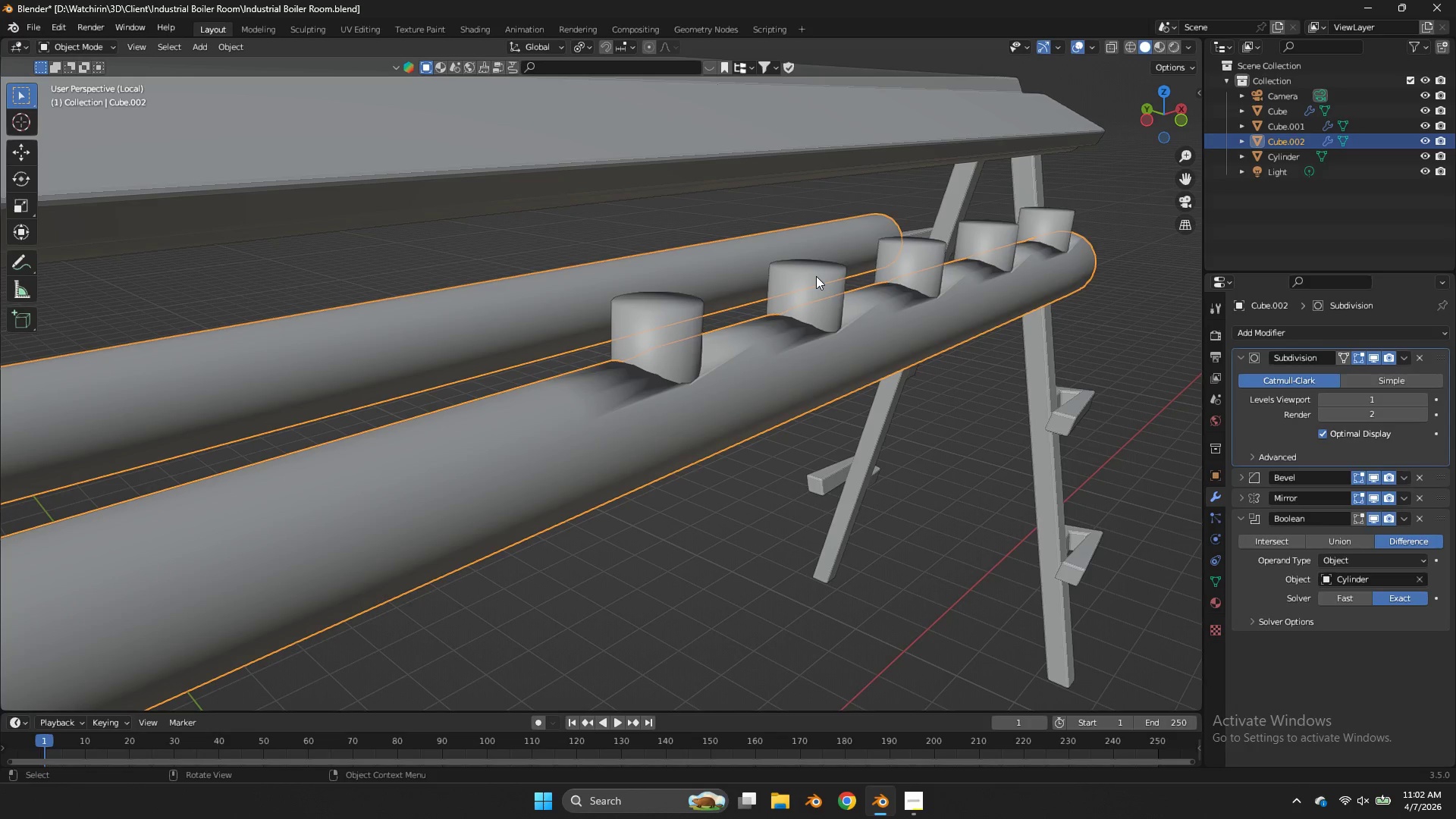 
left_click([816, 276])
 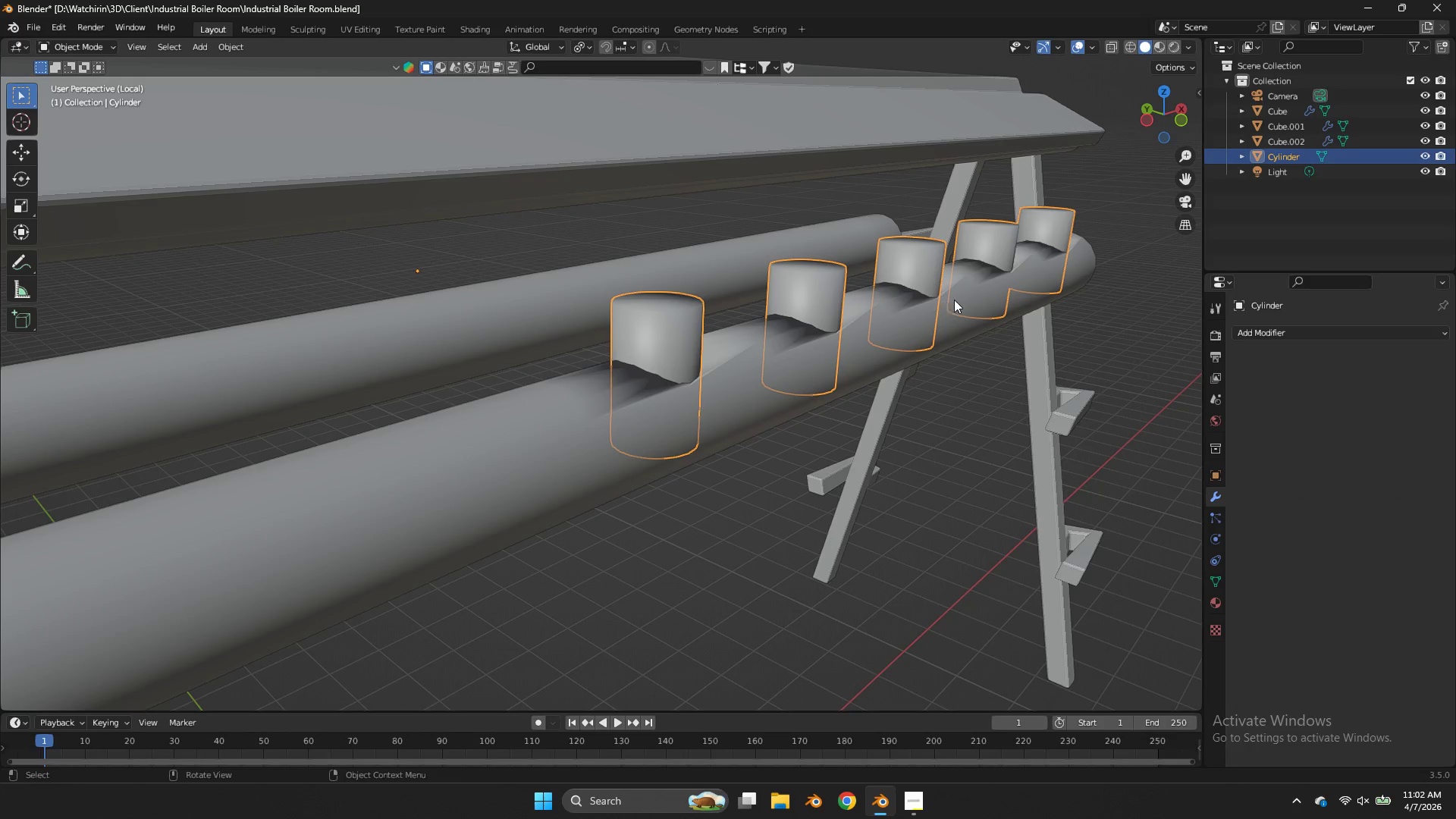 
key(Tab)
 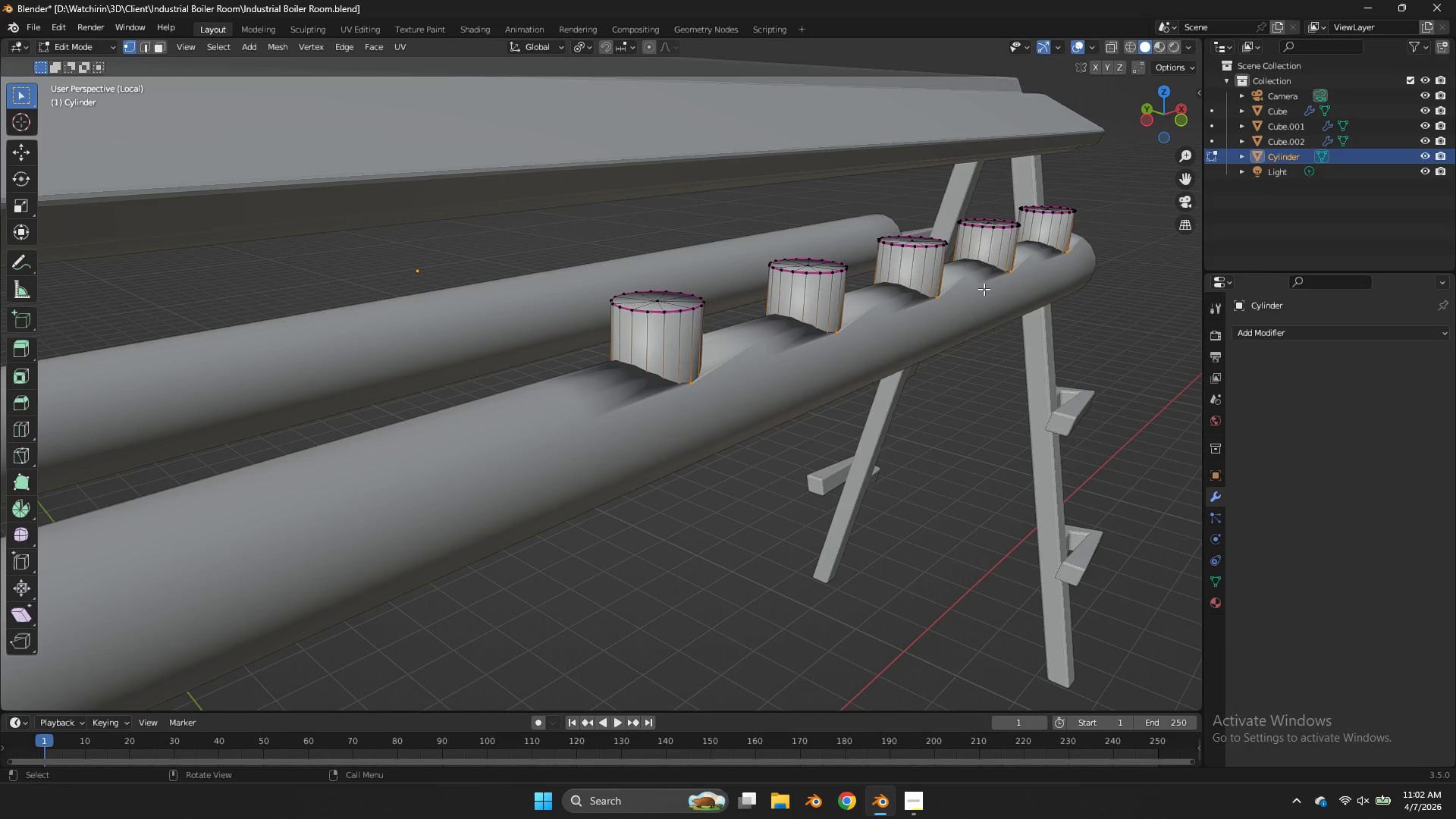 
key(Tab)
 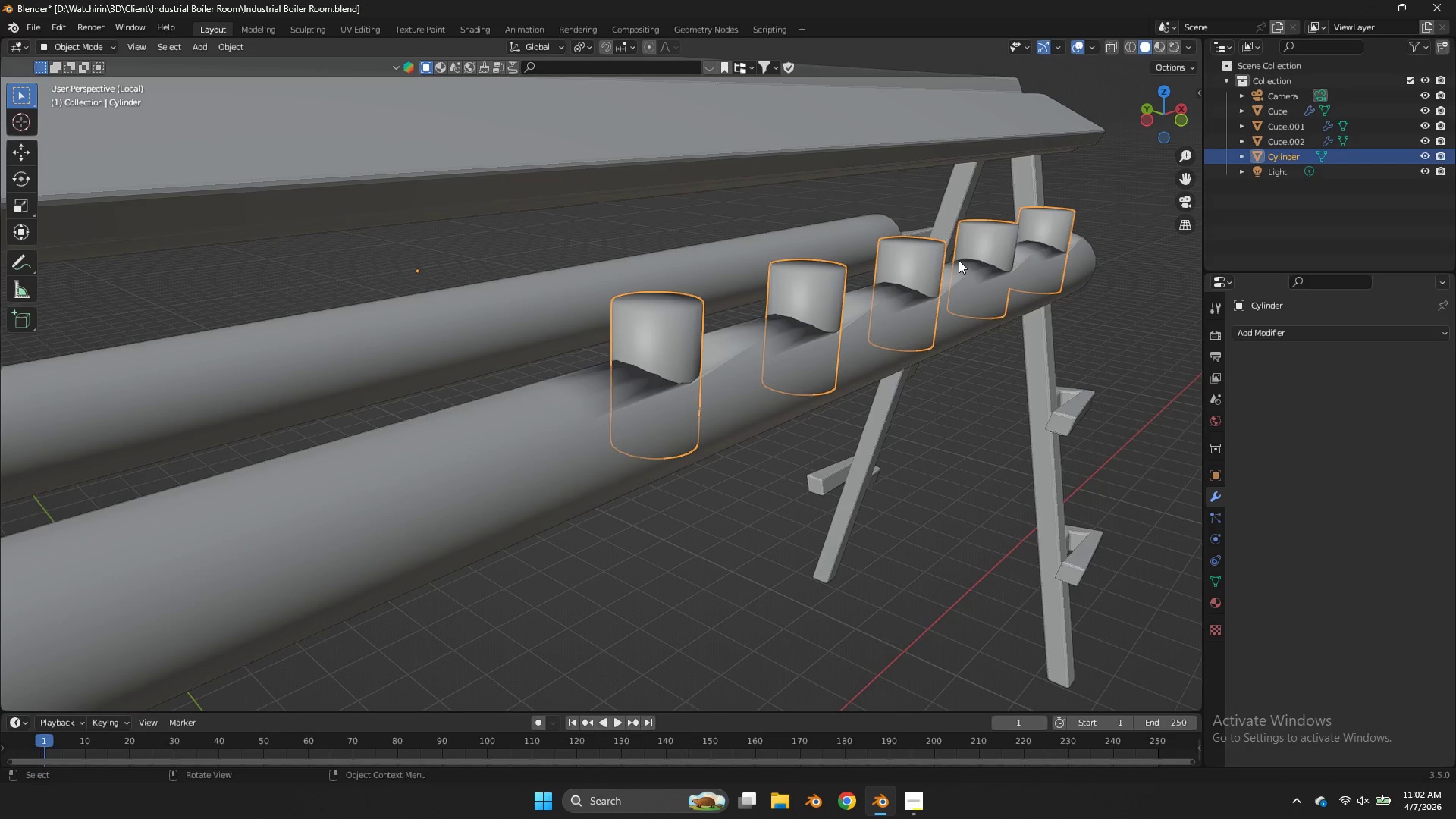 
key(Tab)
 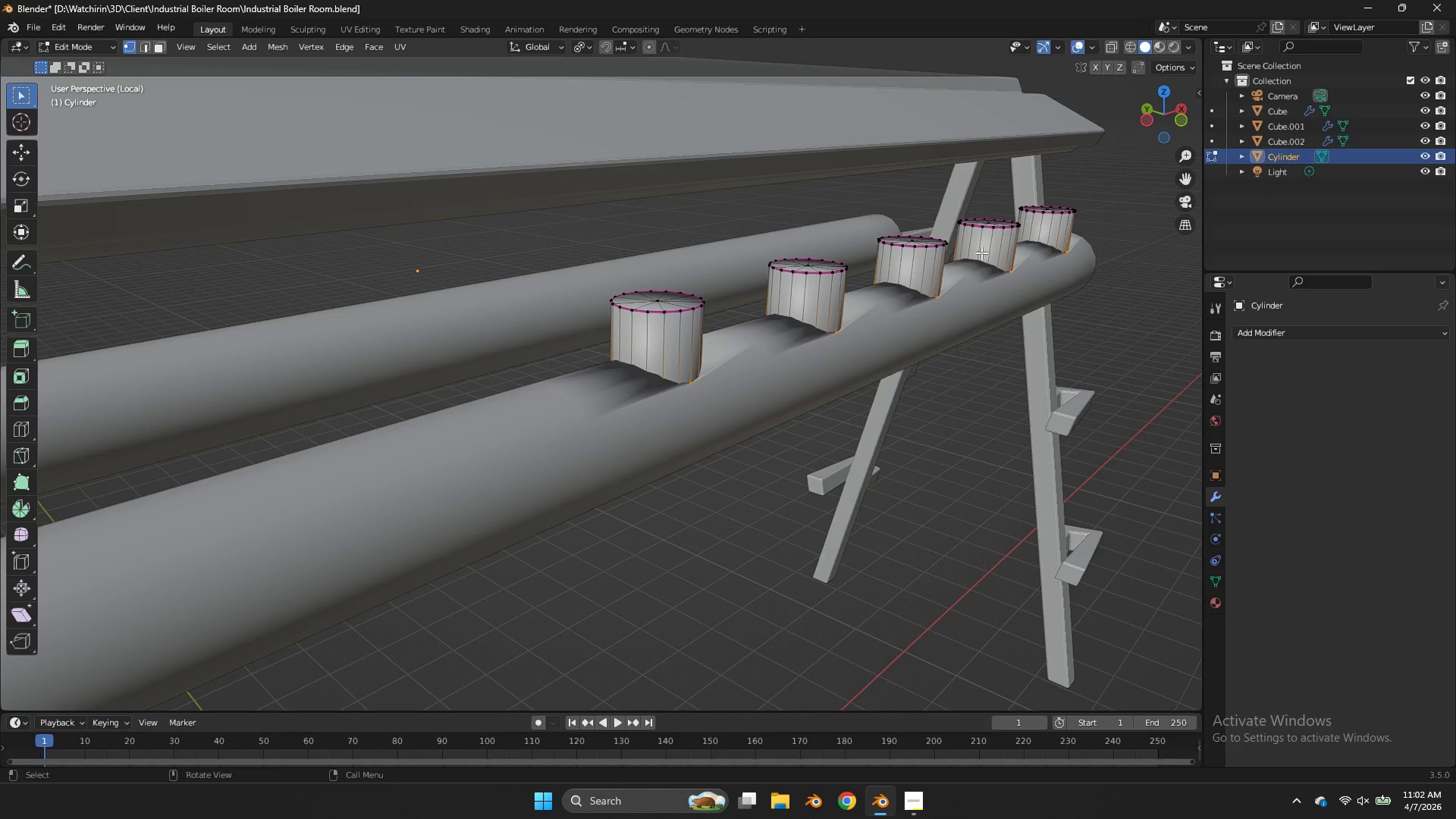 
key(Tab)
 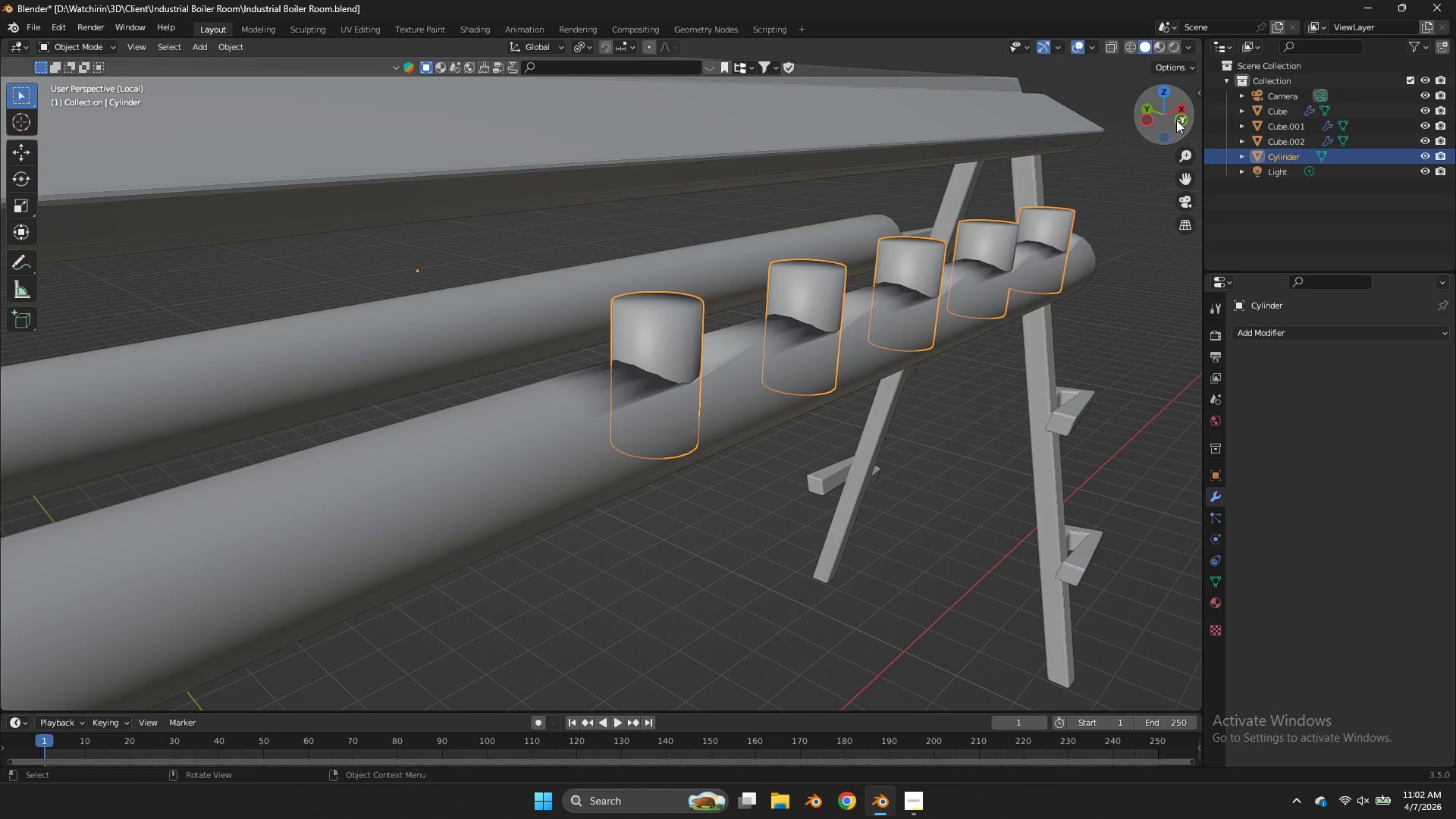 
left_click([1180, 122])
 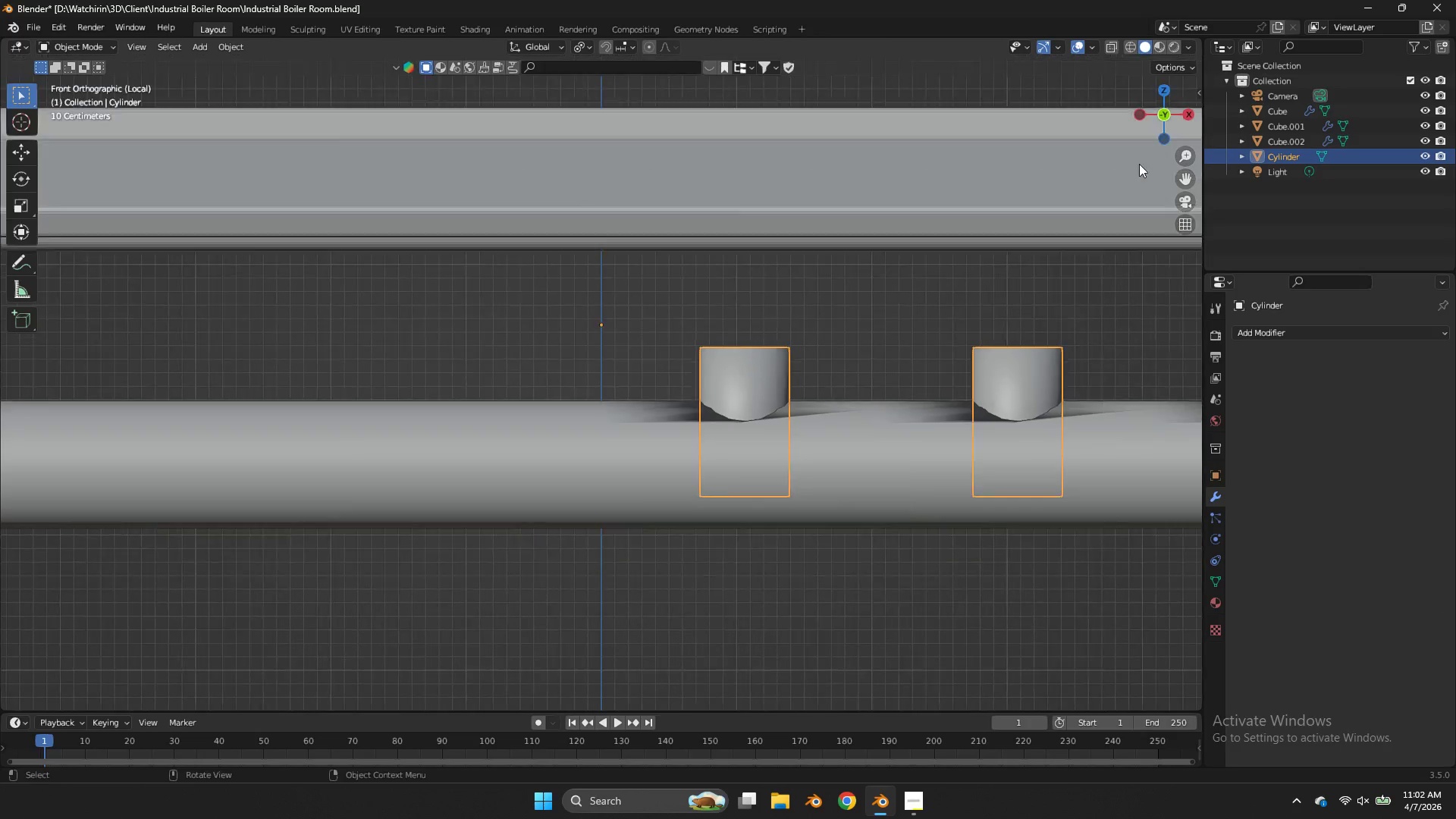 
scroll: coordinate [1112, 189], scroll_direction: down, amount: 3.0
 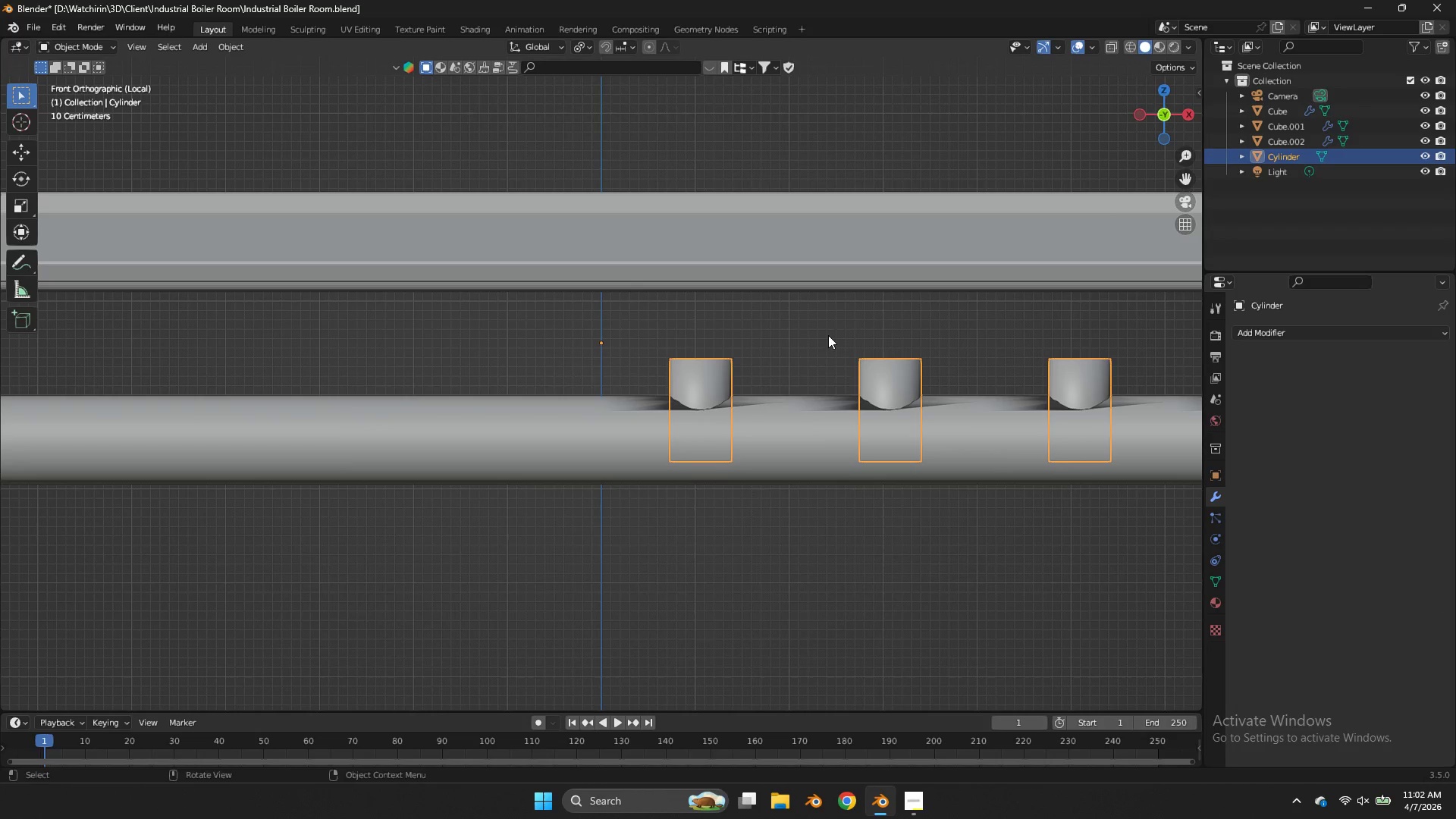 
key(Tab)
 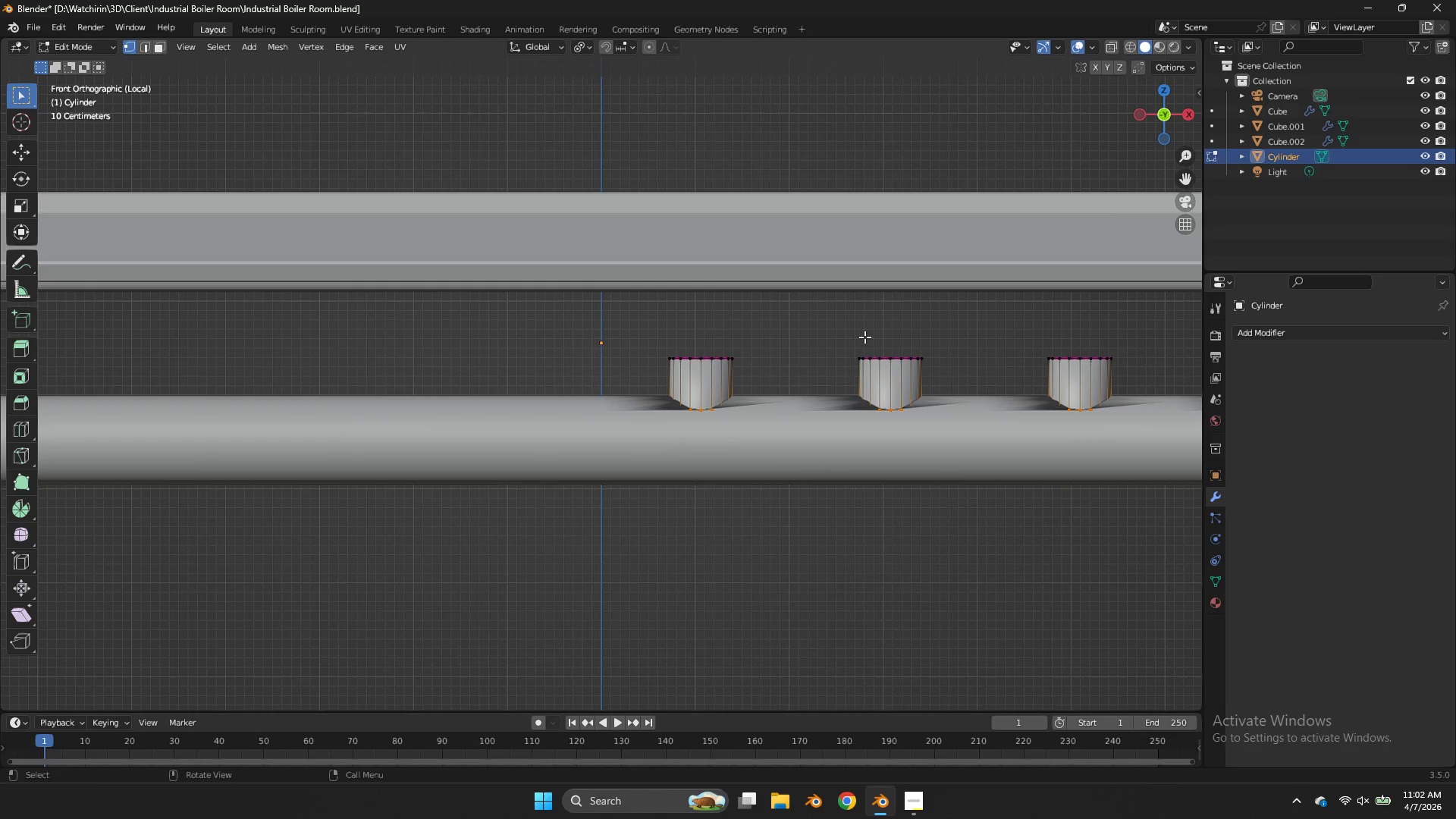 
type(ax)
 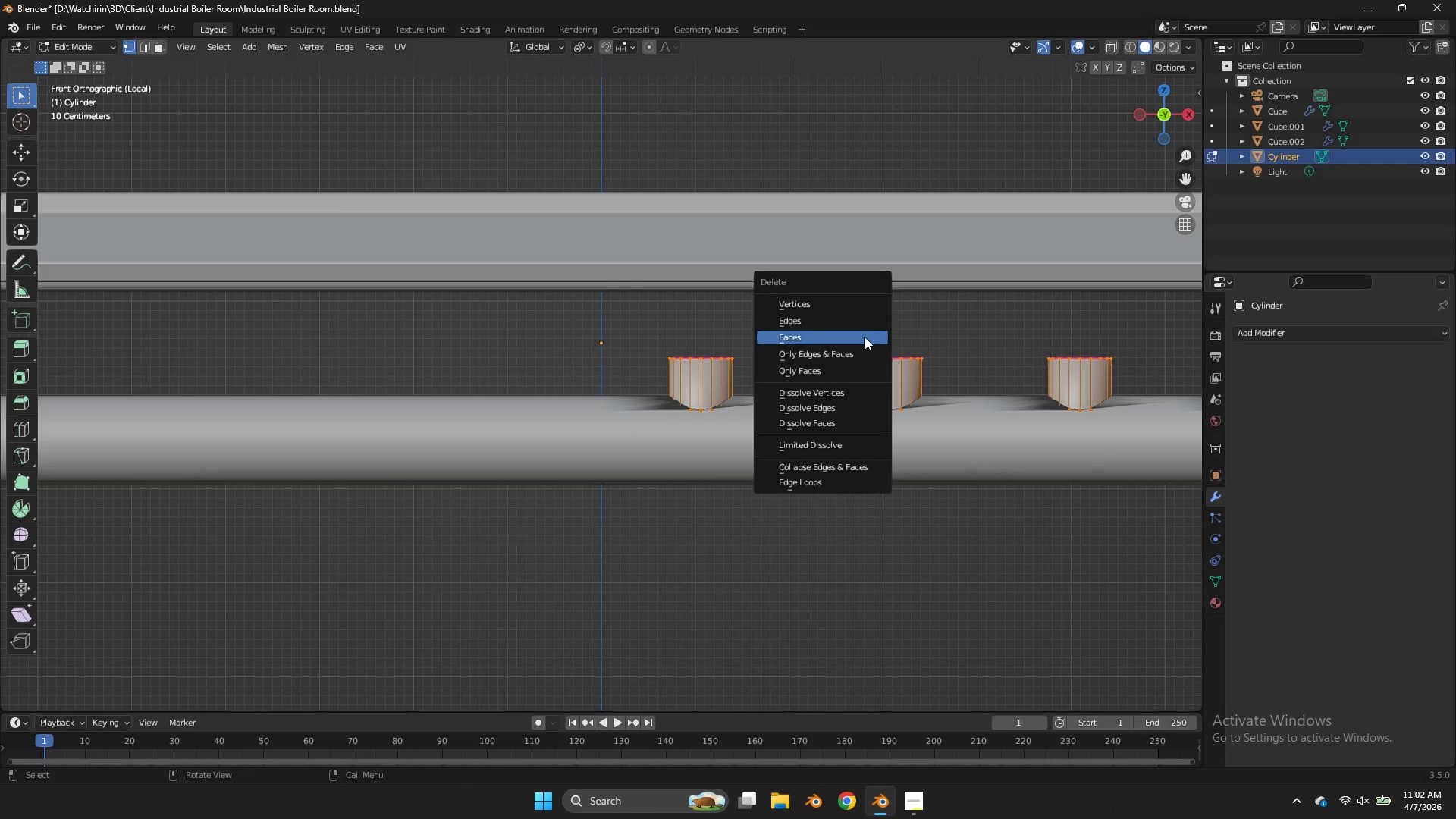 
left_click([864, 337])
 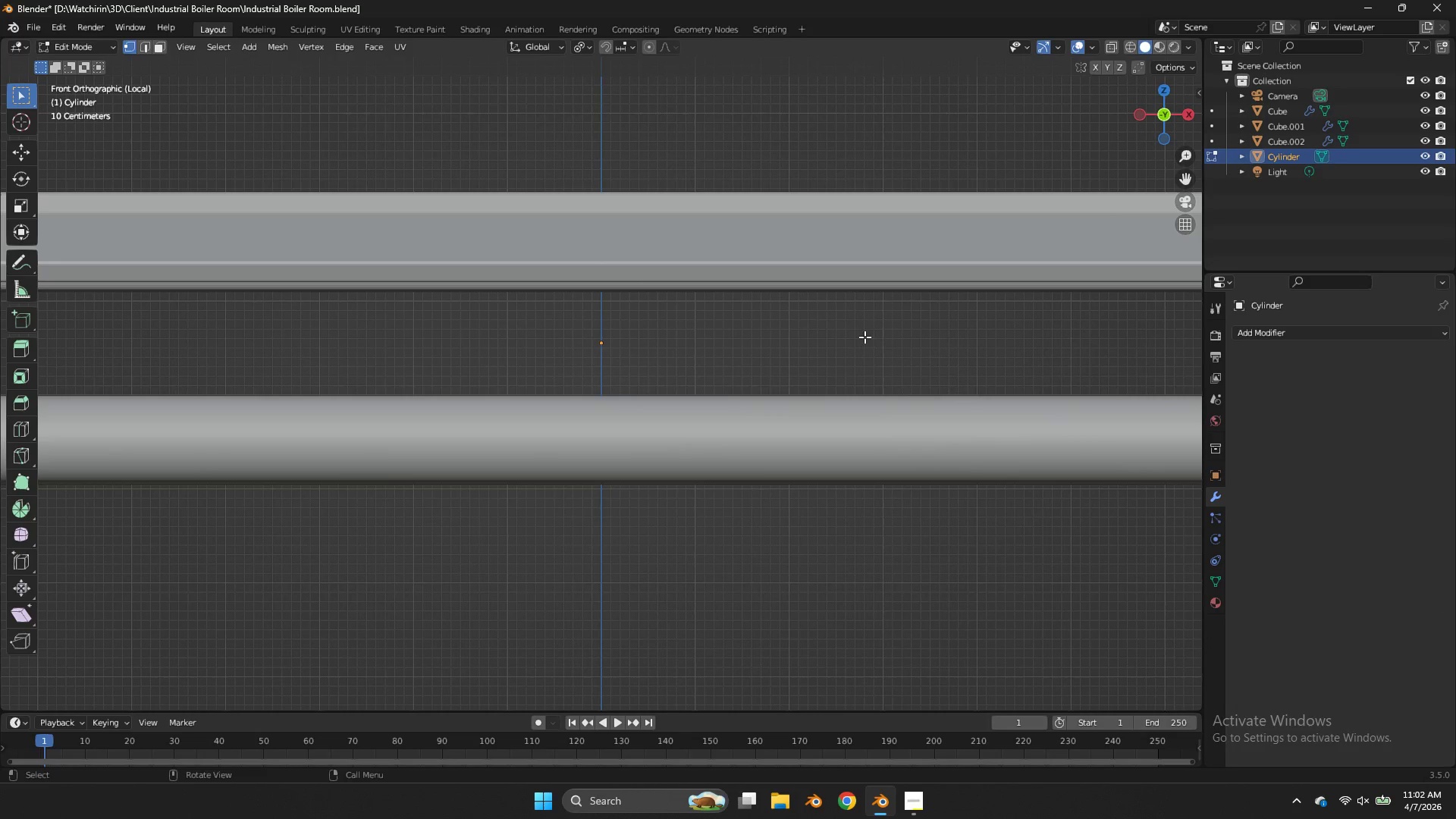 
key(Control+ControlLeft)
 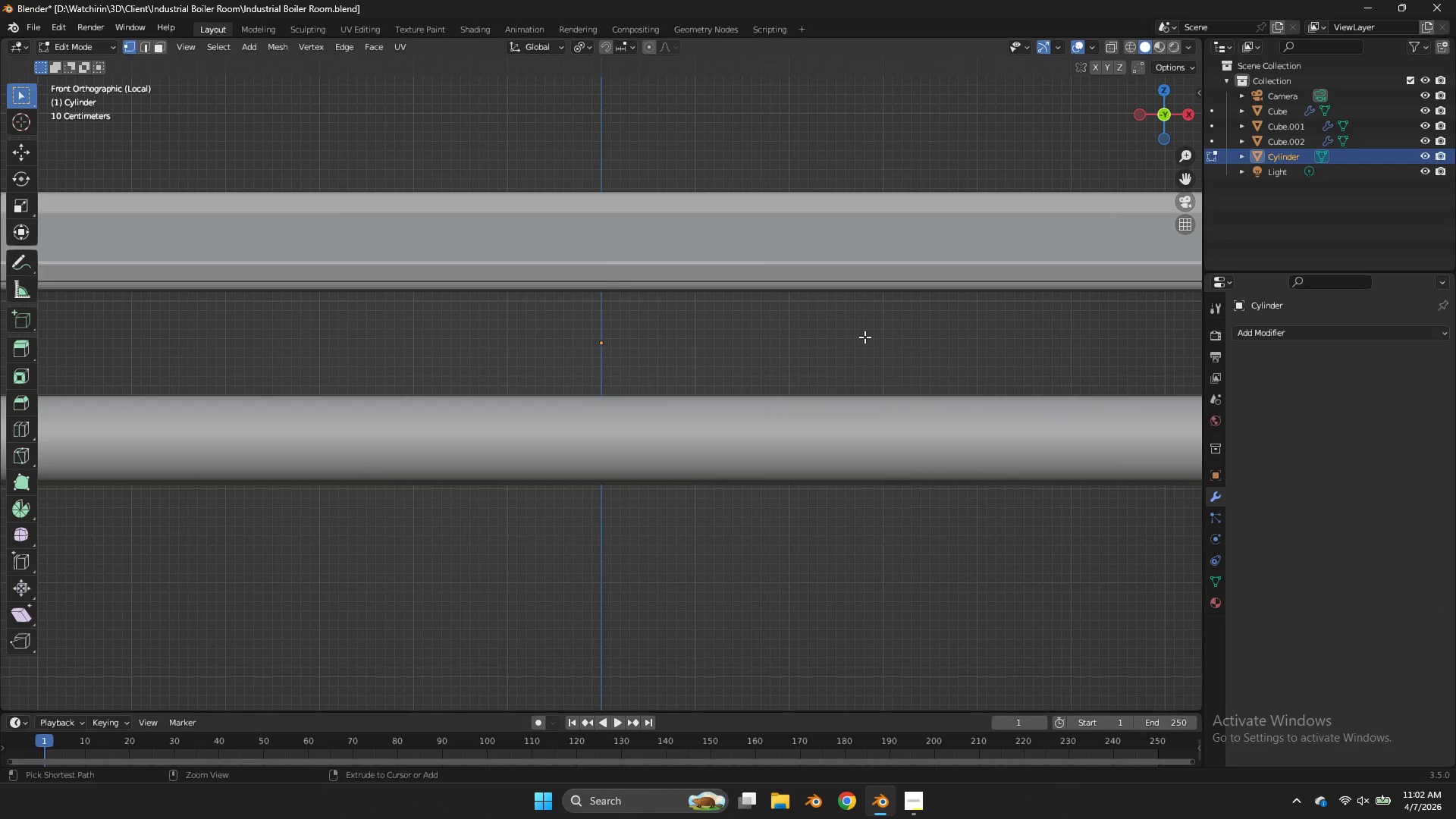 
key(Control+Z)
 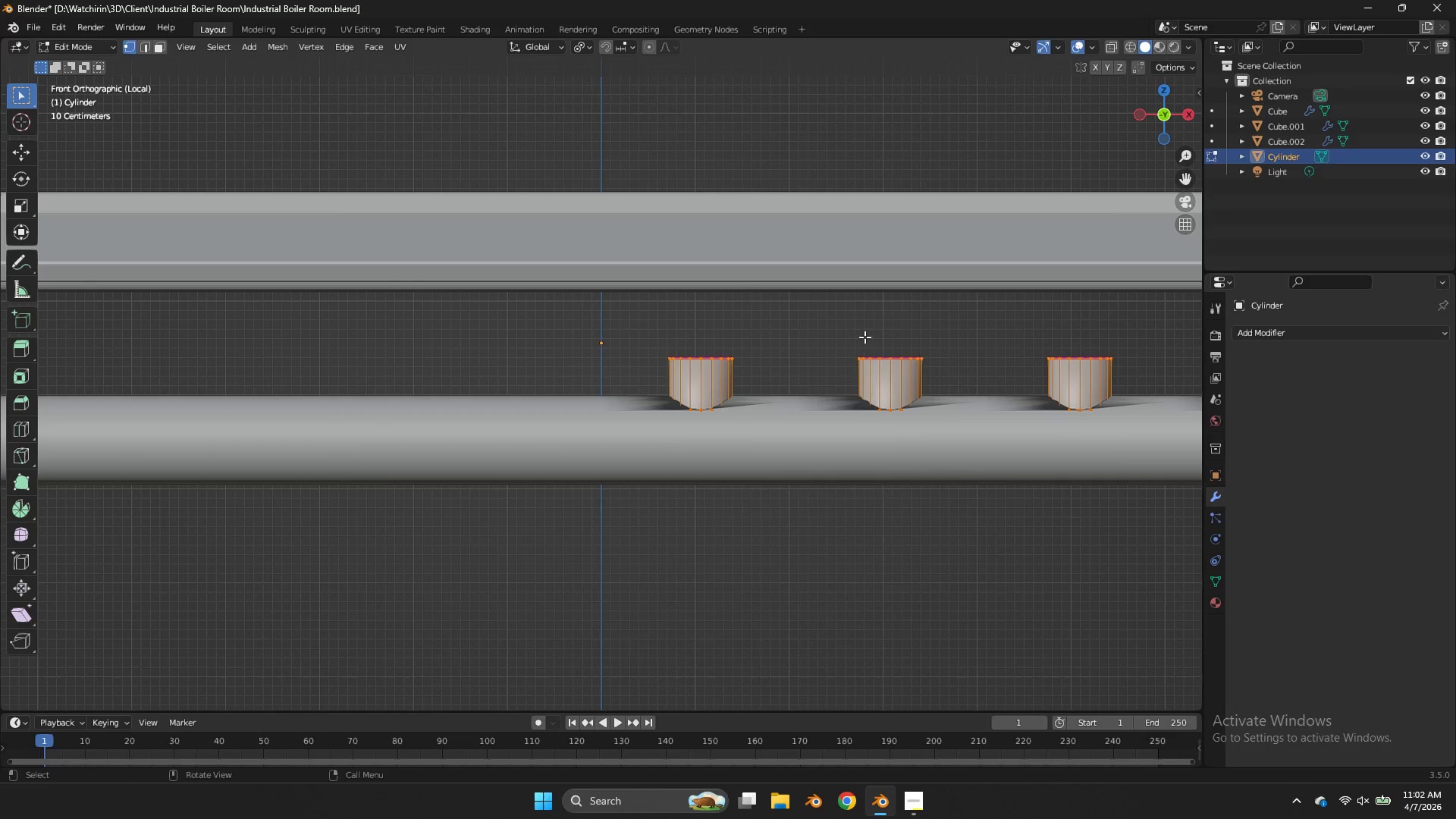 
key(X)
 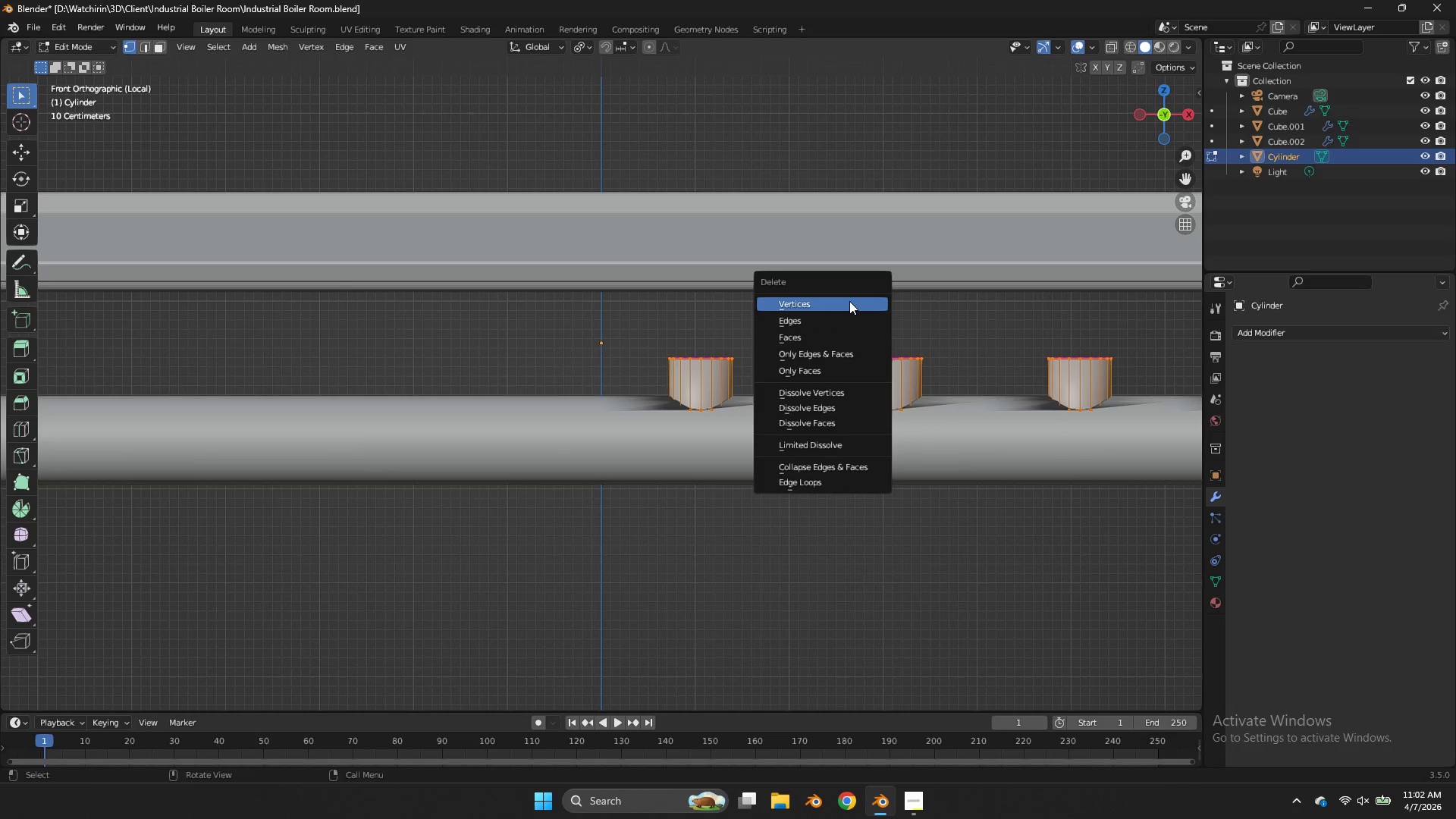 
left_click([849, 301])
 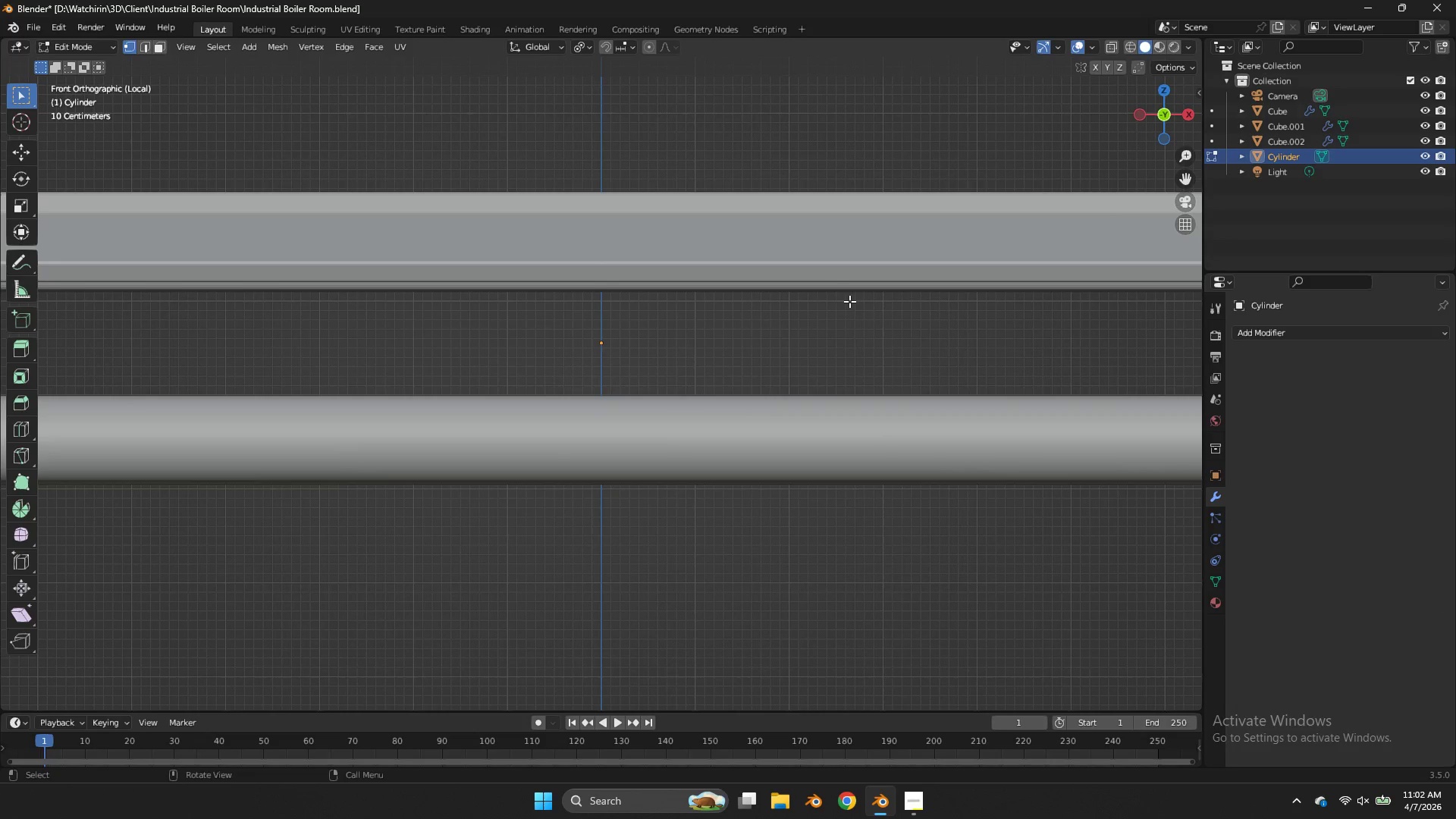 
key(Shift+ShiftLeft)
 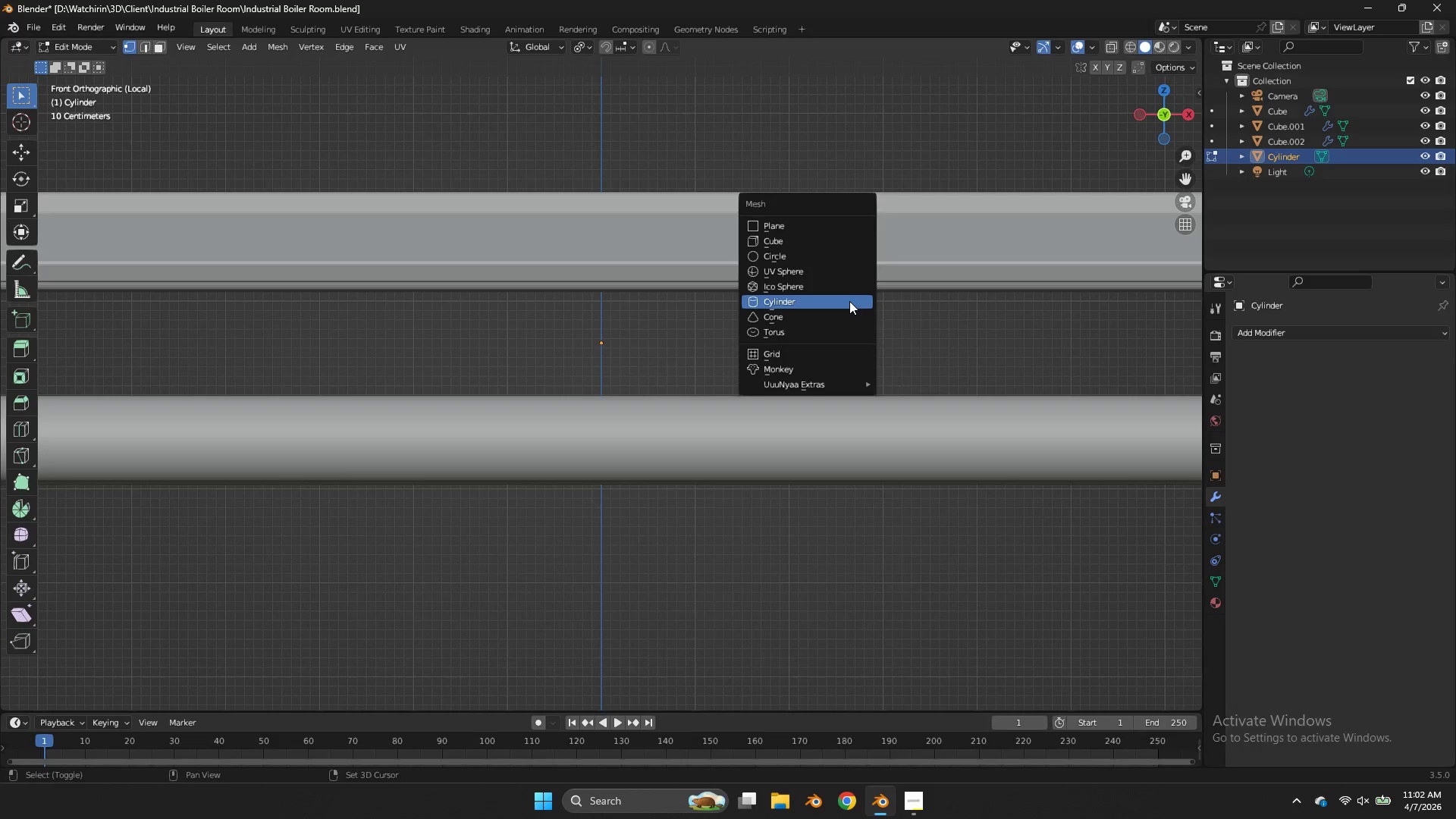 
key(Shift+A)
 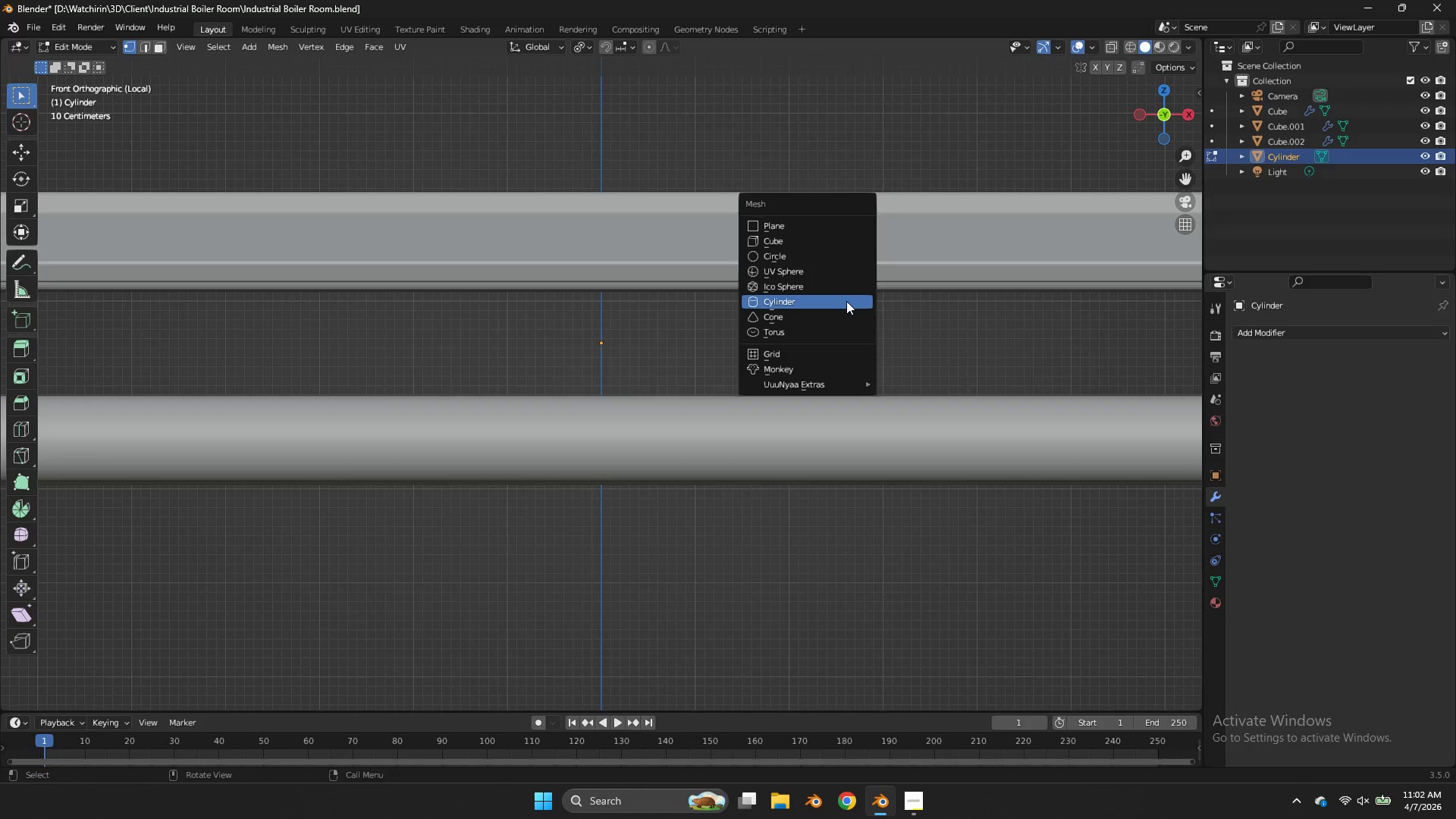 
left_click([846, 301])
 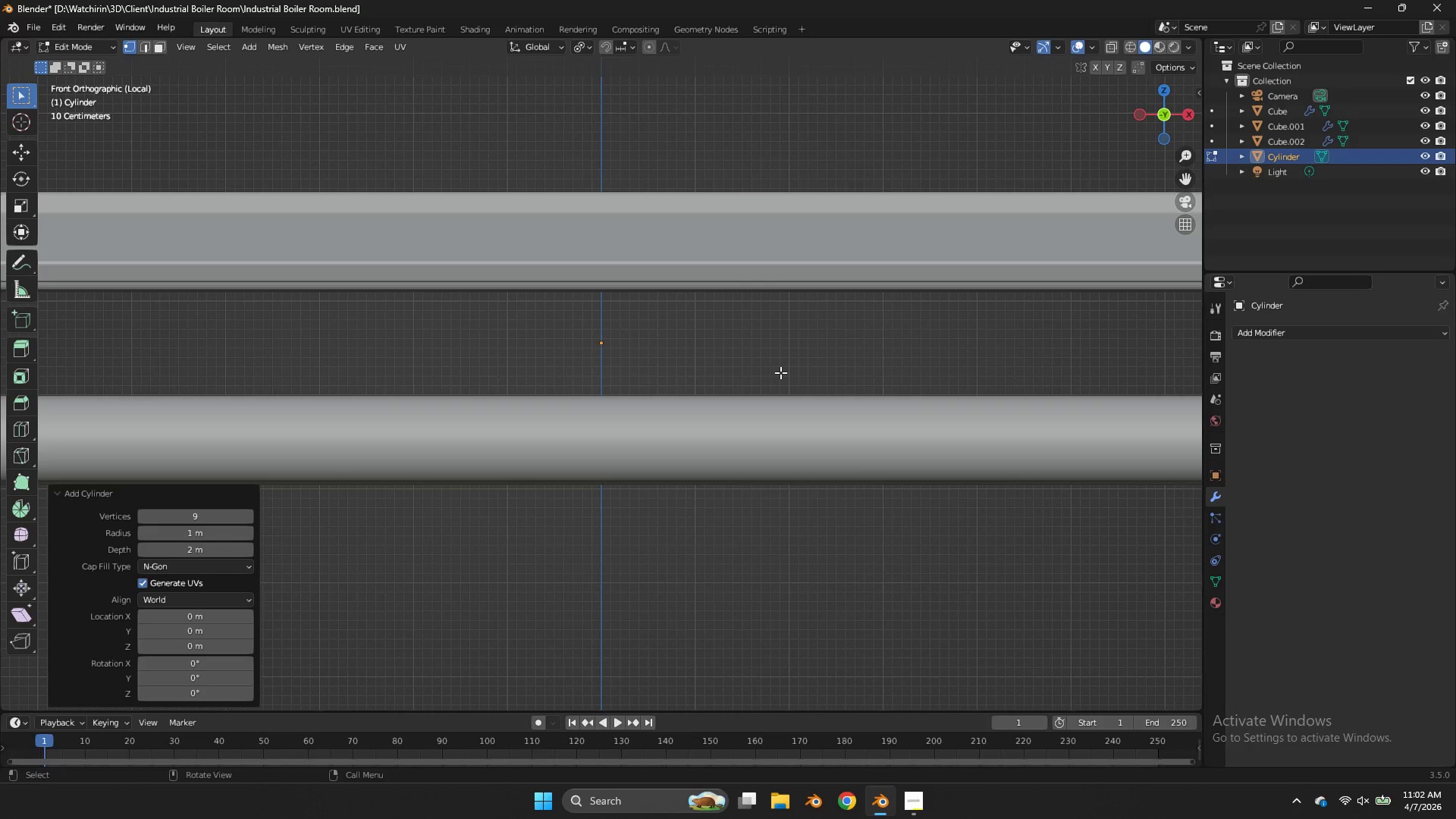 
type(zgz)
 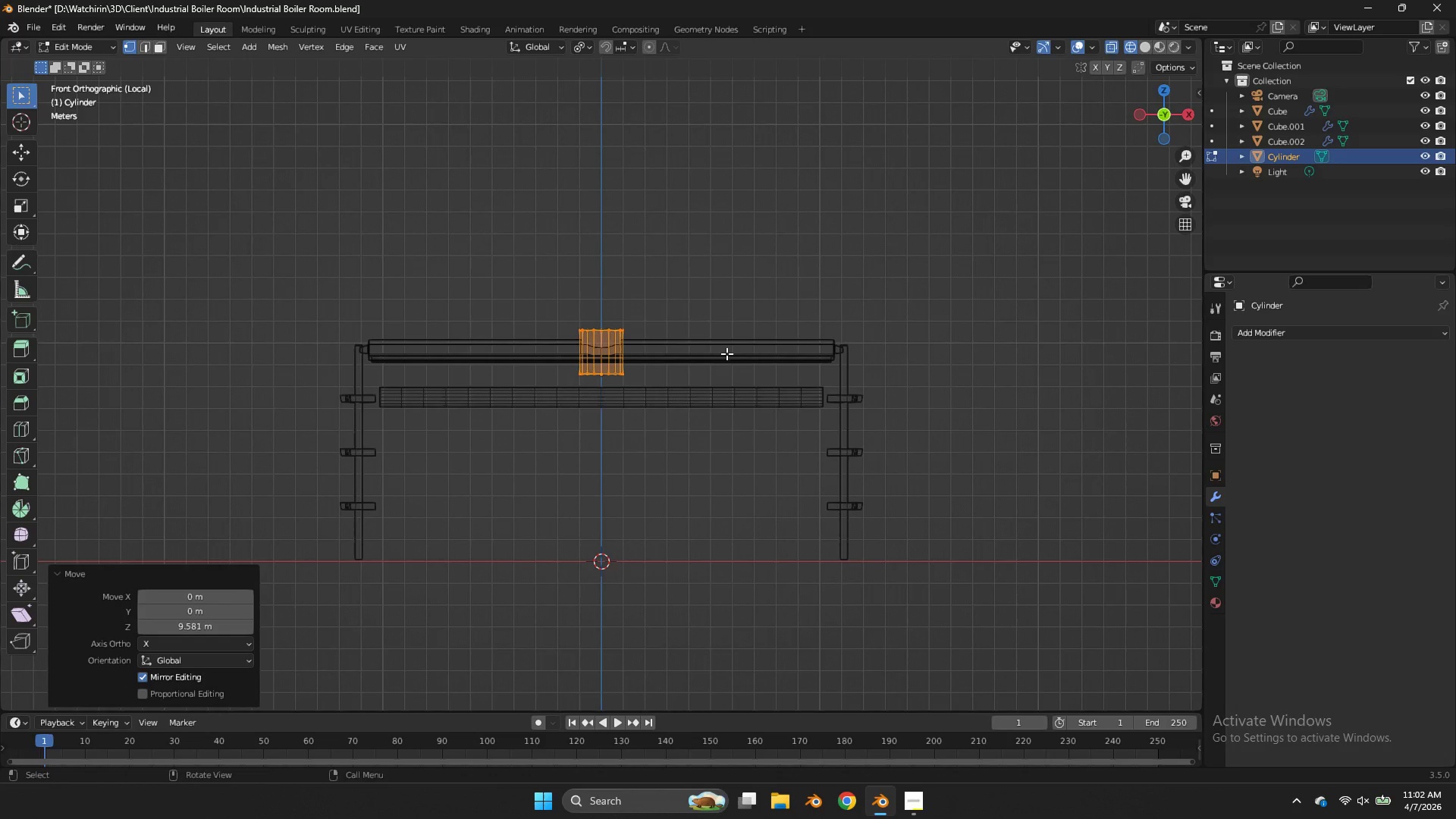 
scroll: coordinate [681, 565], scroll_direction: down, amount: 8.0
 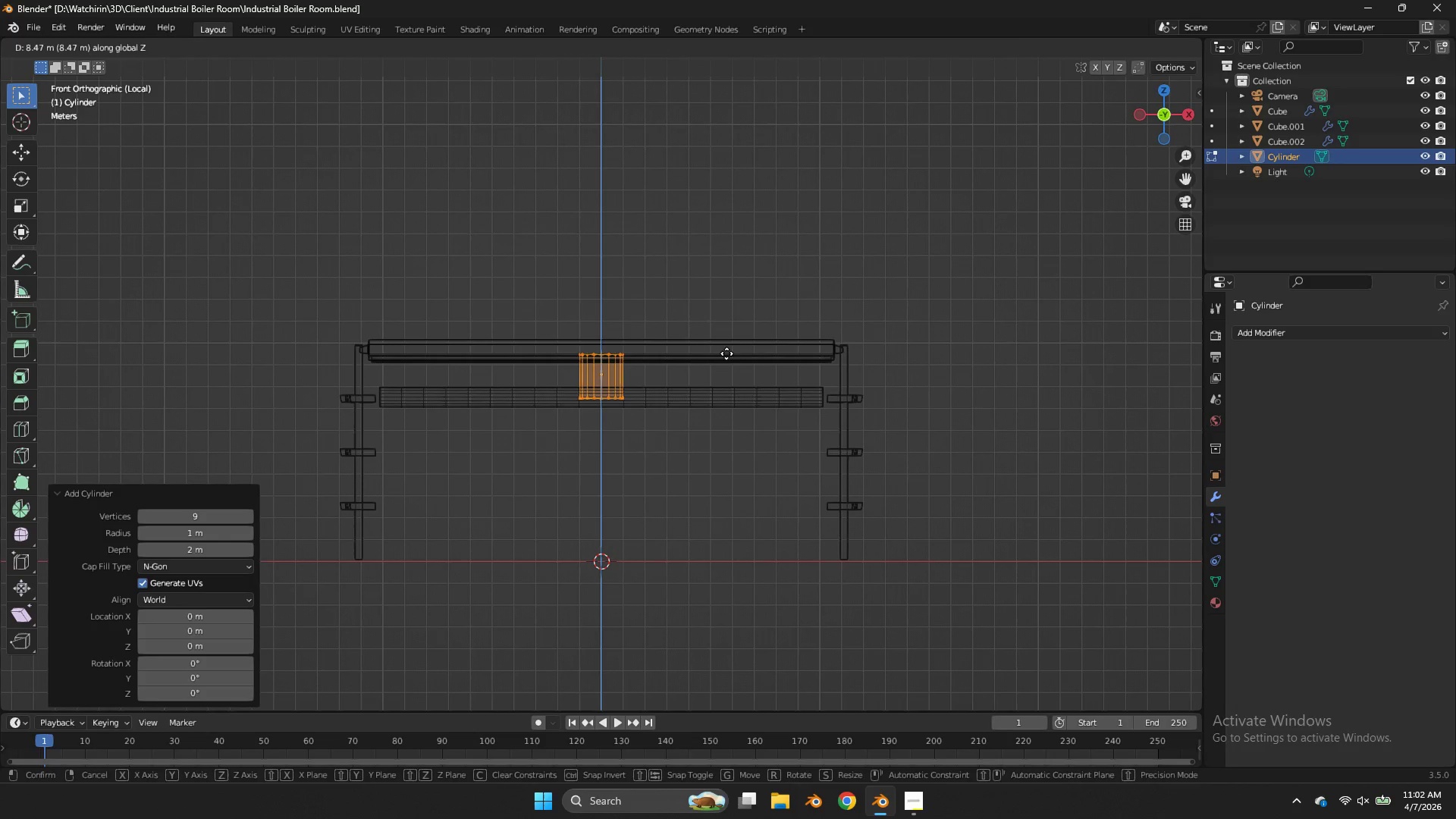 
left_click([726, 353])
 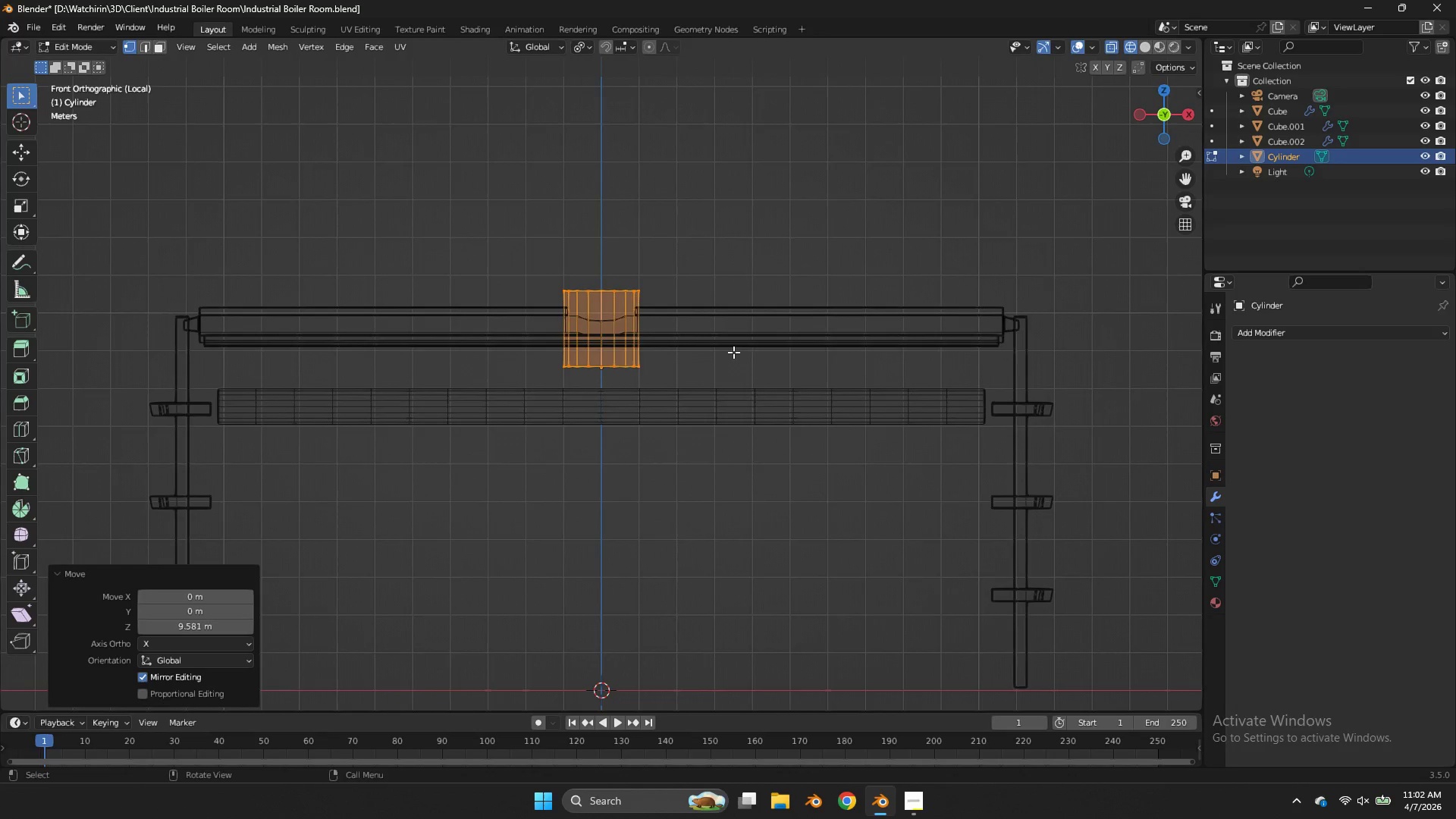 
scroll: coordinate [733, 352], scroll_direction: up, amount: 5.0
 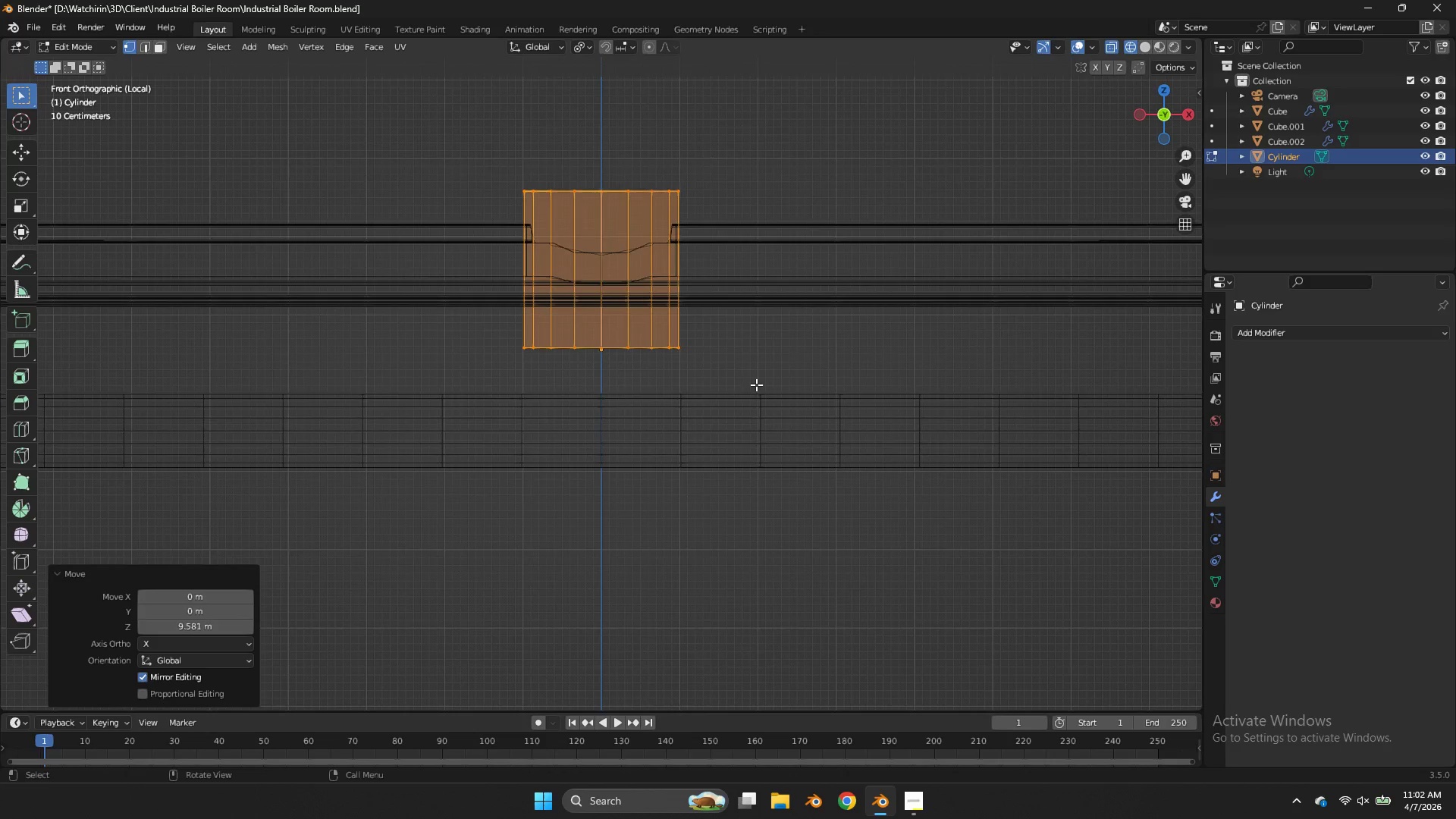 
key(S)
 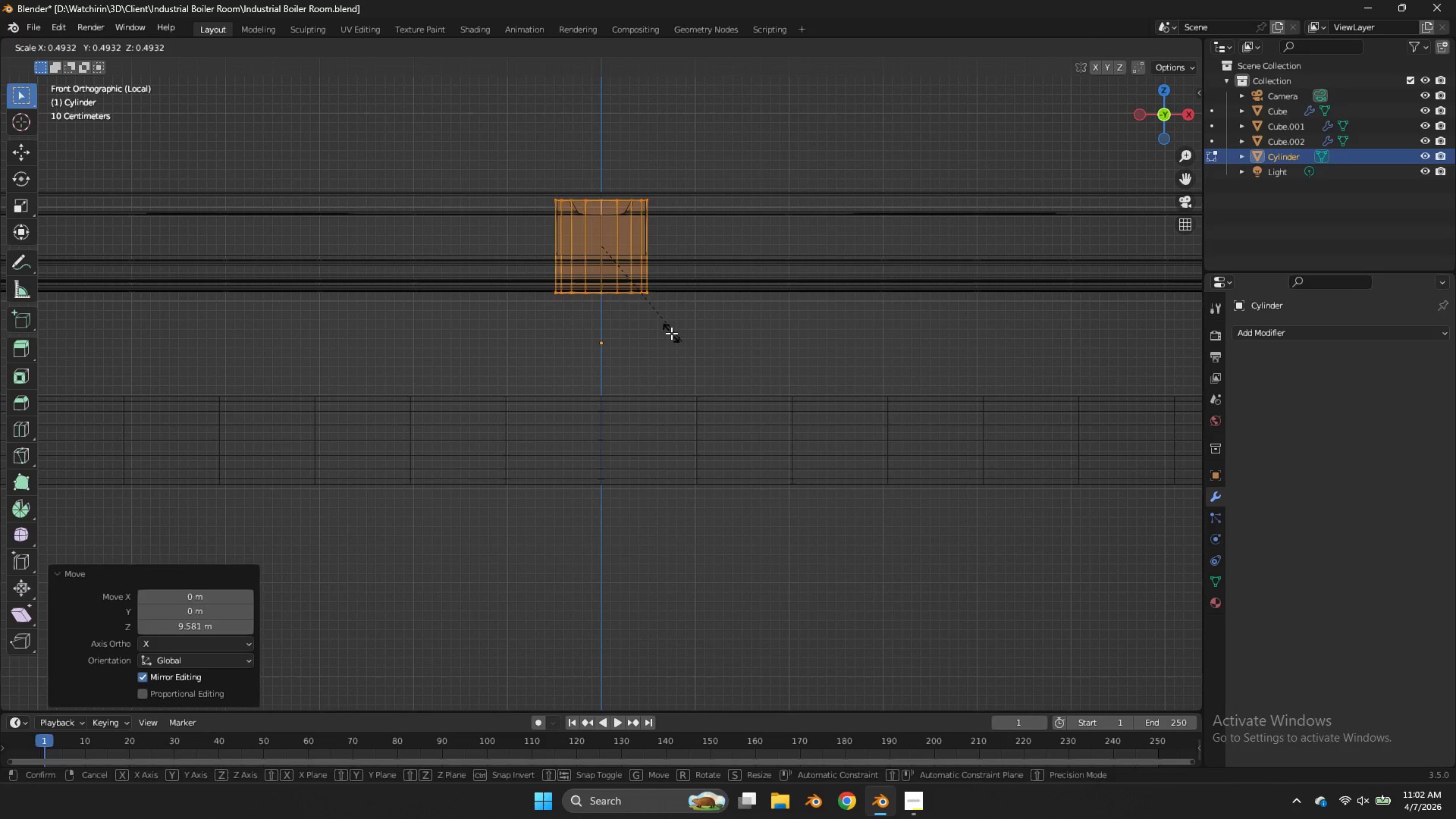 
scroll: coordinate [756, 384], scroll_direction: up, amount: 3.0
 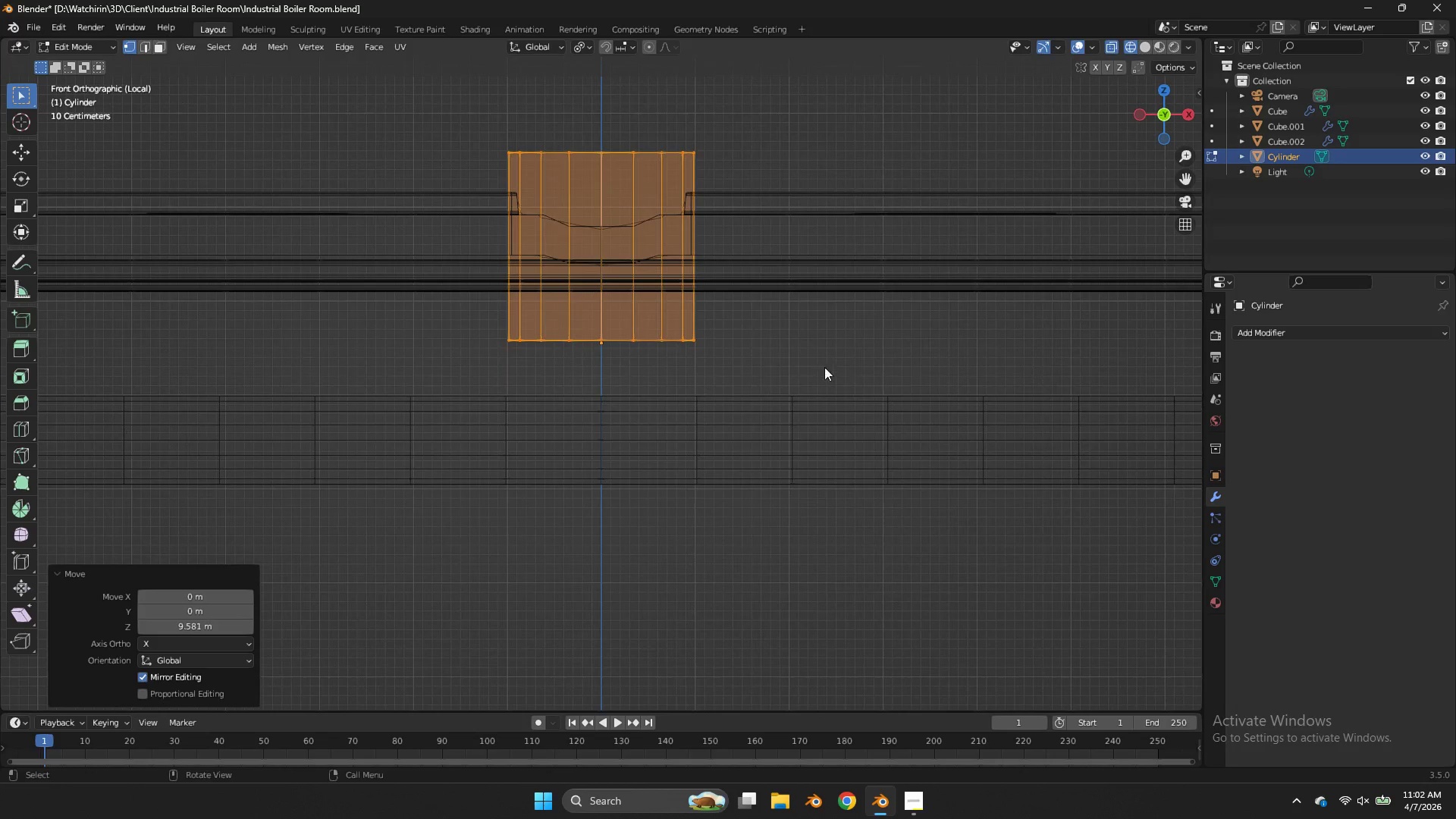 
key(G)
 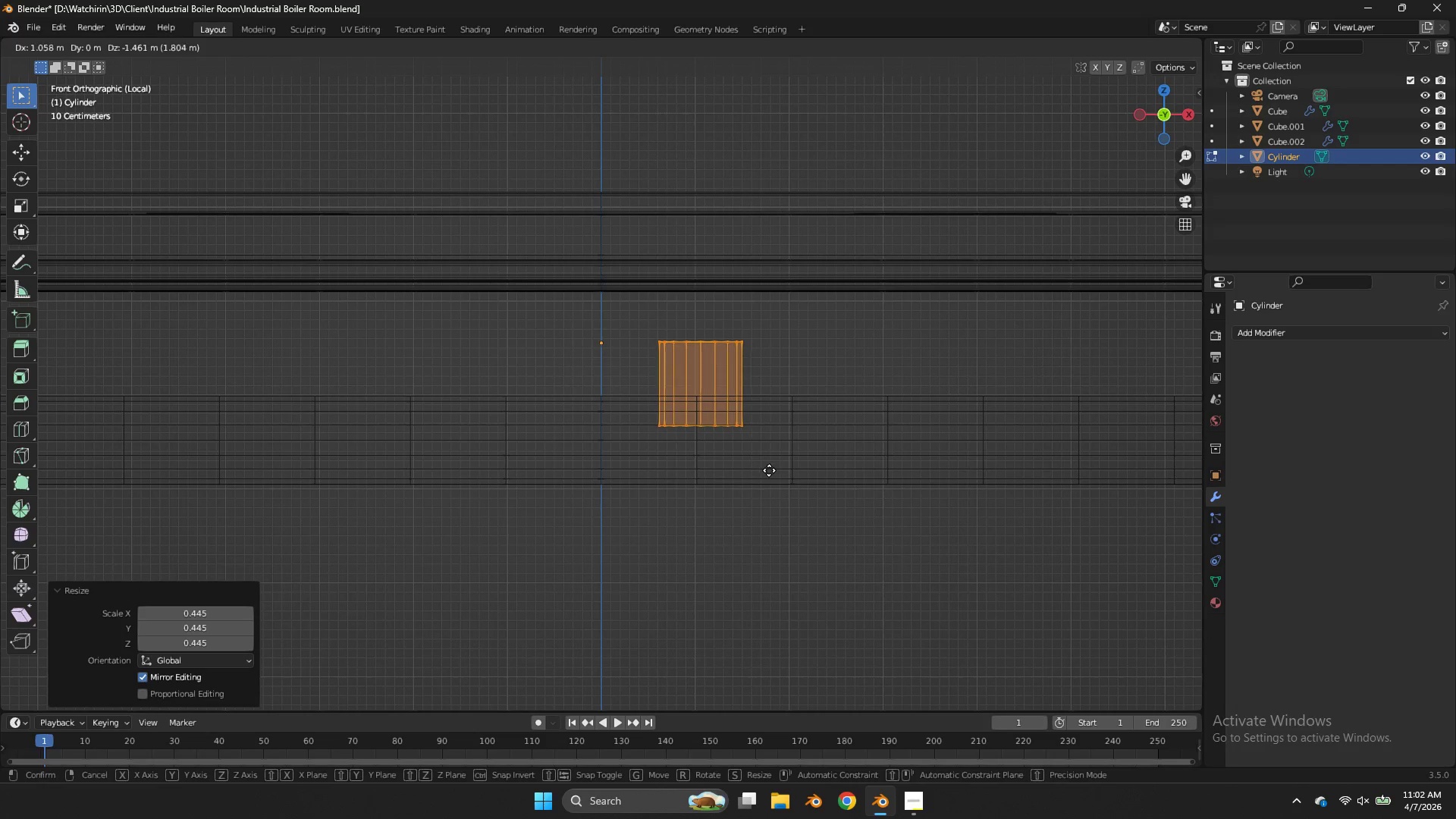 
hold_key(key=ShiftLeft, duration=3.55)
left_click([818, 586])
 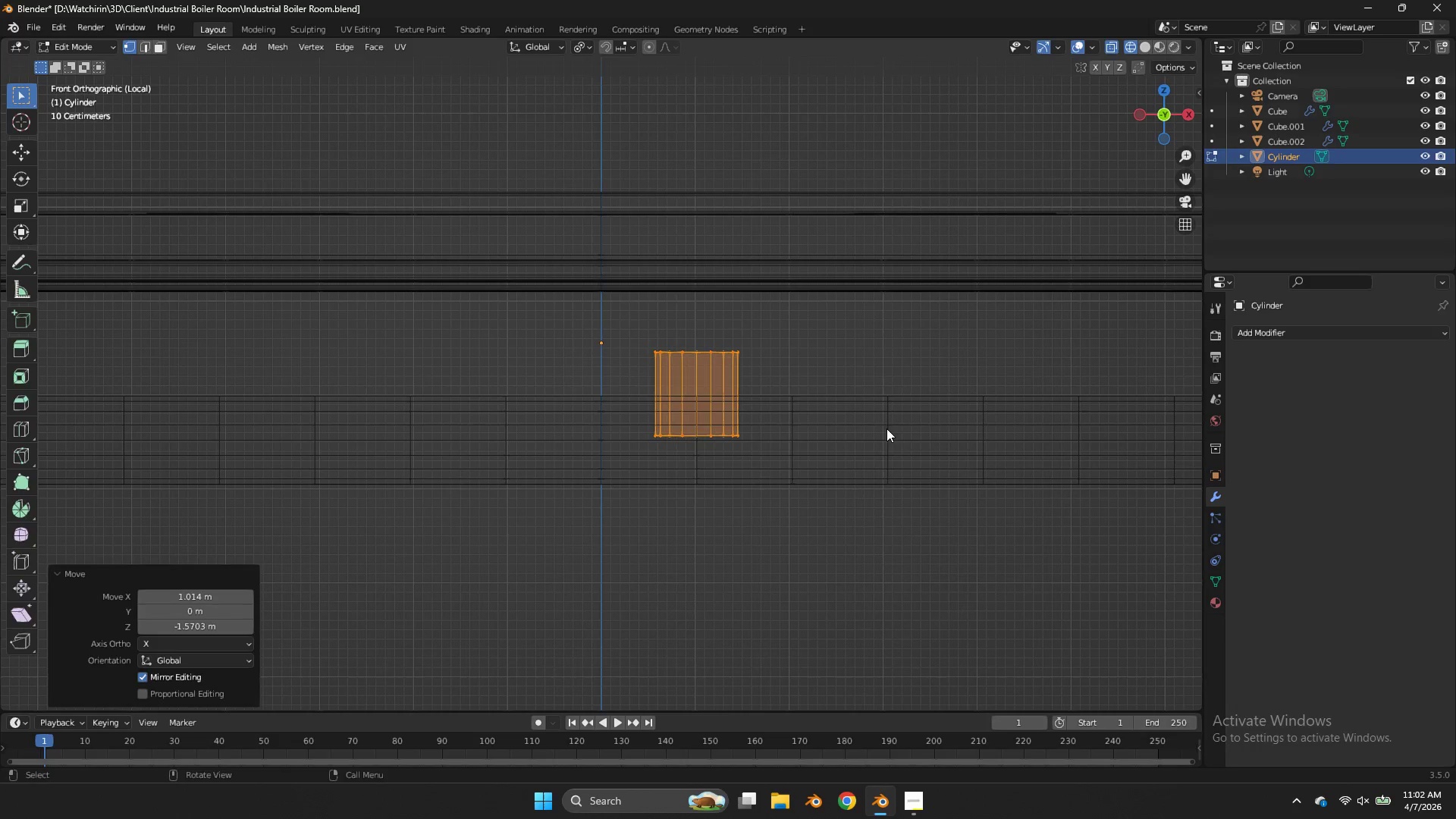 
key(Tab)
 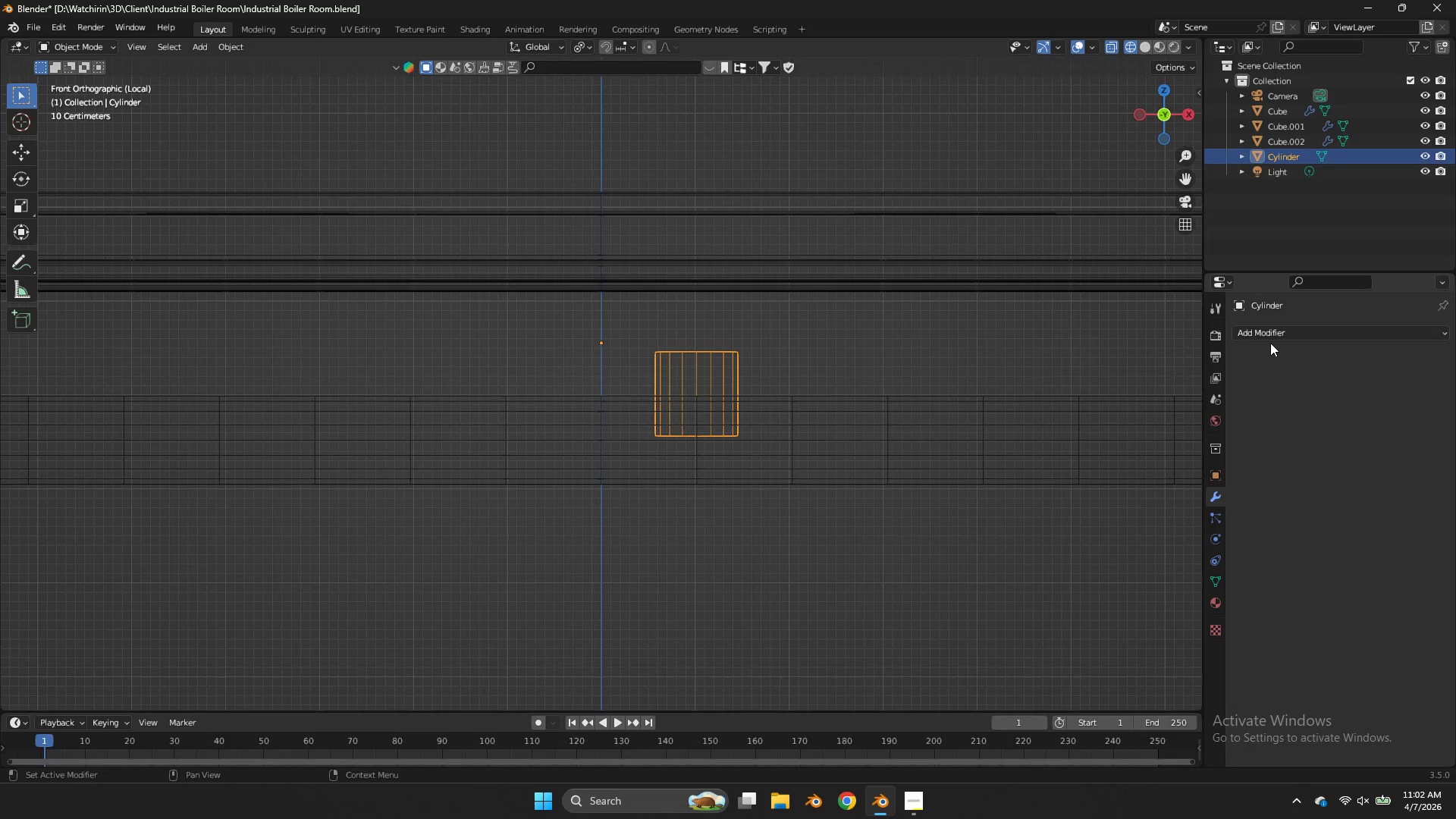 
left_click([1272, 334])
 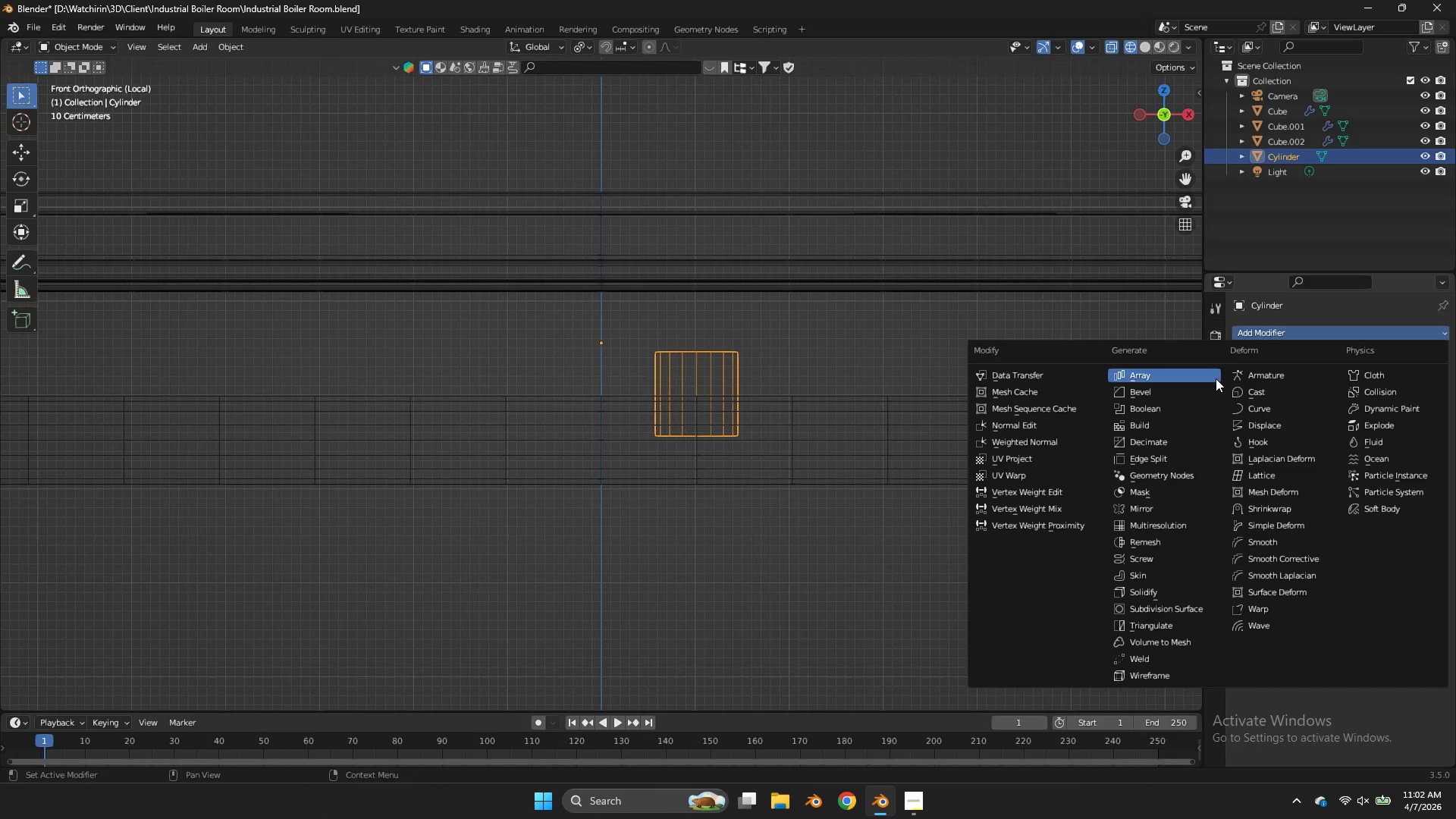 
left_click([1216, 378])
 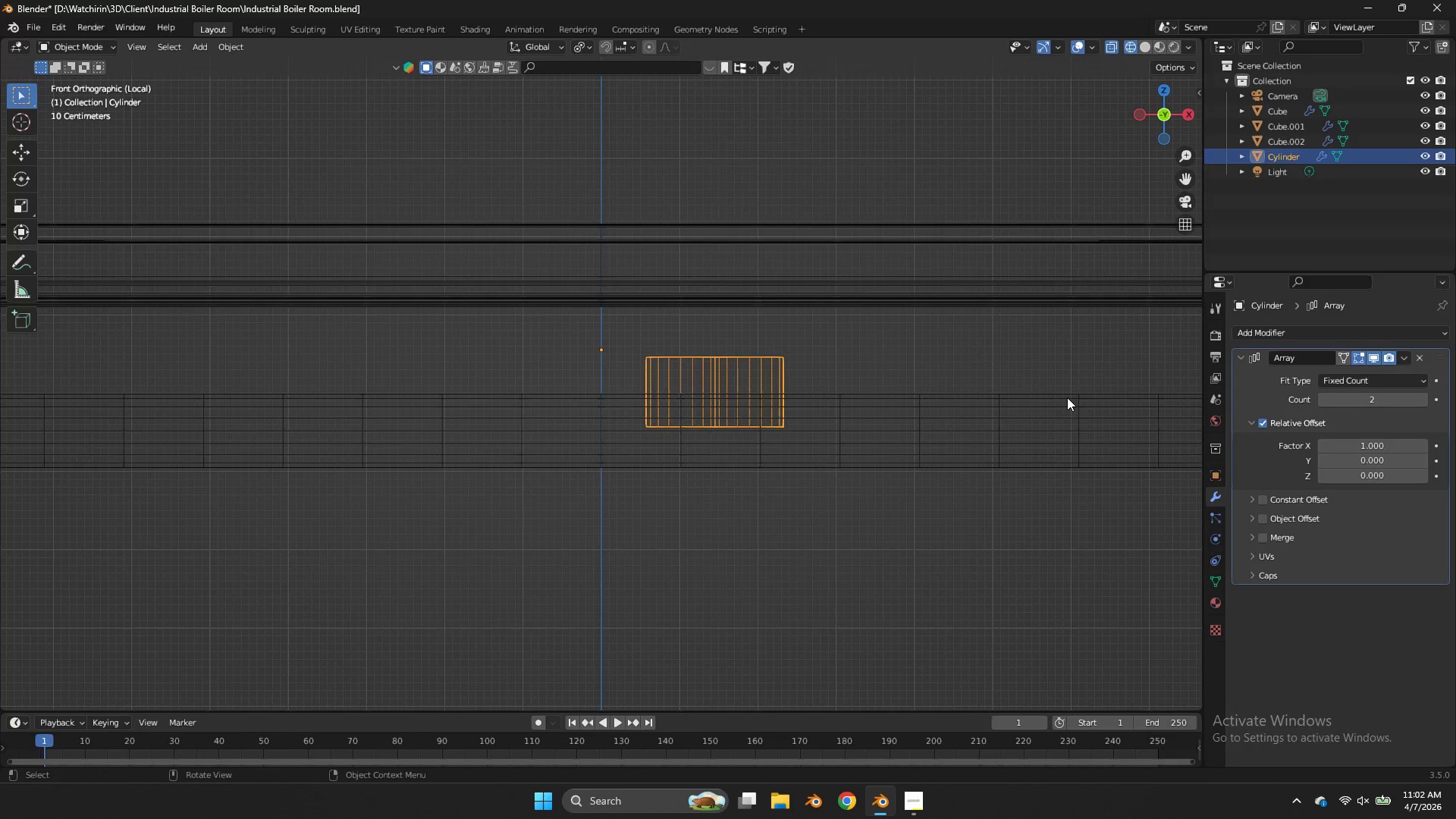 
scroll: coordinate [1067, 397], scroll_direction: down, amount: 3.0
 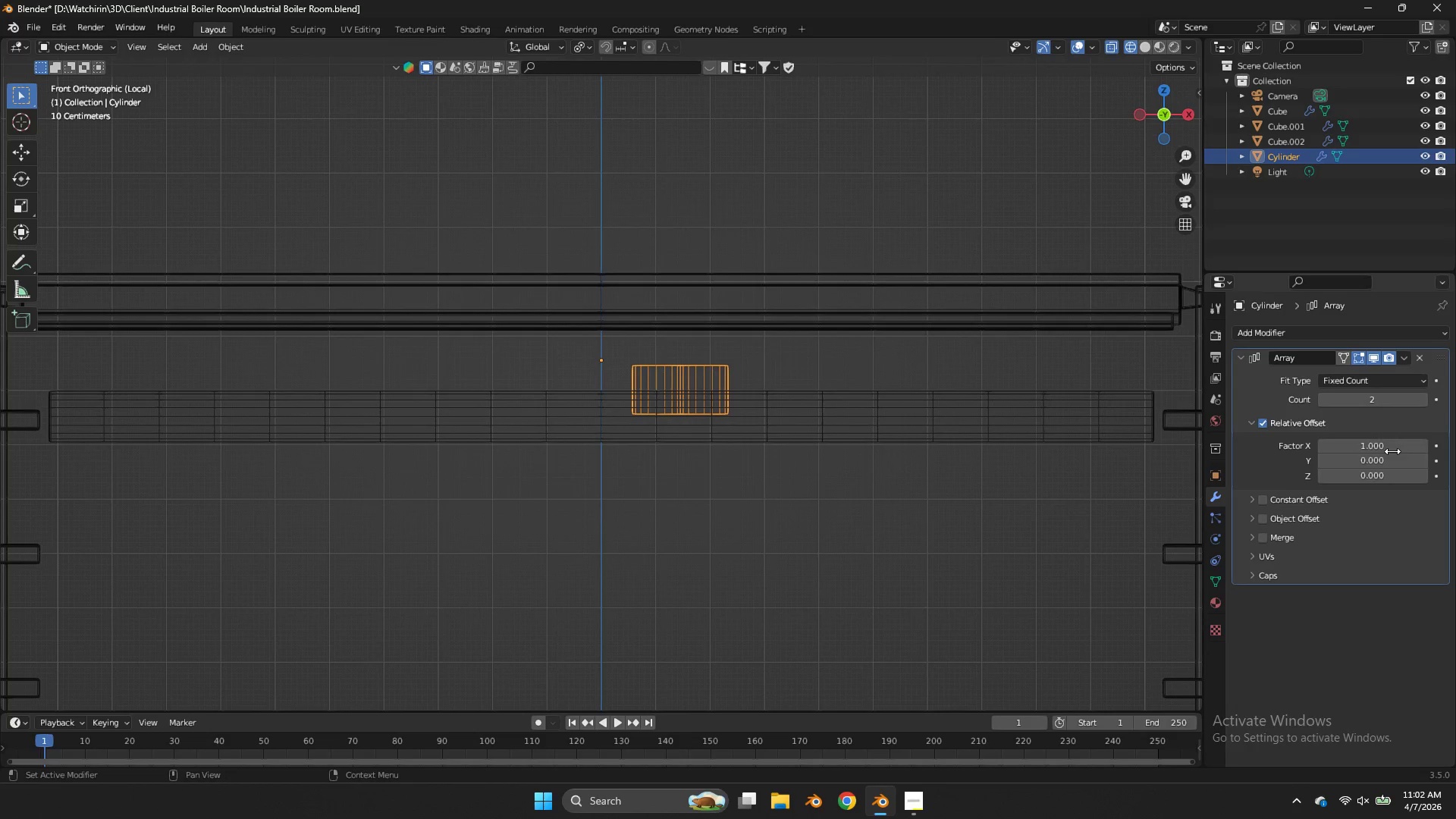 
left_click_drag(start_coordinate=[1392, 450], to_coordinate=[679, 451])
 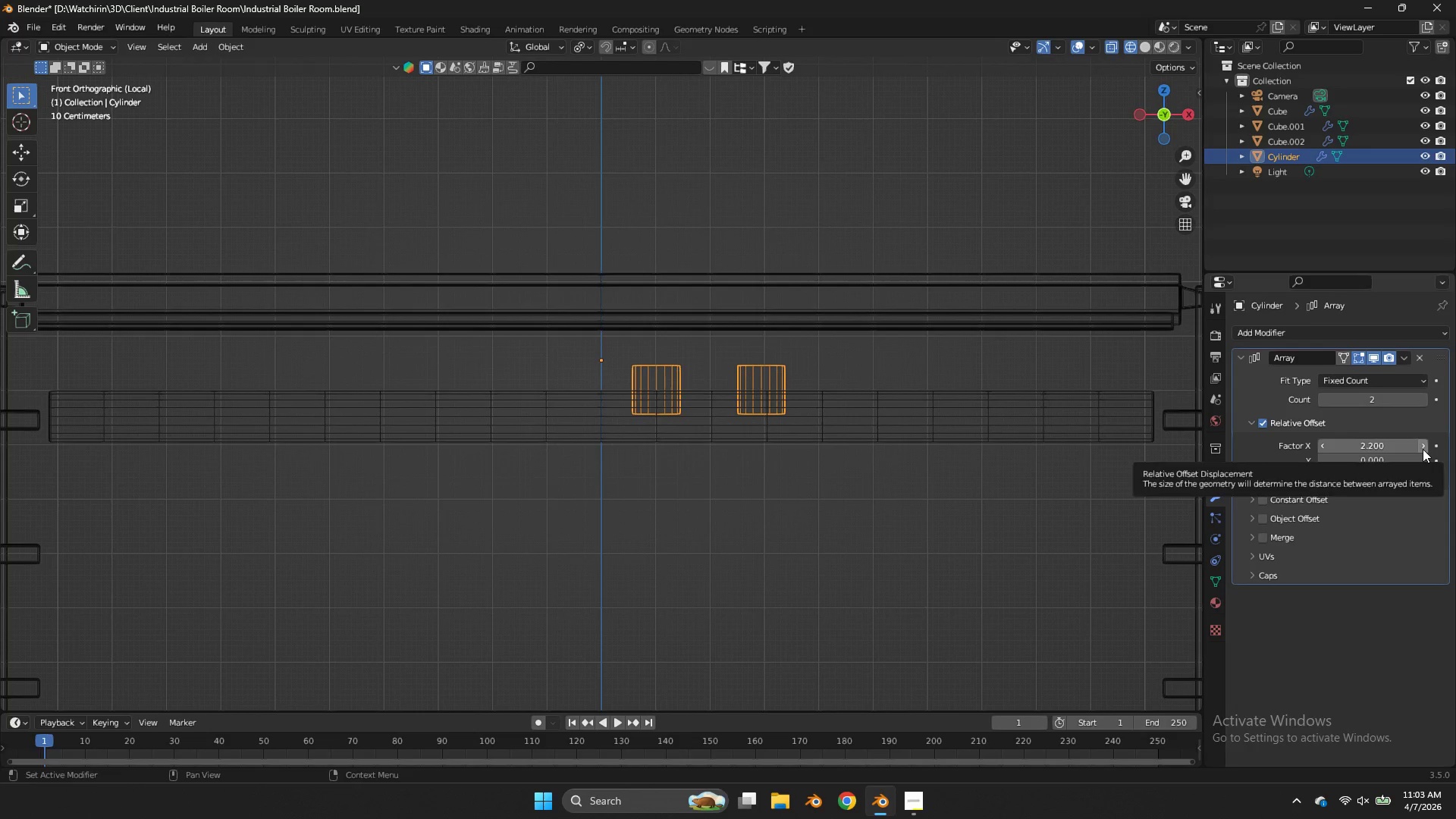 
double_click([1423, 449])
 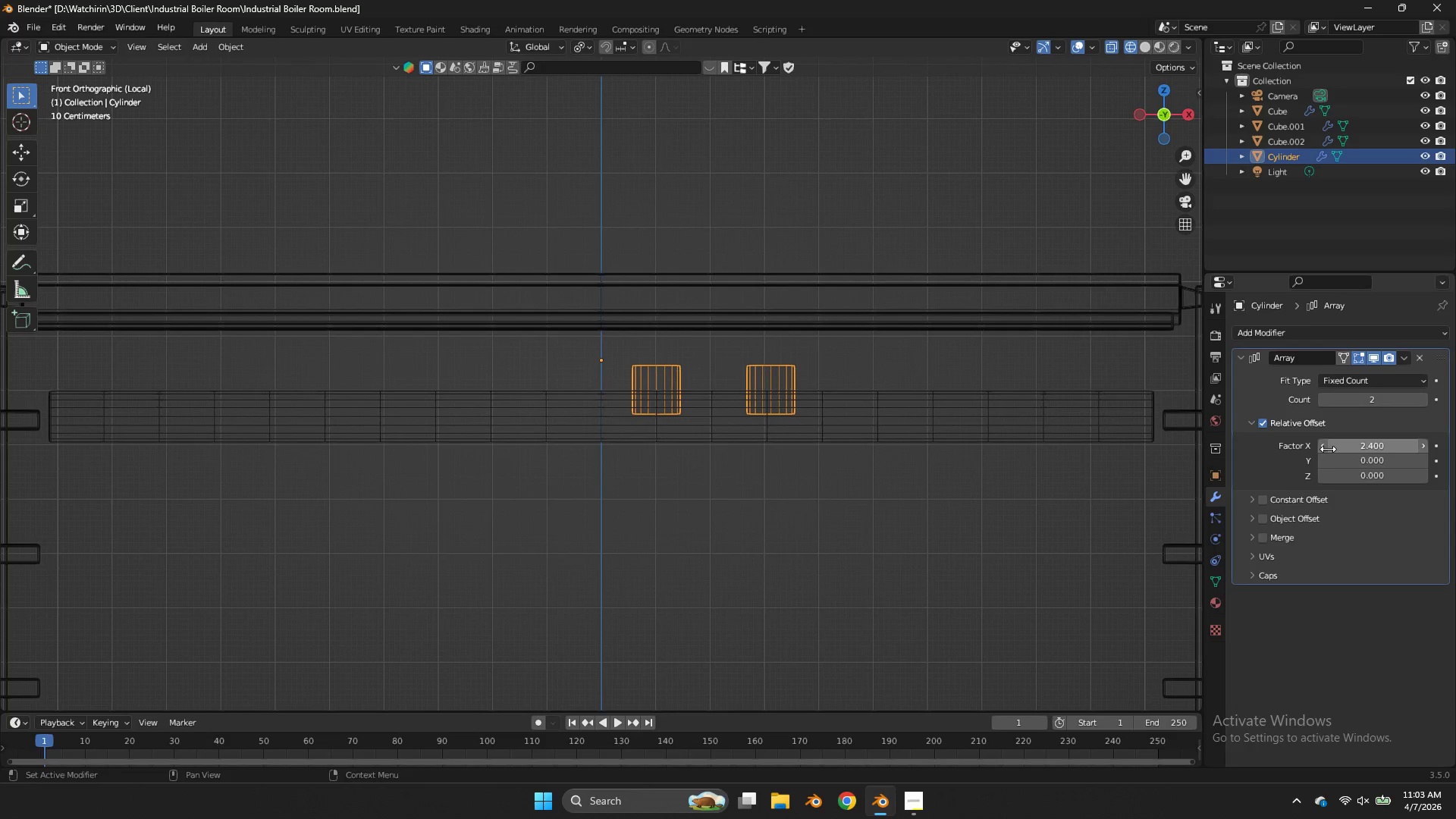 
left_click([1323, 446])
 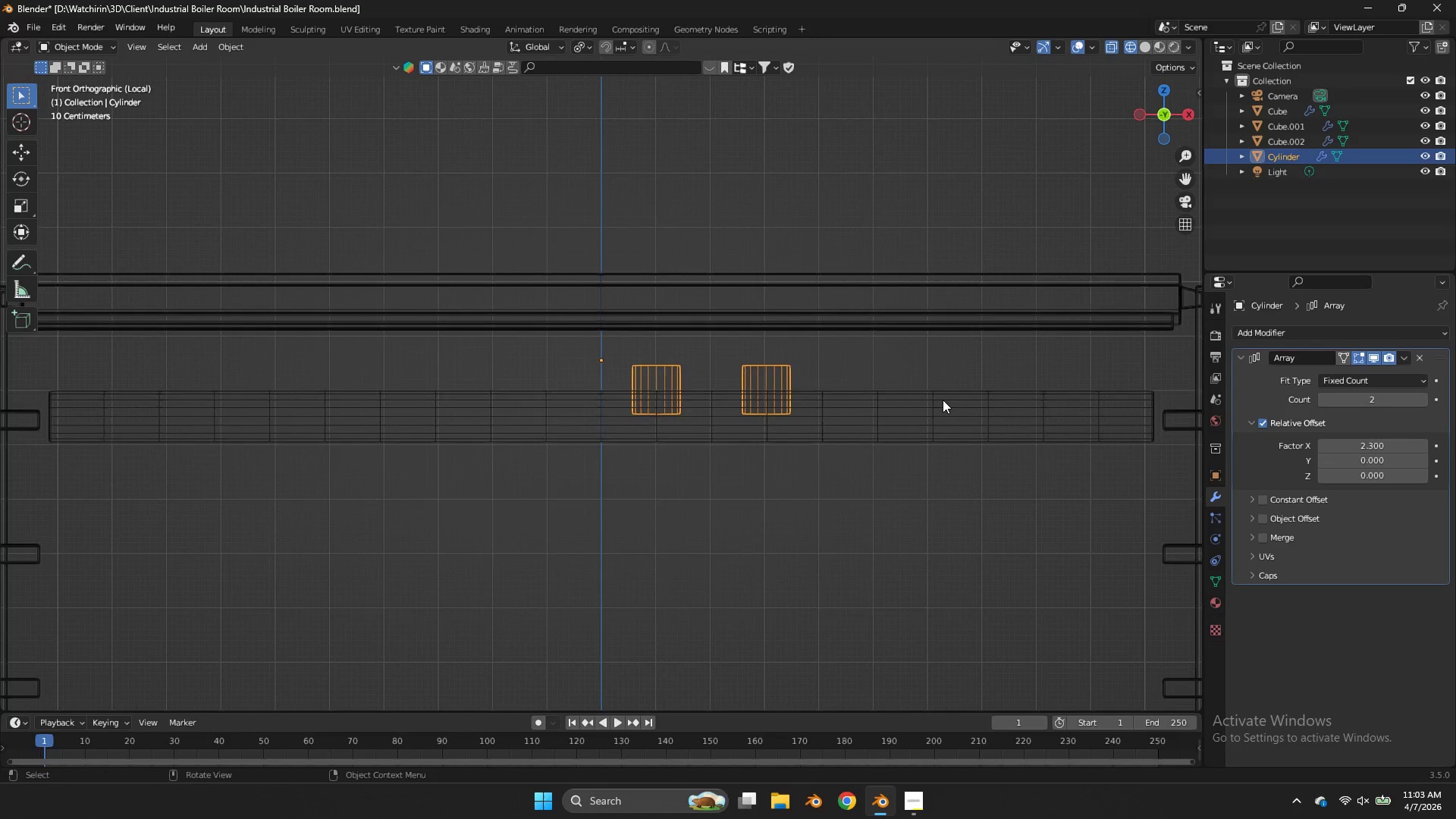 
scroll: coordinate [942, 398], scroll_direction: up, amount: 3.0
 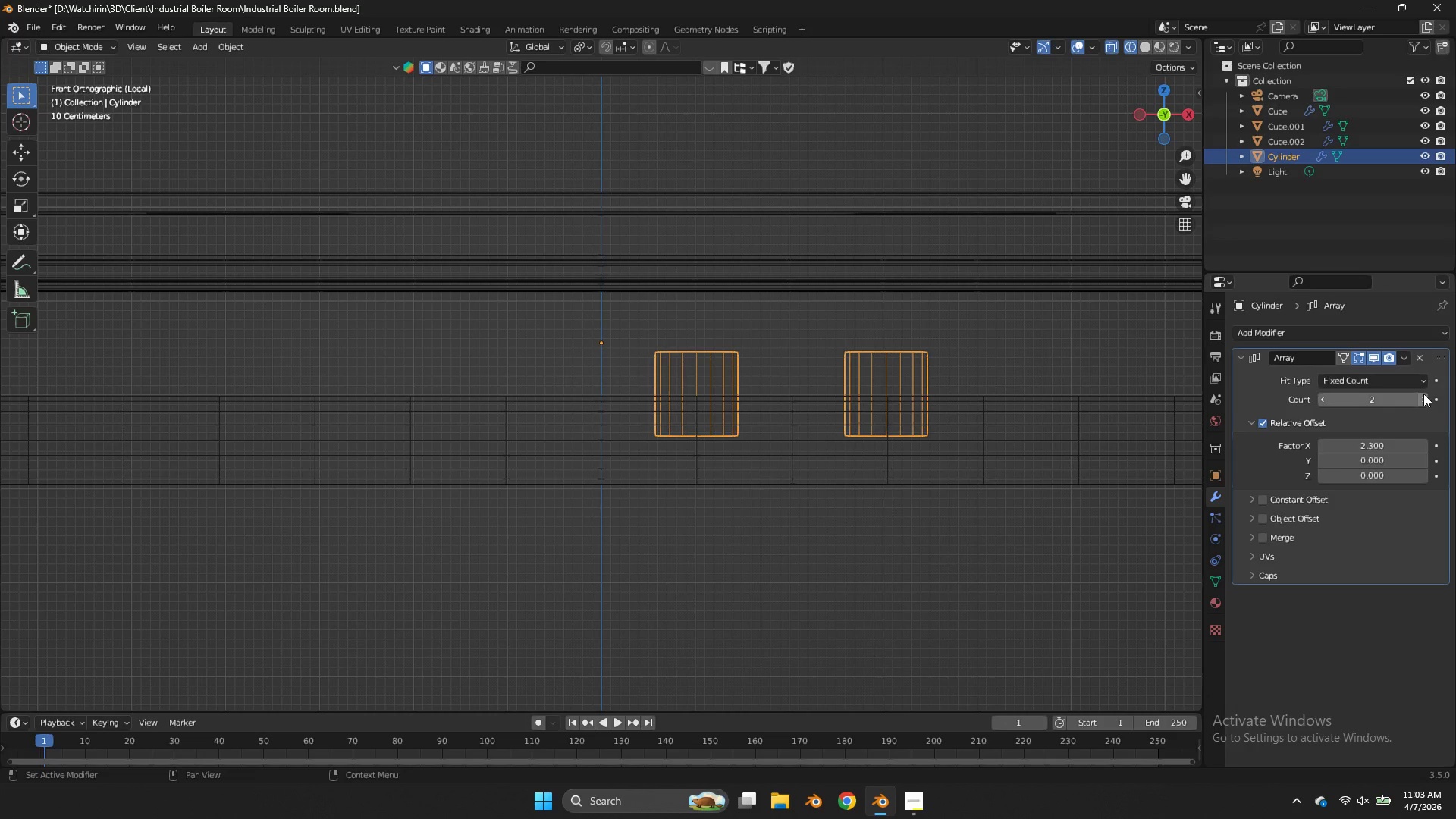 
double_click([1423, 394])
 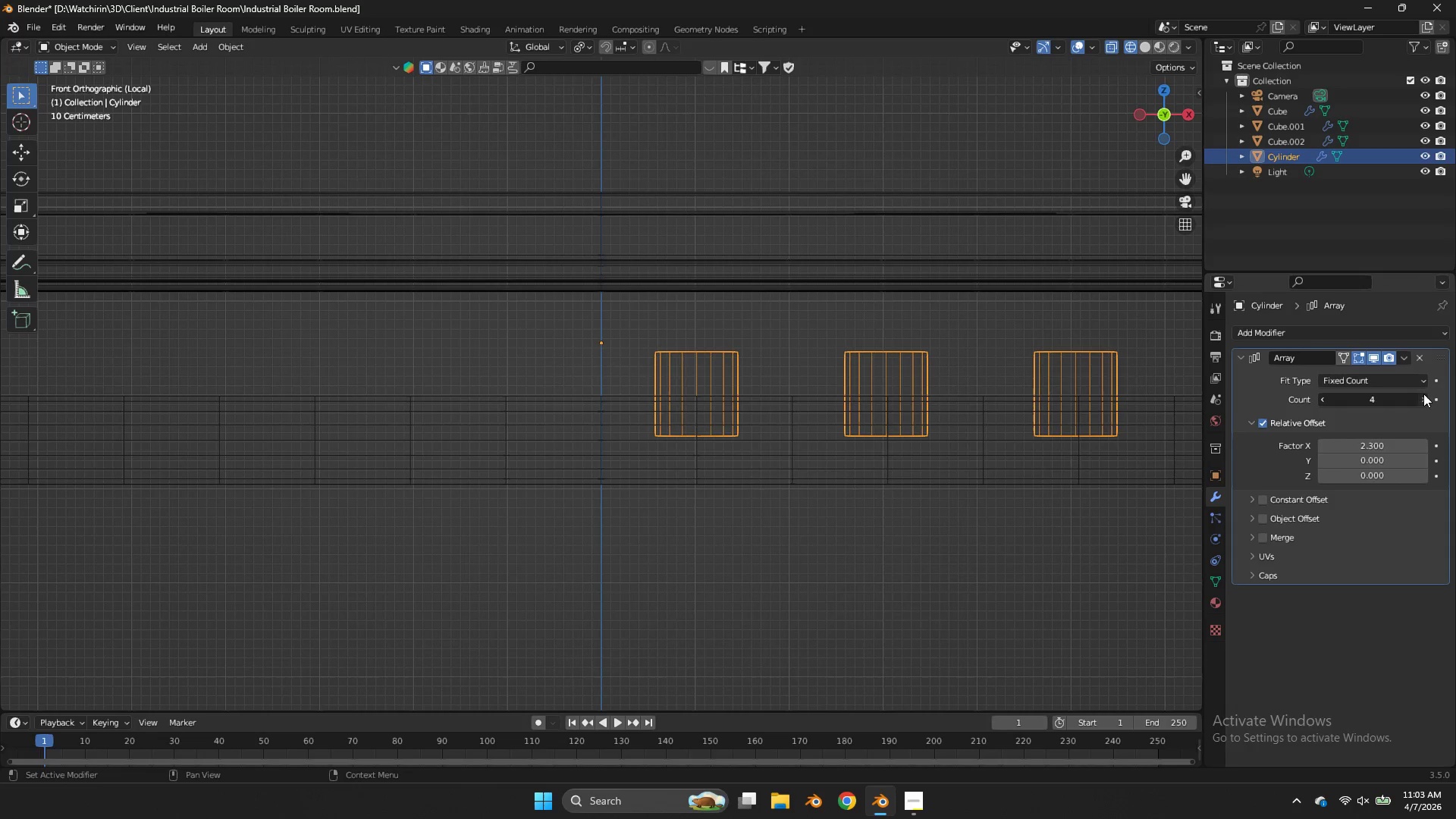 
triple_click([1423, 394])
 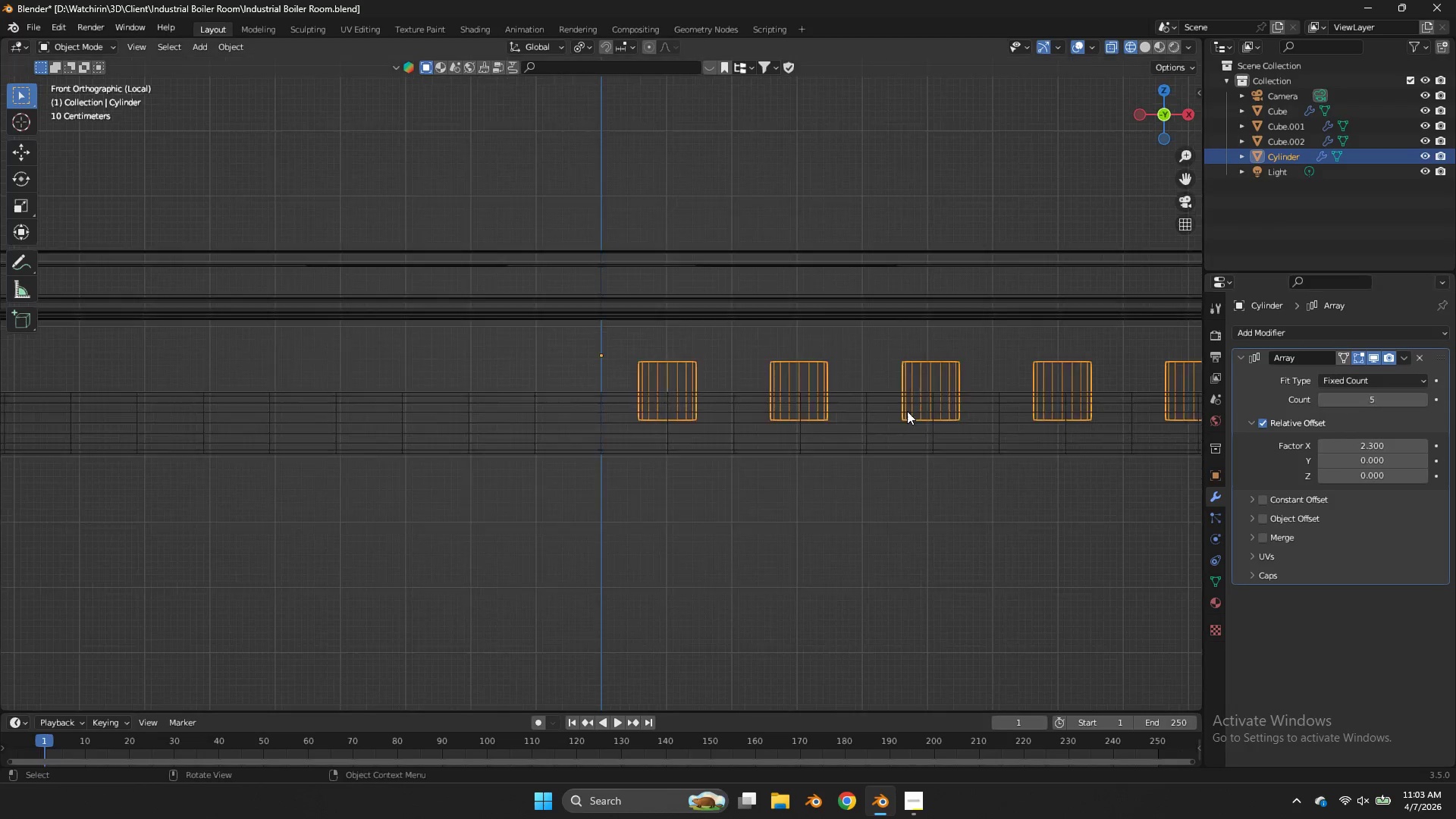 
scroll: coordinate [907, 411], scroll_direction: down, amount: 4.0
 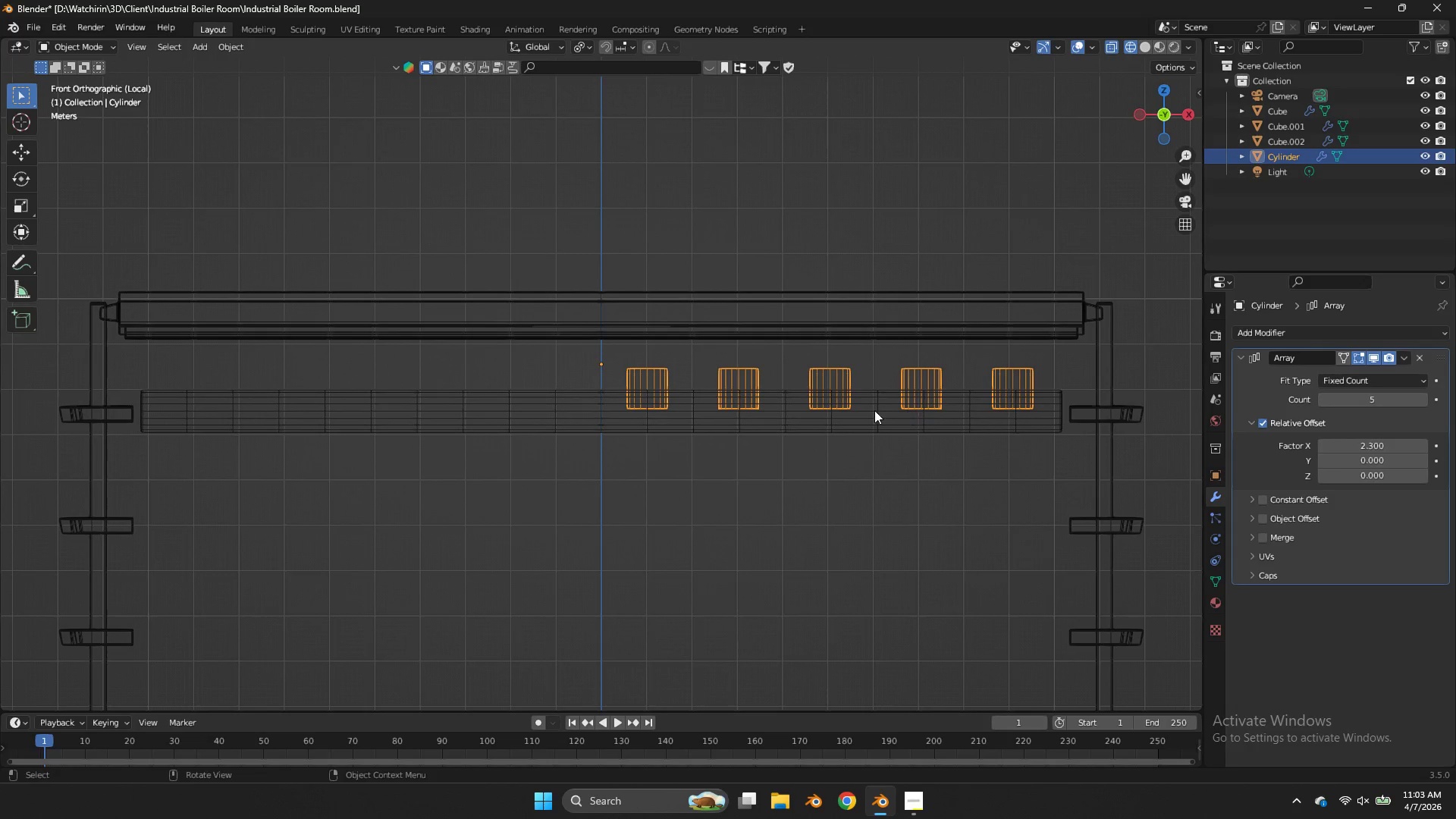 
scroll: coordinate [851, 410], scroll_direction: up, amount: 5.0
 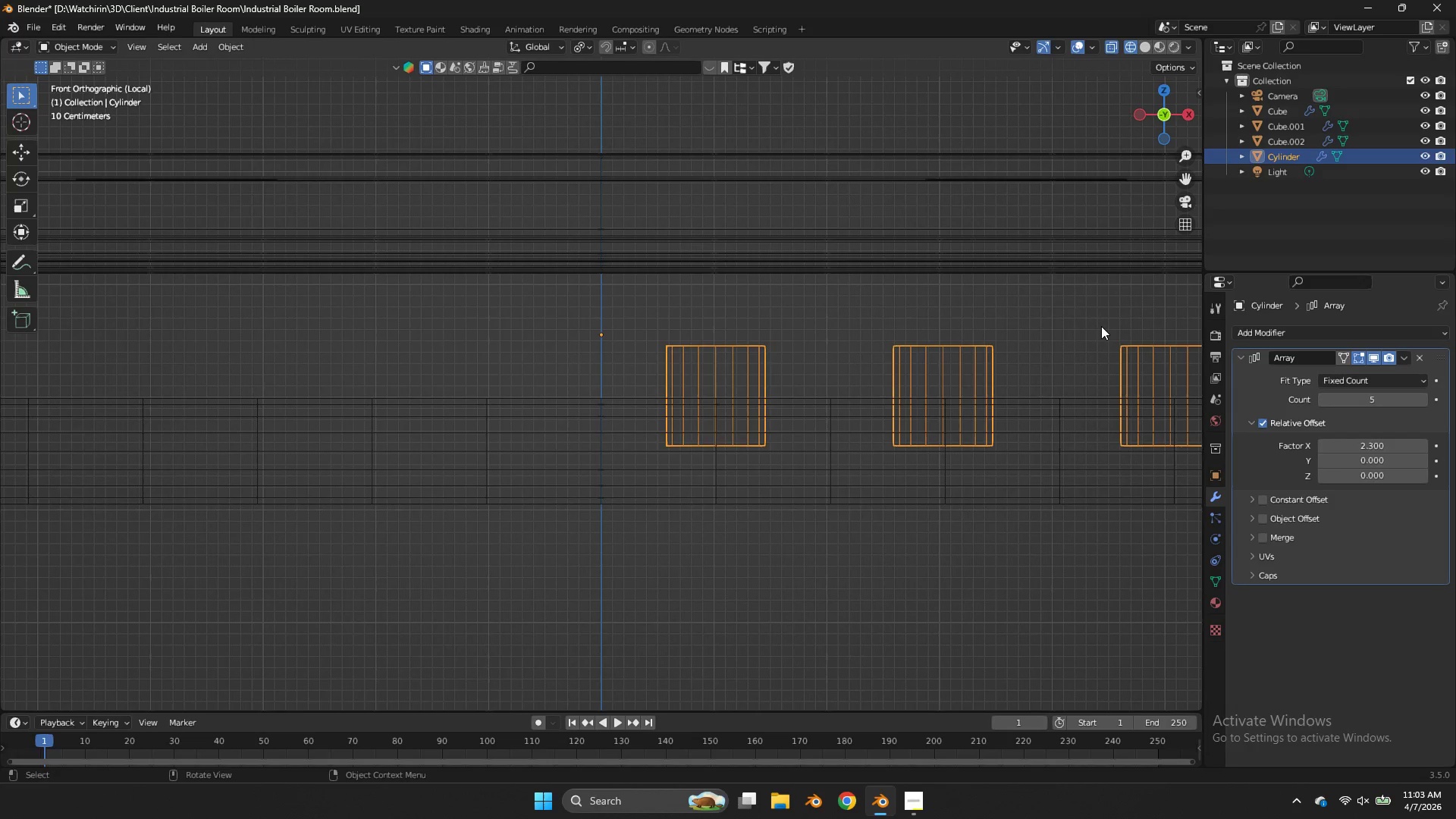 
key(G)
 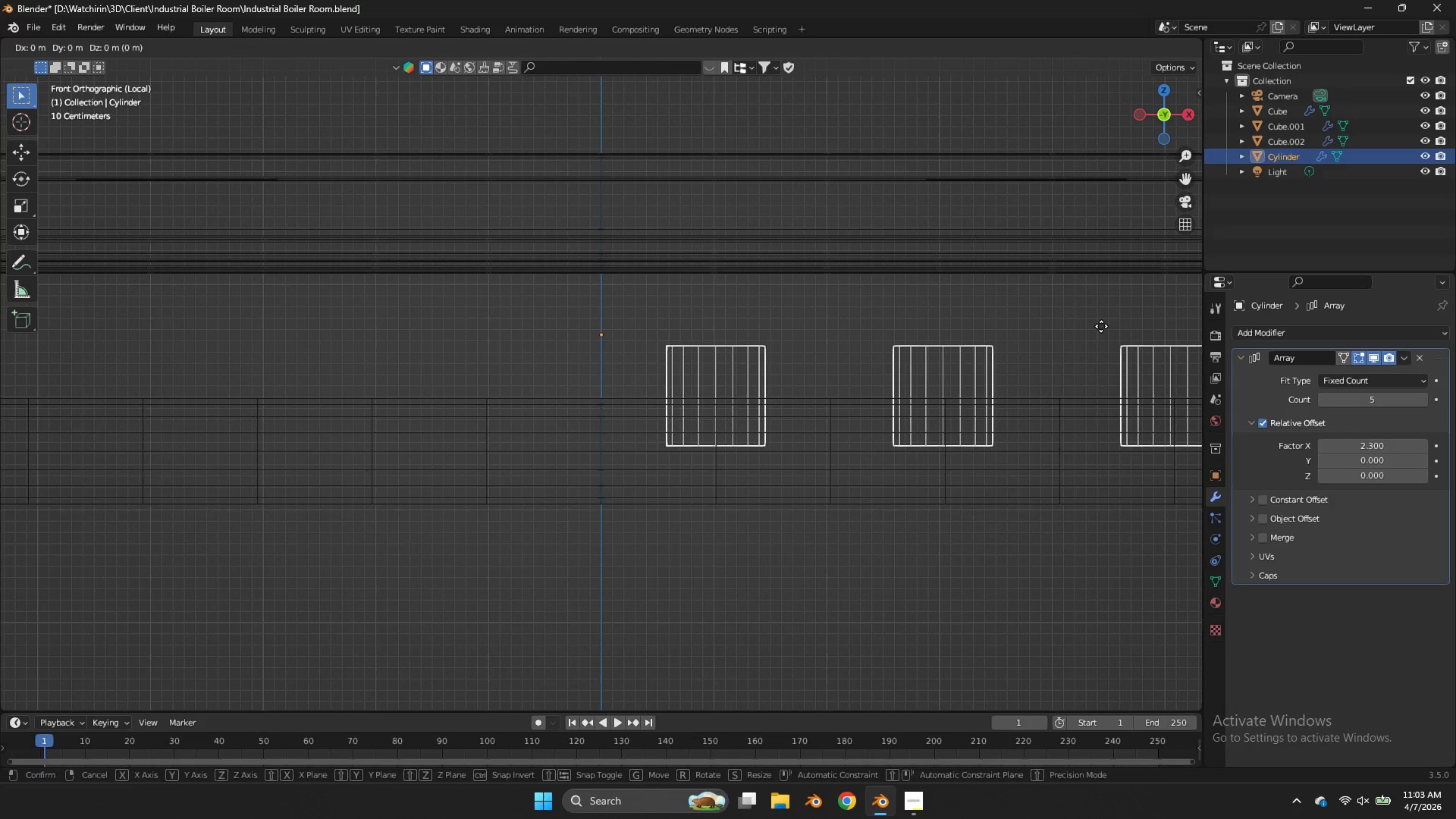 
hold_key(key=ShiftLeft, duration=2.89)
left_click([1114, 328])
 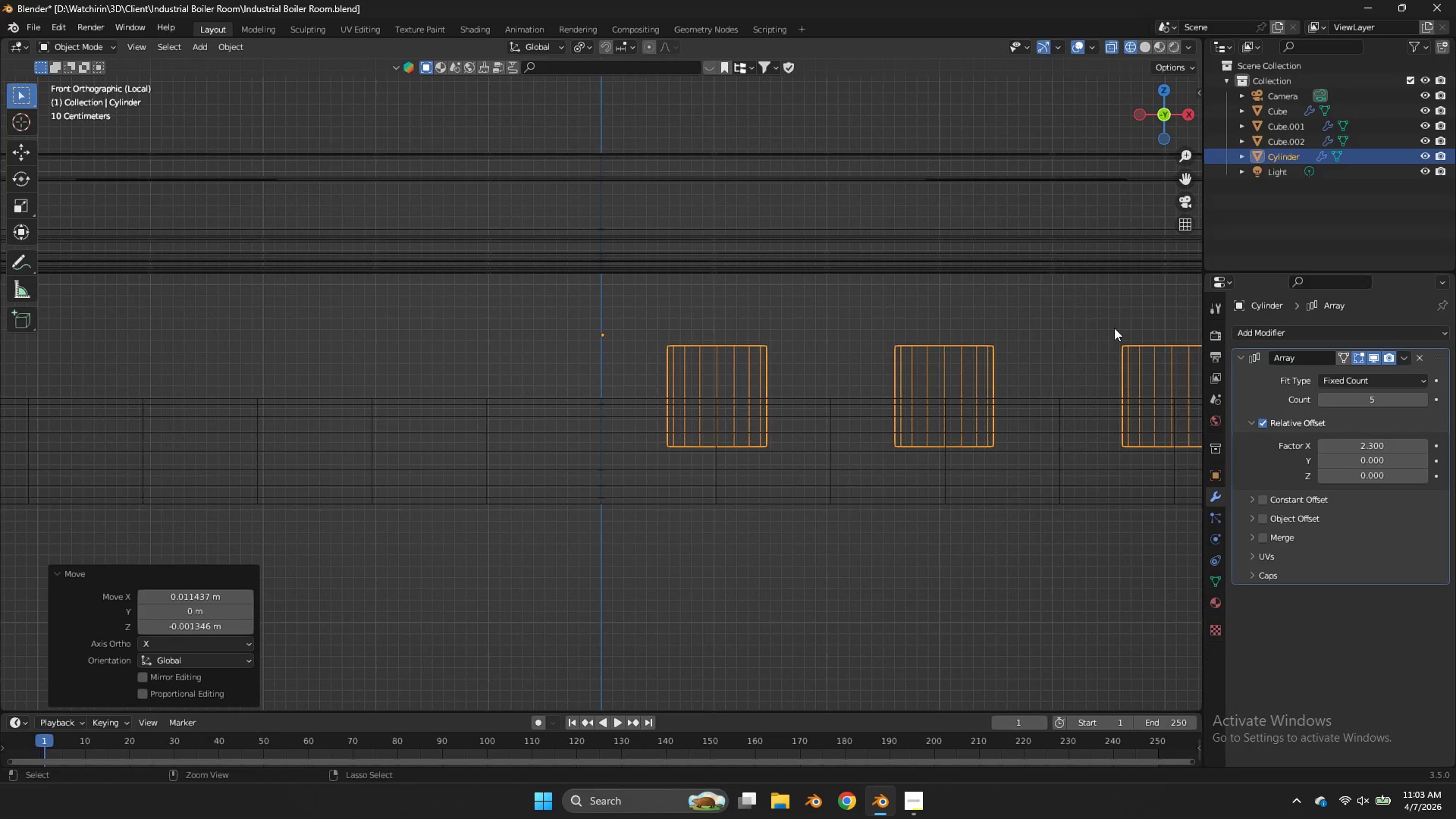 
key(Control+ControlLeft)
 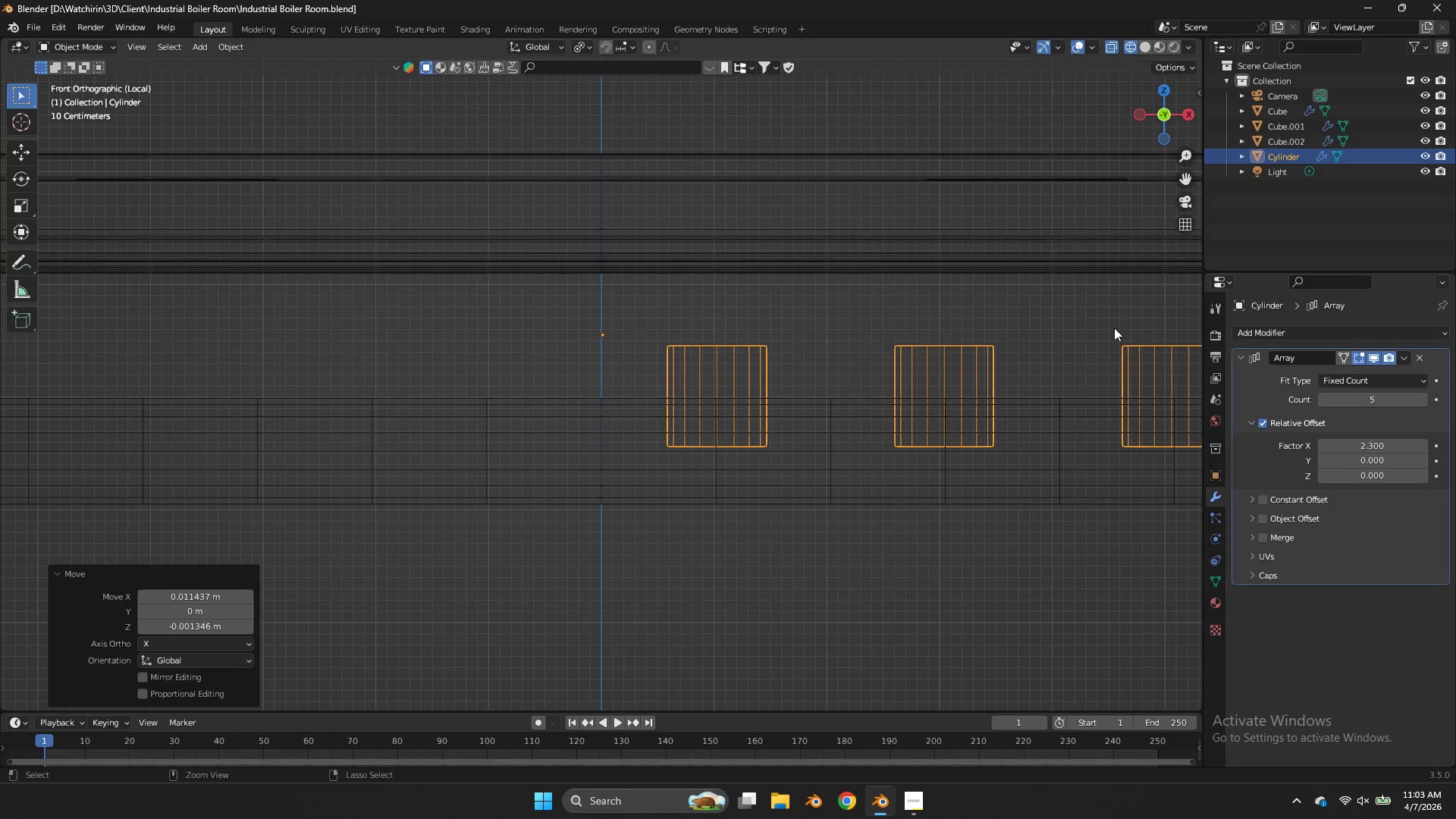 
key(Control+S)
 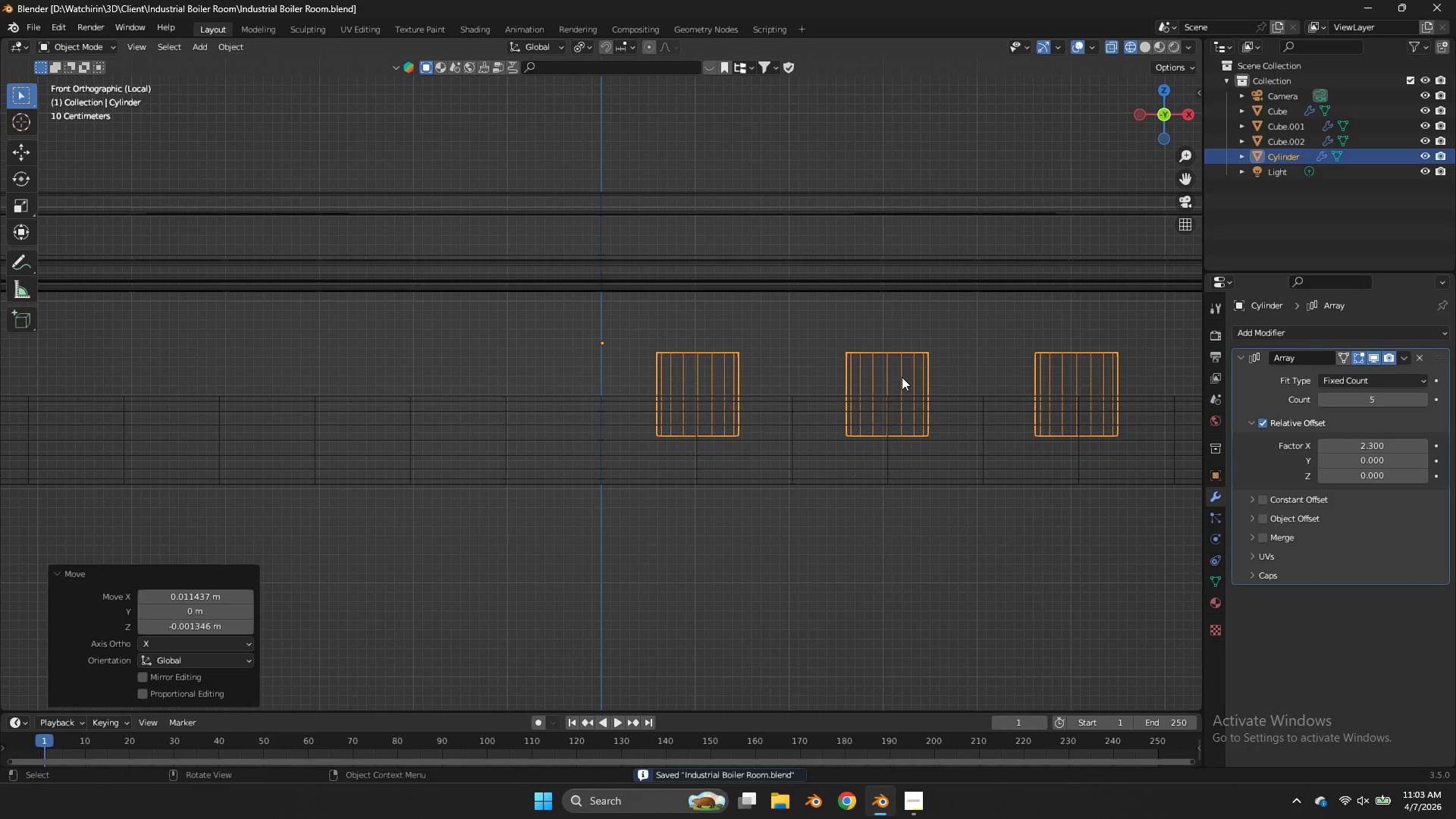 
key(Tab)
 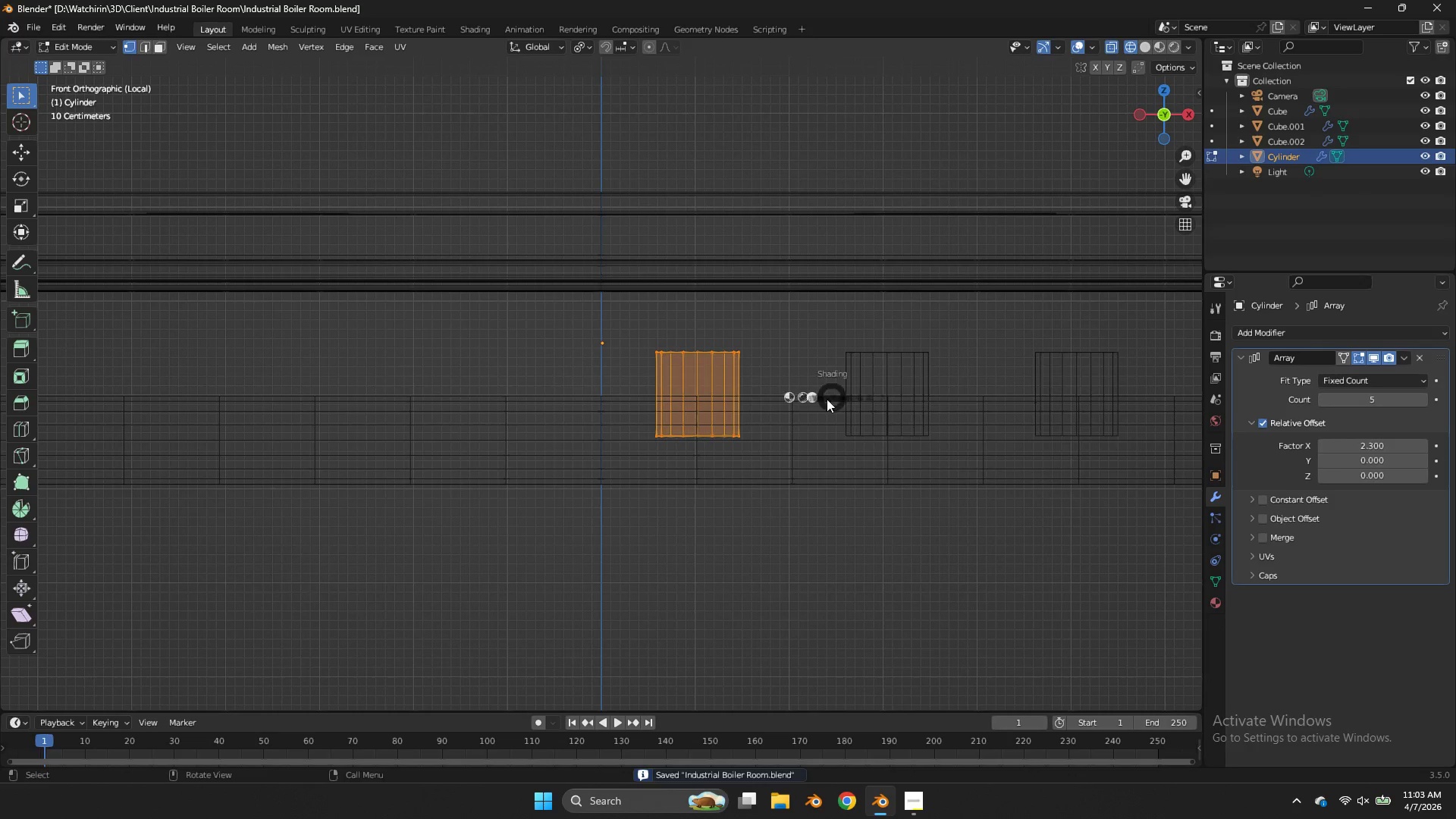 
scroll: coordinate [910, 377], scroll_direction: down, amount: 1.0
 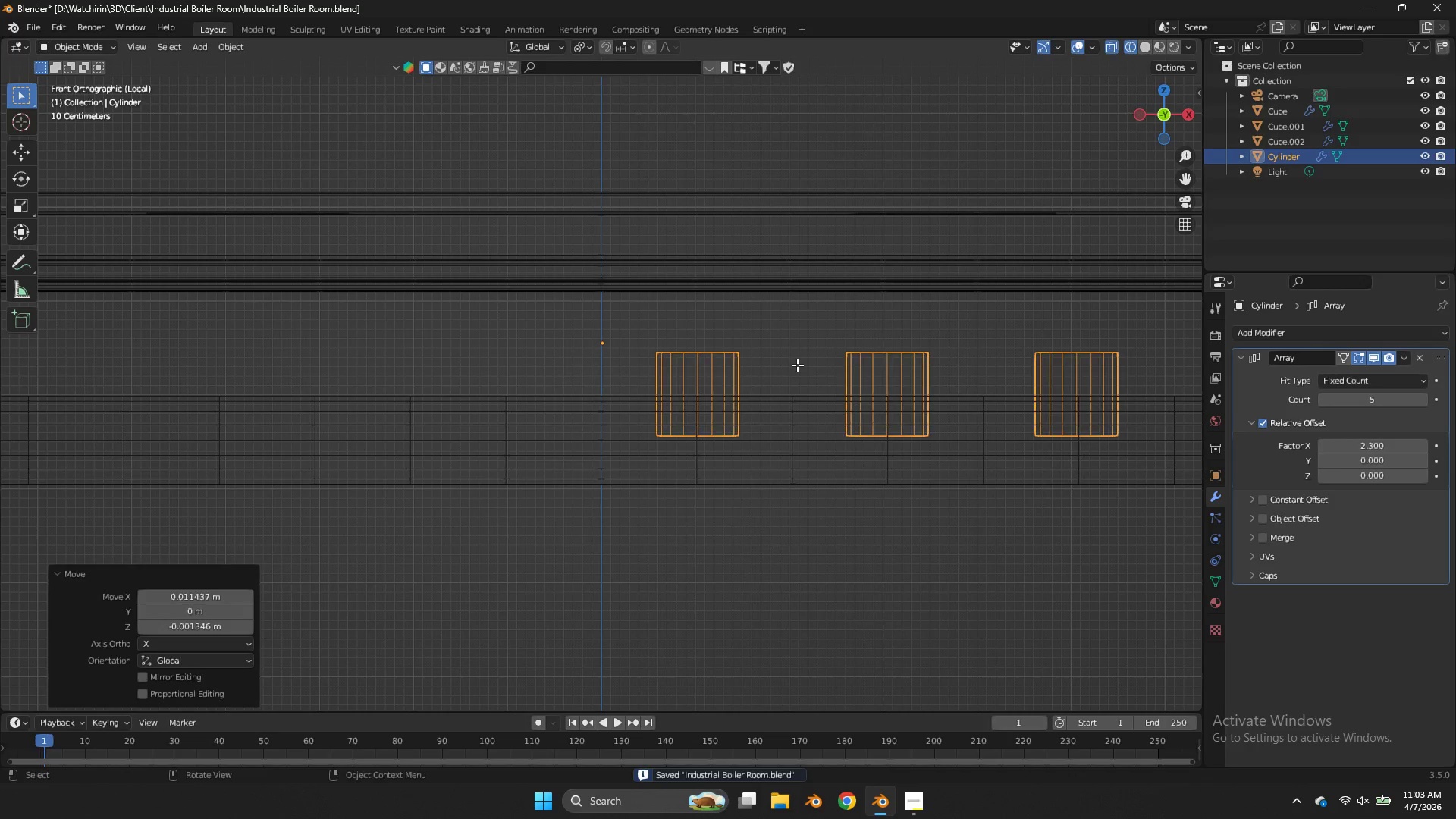 
type(zgzz)
 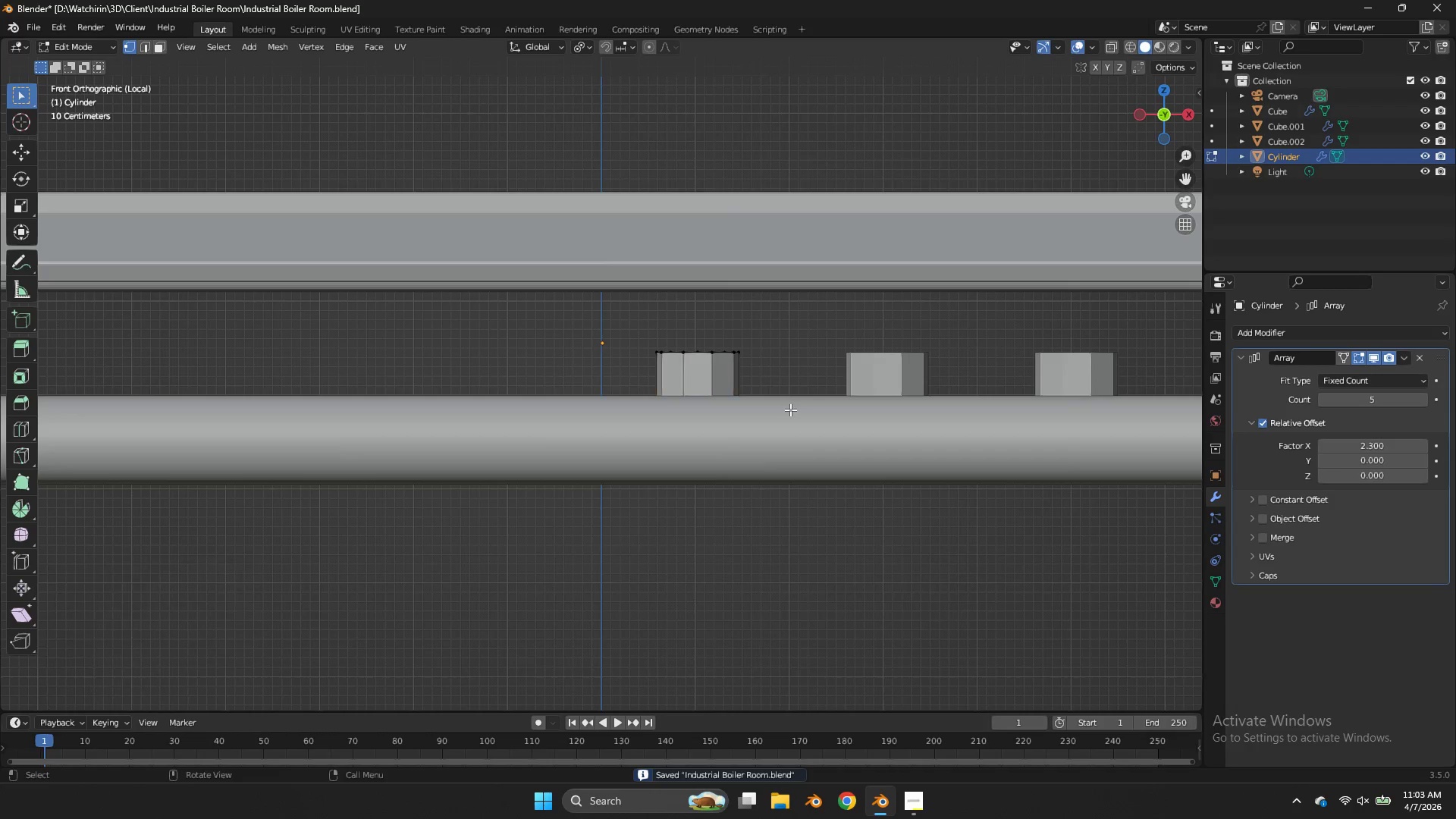 
left_click_drag(start_coordinate=[789, 410], to_coordinate=[472, 463])
 